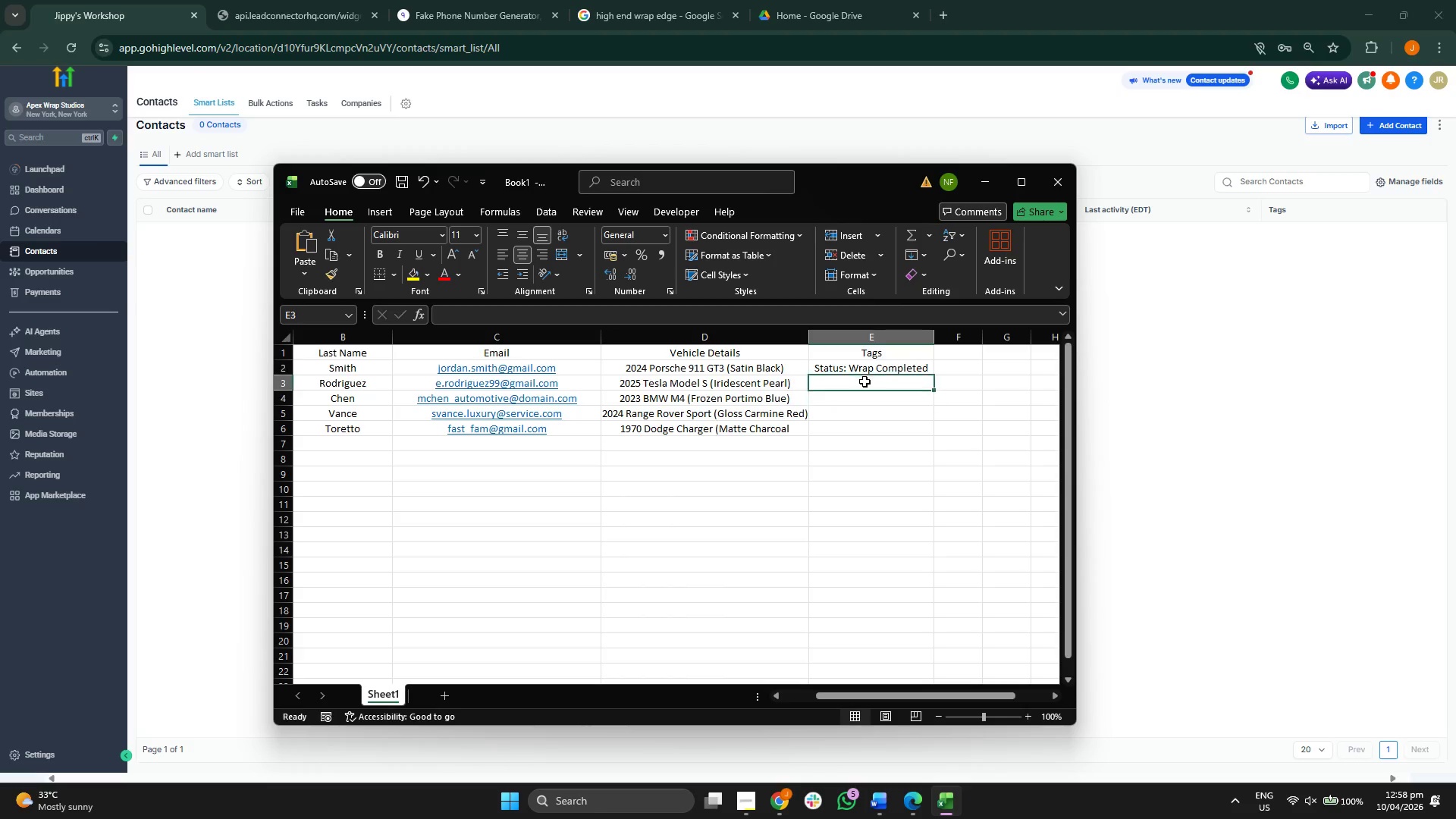 
type(Status: Wrap Completed)
 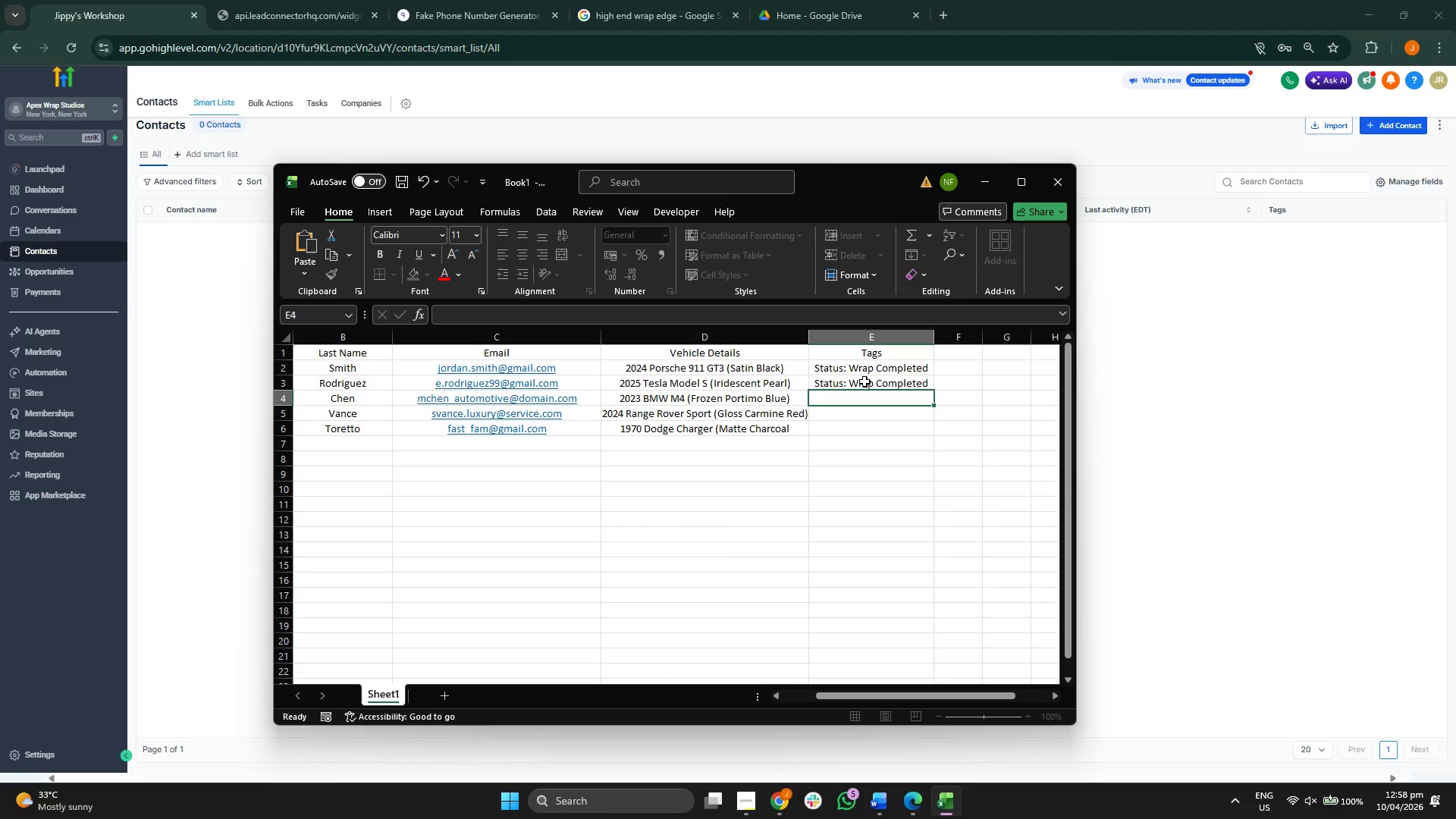 
 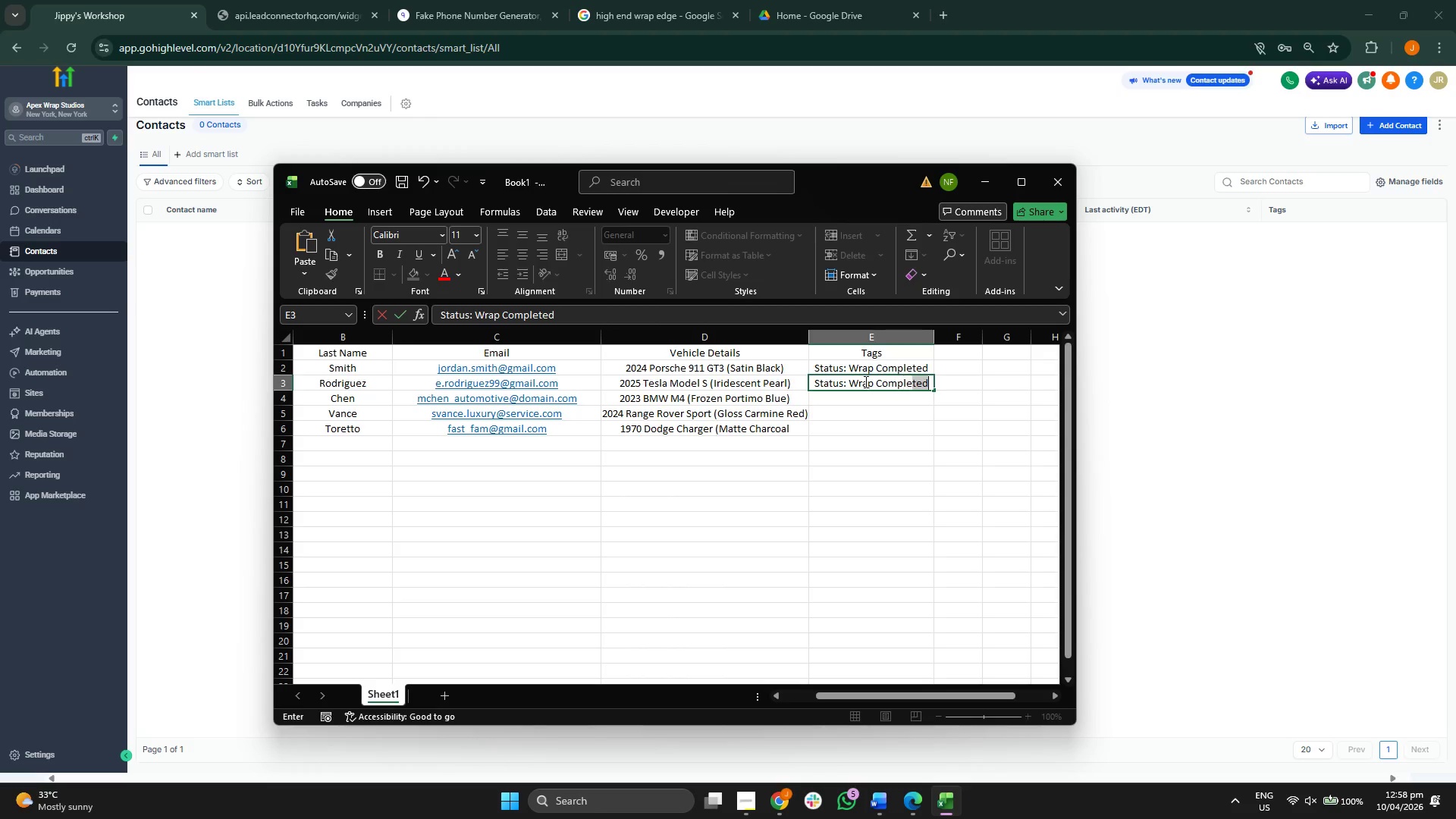 
key(Enter)
 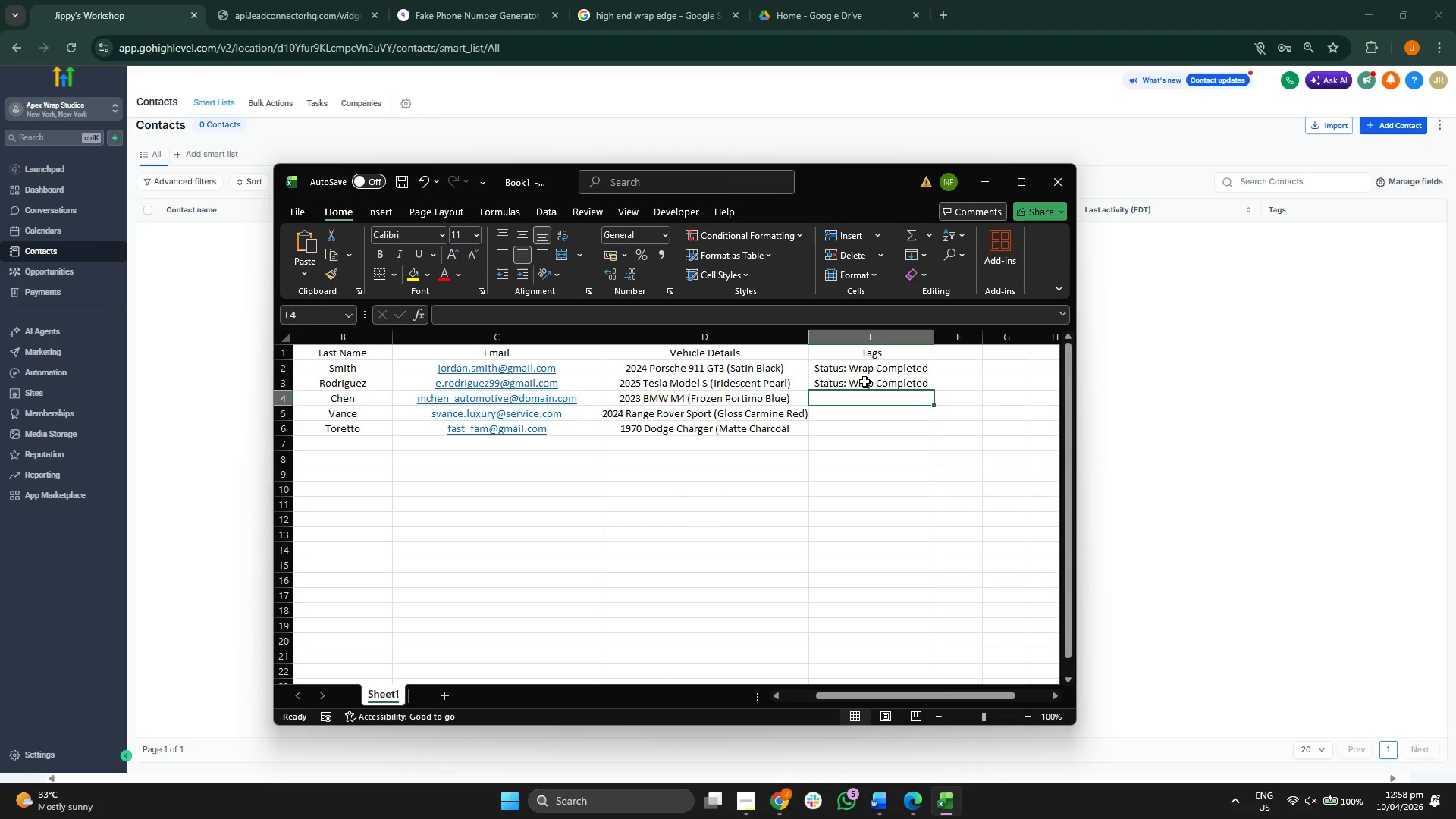 
type(Status: Wrap Completed)
 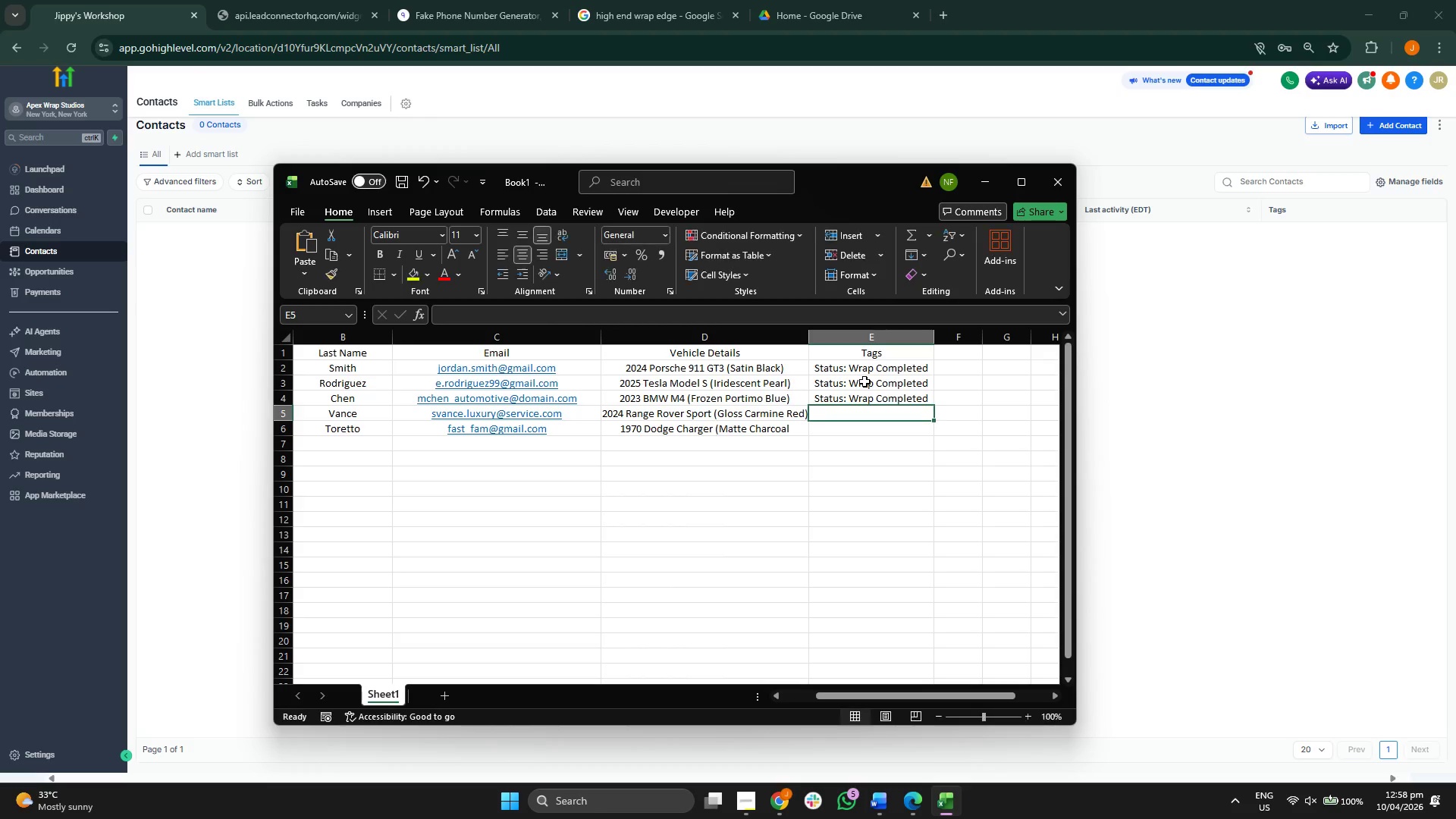 
 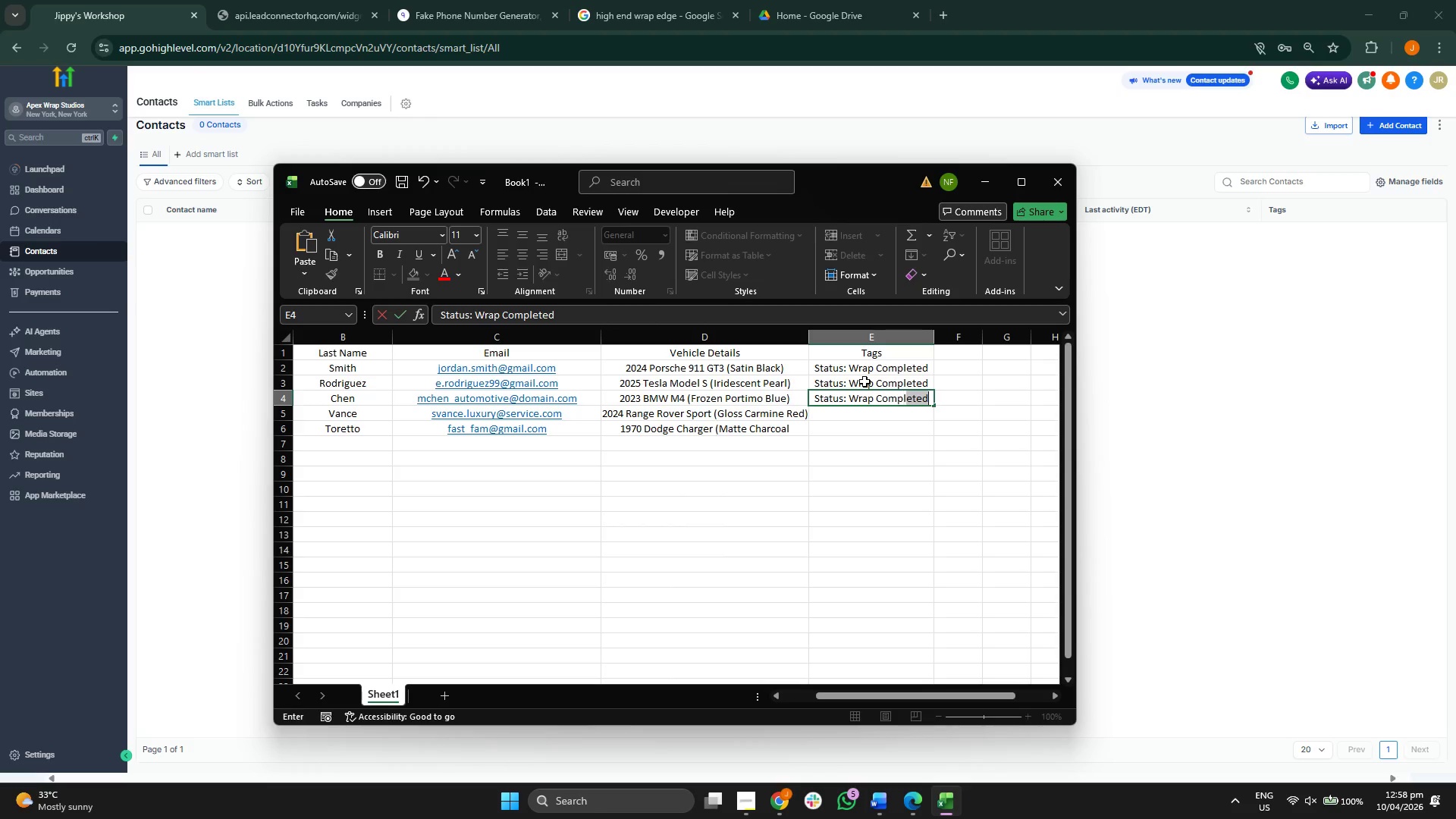 
key(Enter)
 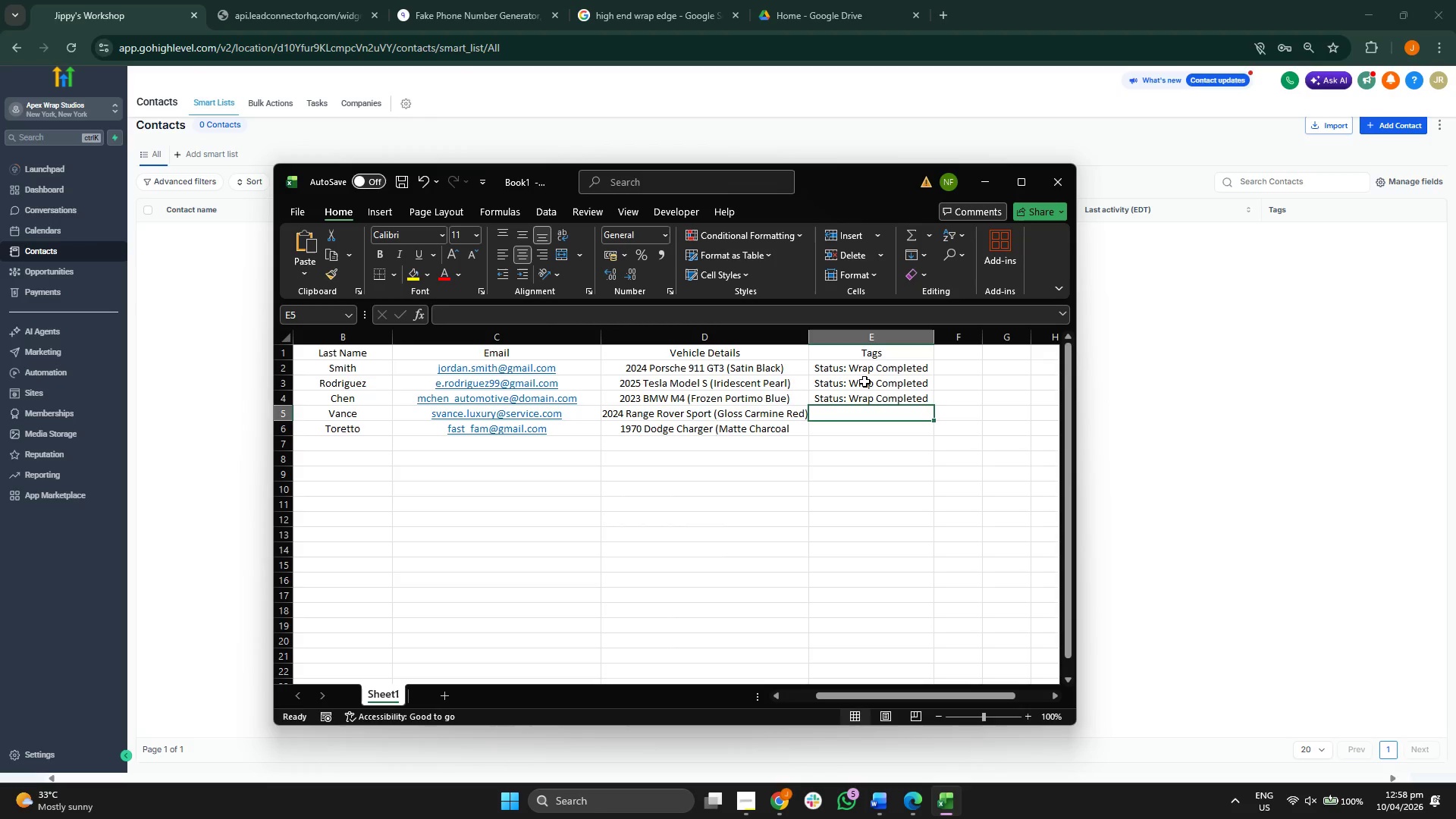 
type(Status: Wrap CX)
key(Backspace)
type(ompleted)
 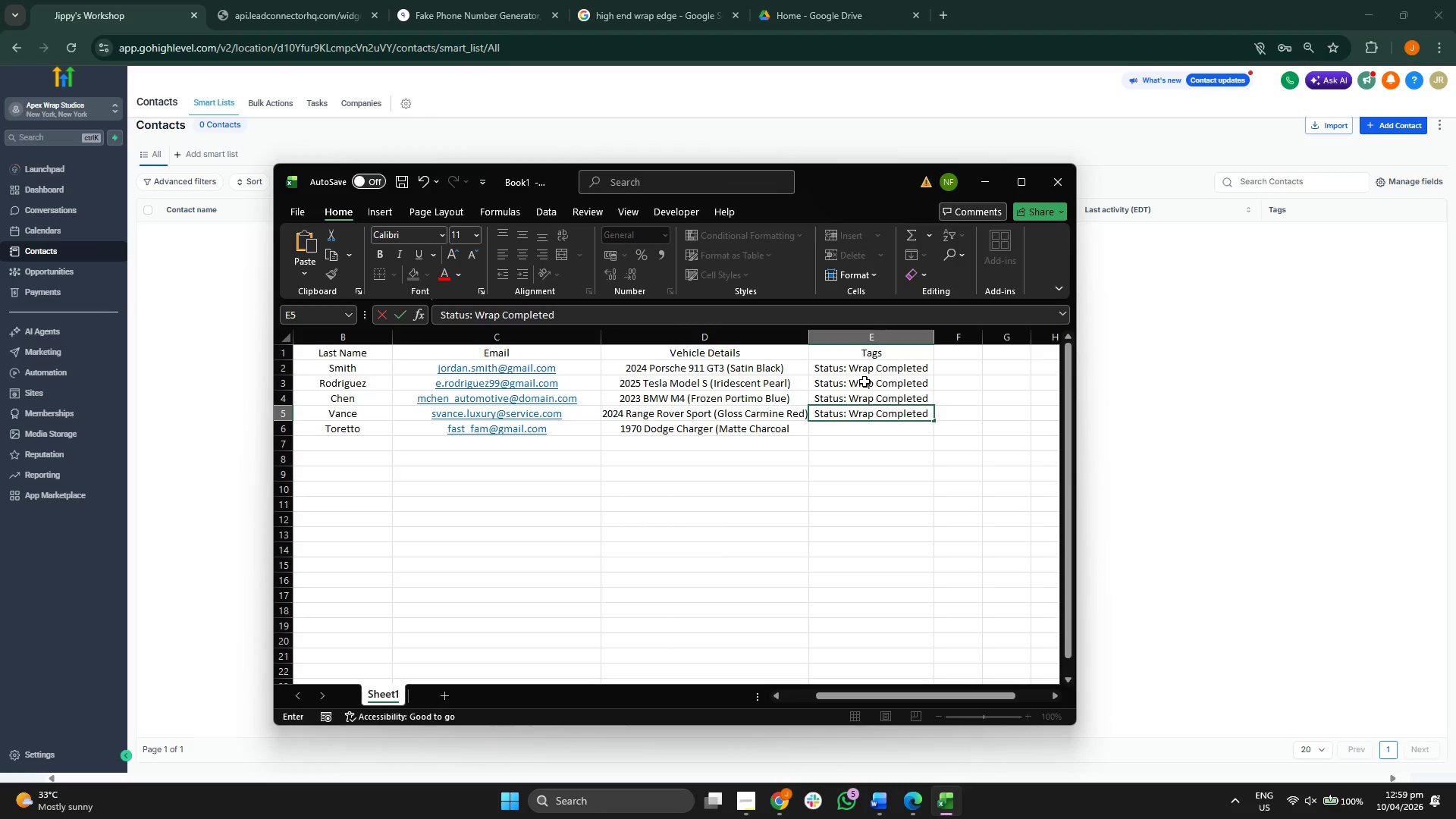 
key(Enter)
 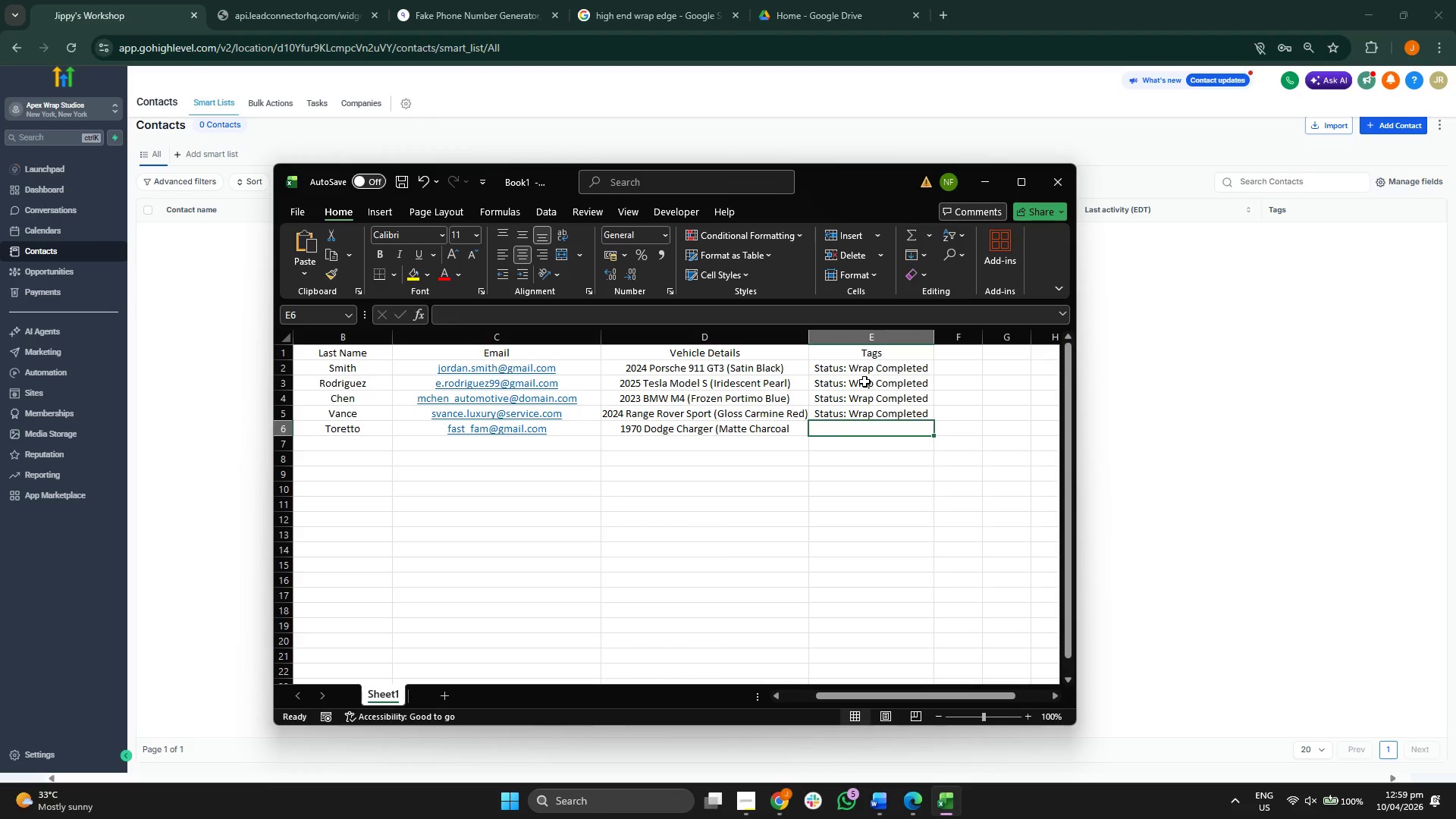 
type(Stai)
key(Backspace)
type(tus: Wrap Completed)
 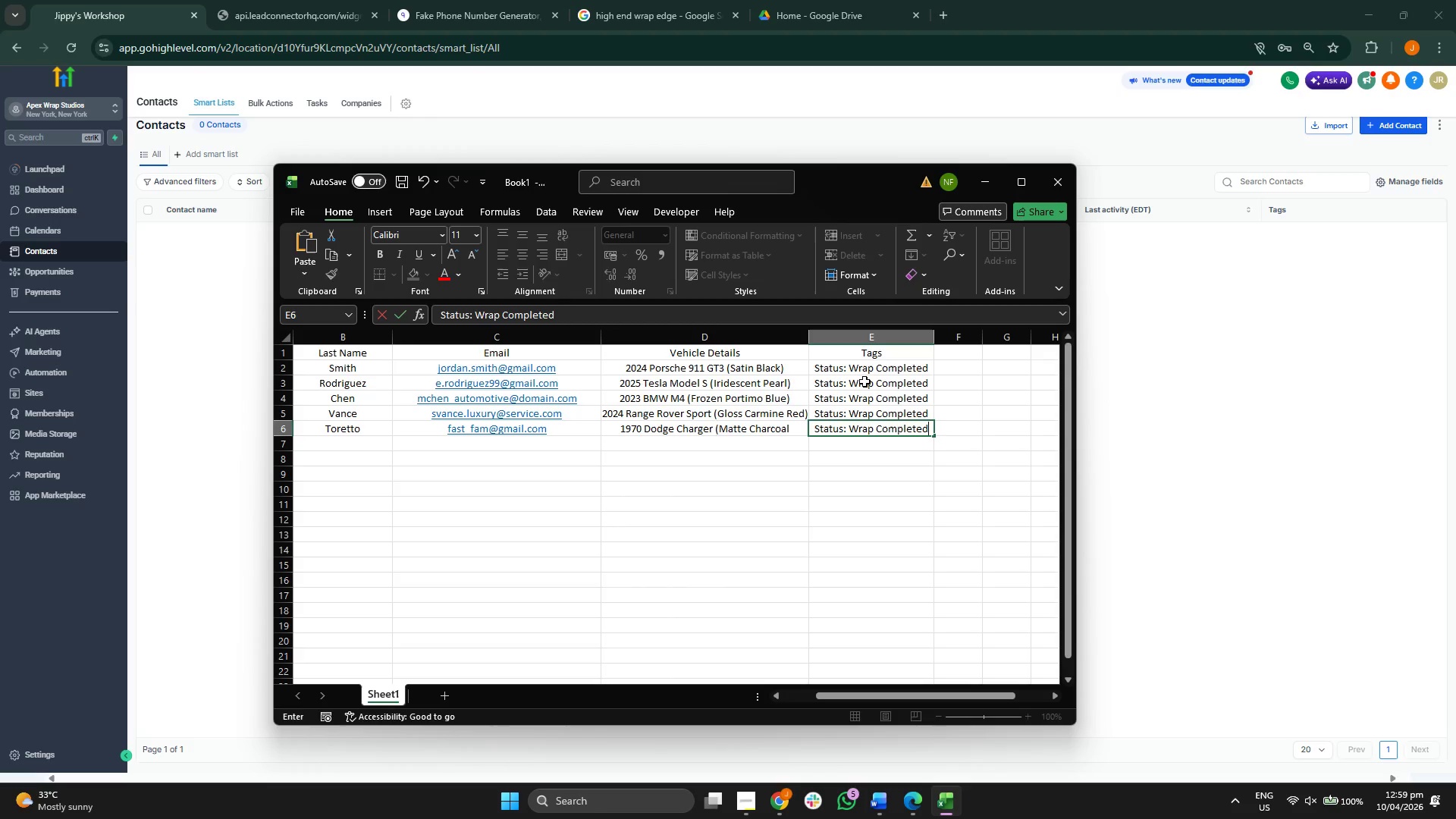 
left_click([721, 524])
 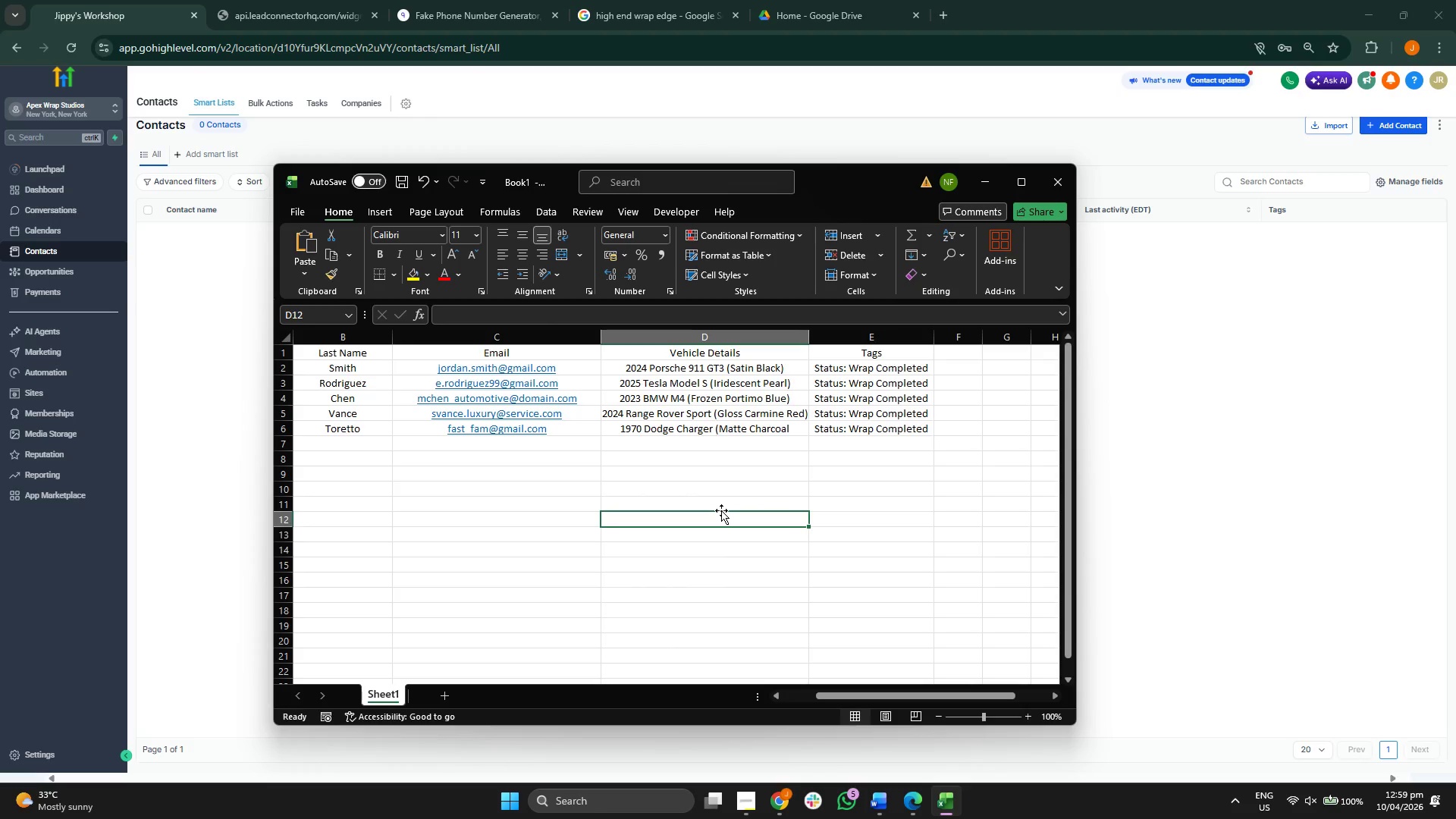 
left_click([721, 510])
 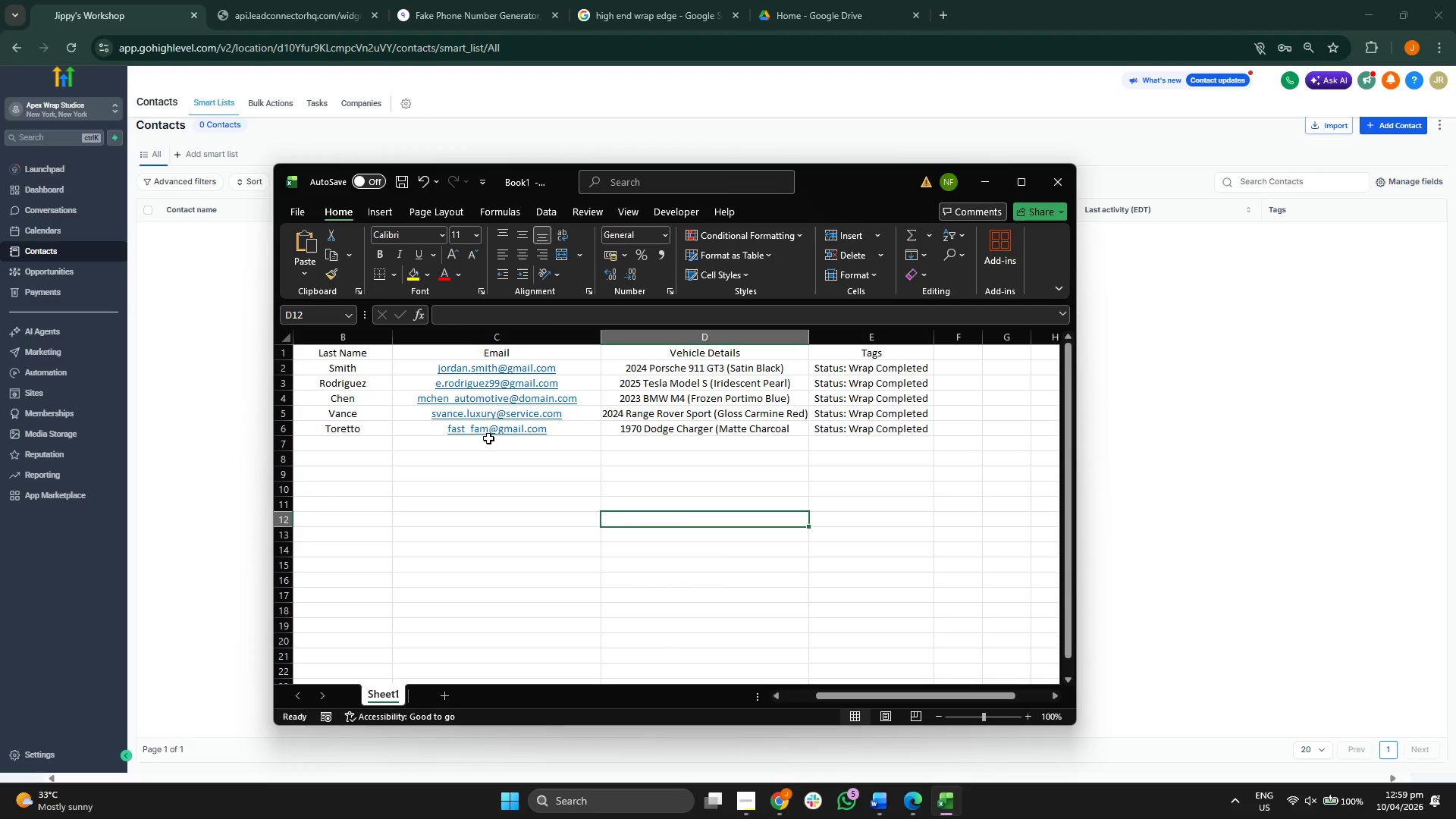 
left_click_drag(start_coordinate=[466, 469], to_coordinate=[473, 485])
 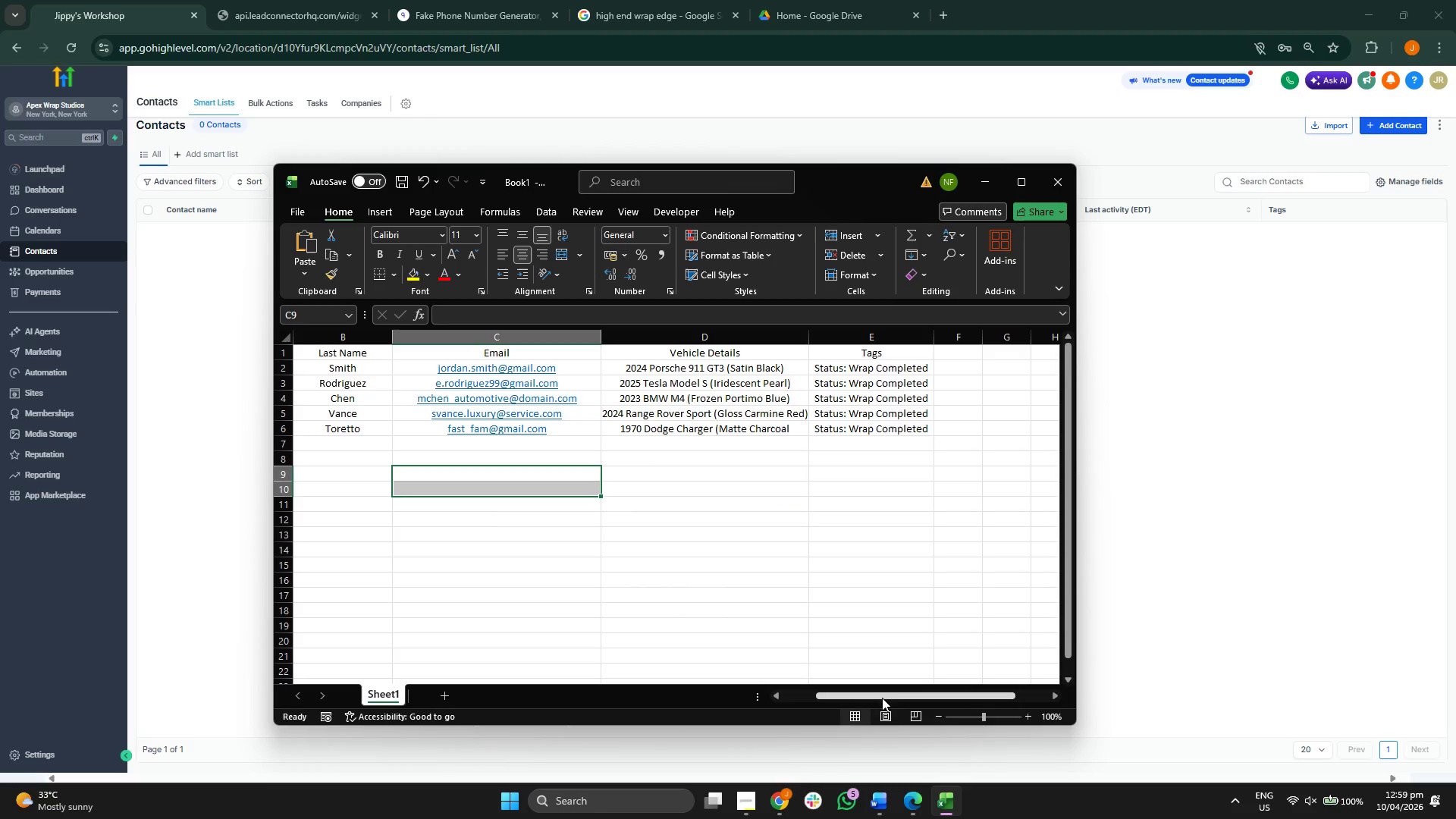 
left_click_drag(start_coordinate=[881, 692], to_coordinate=[762, 698])
 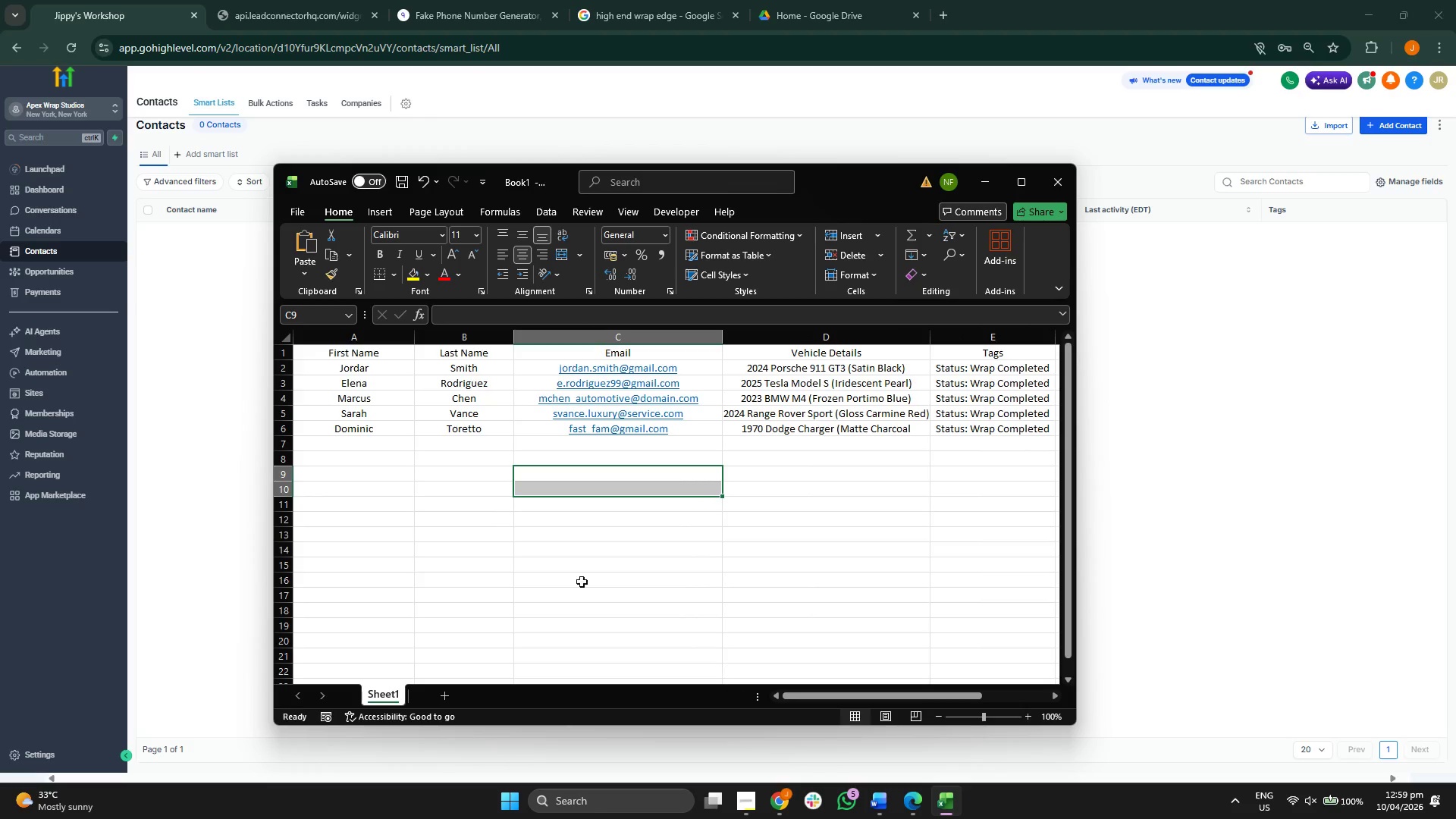 
left_click([535, 569])
 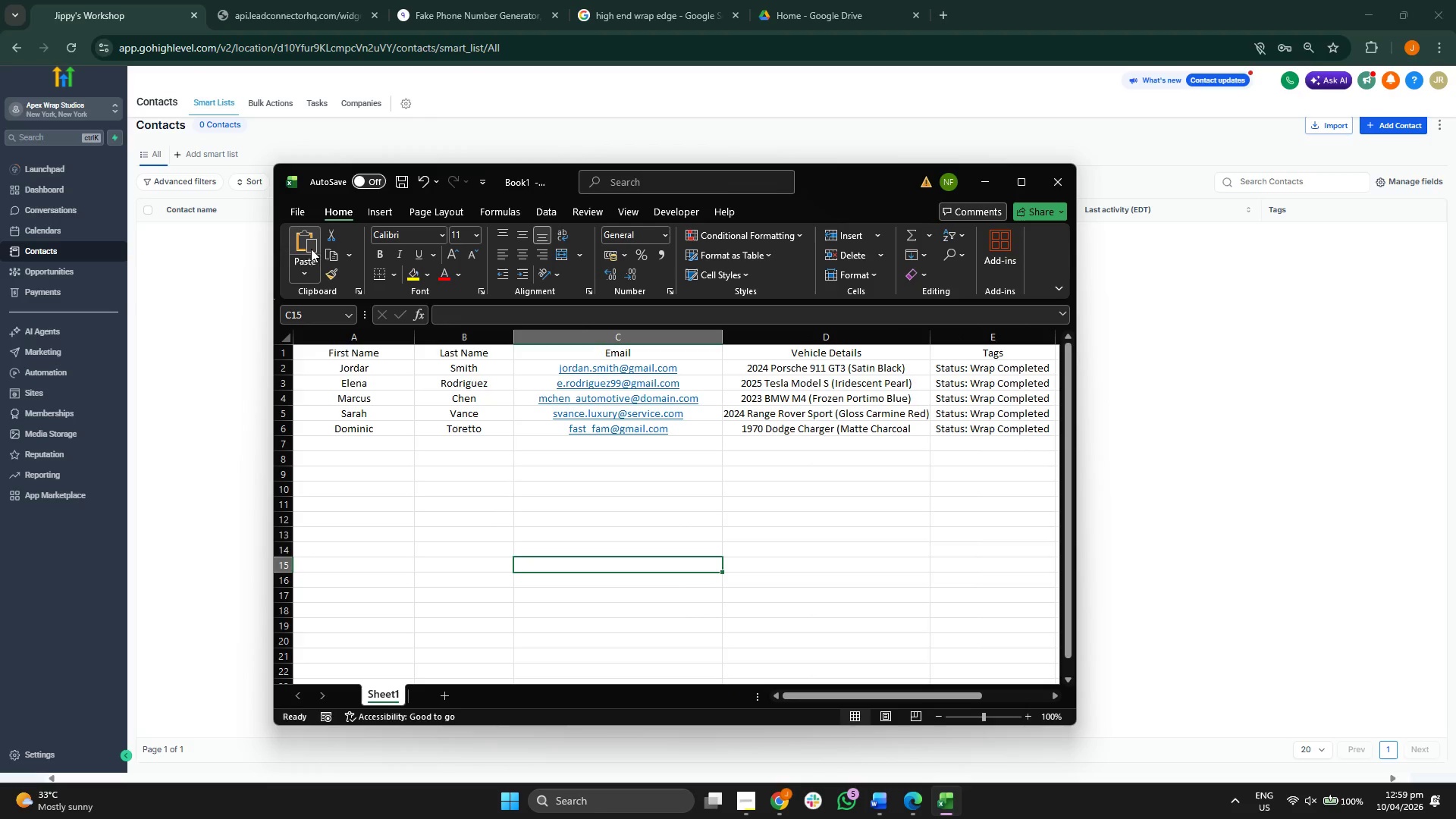 
left_click([301, 216])
 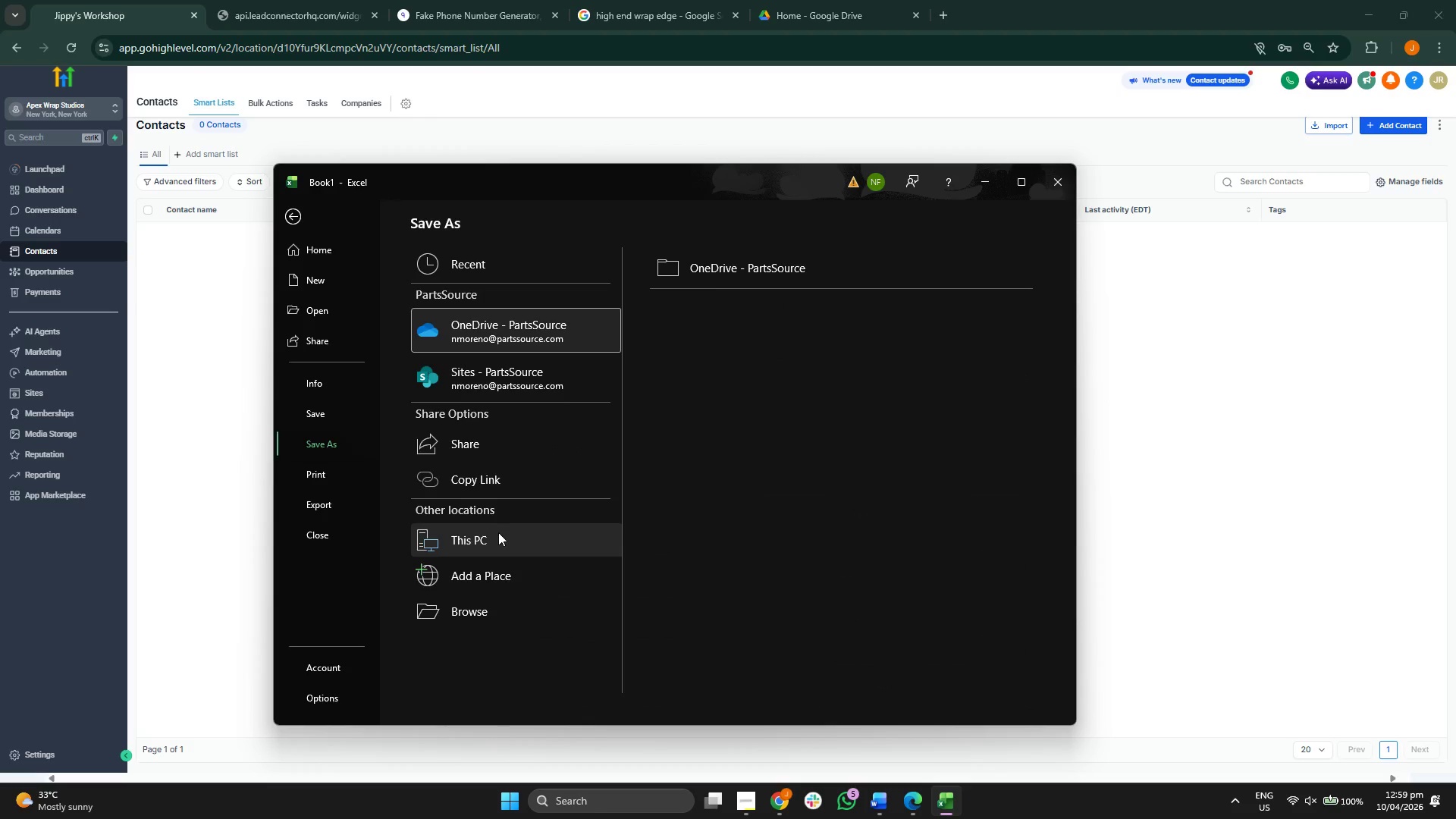 
left_click([739, 354])
 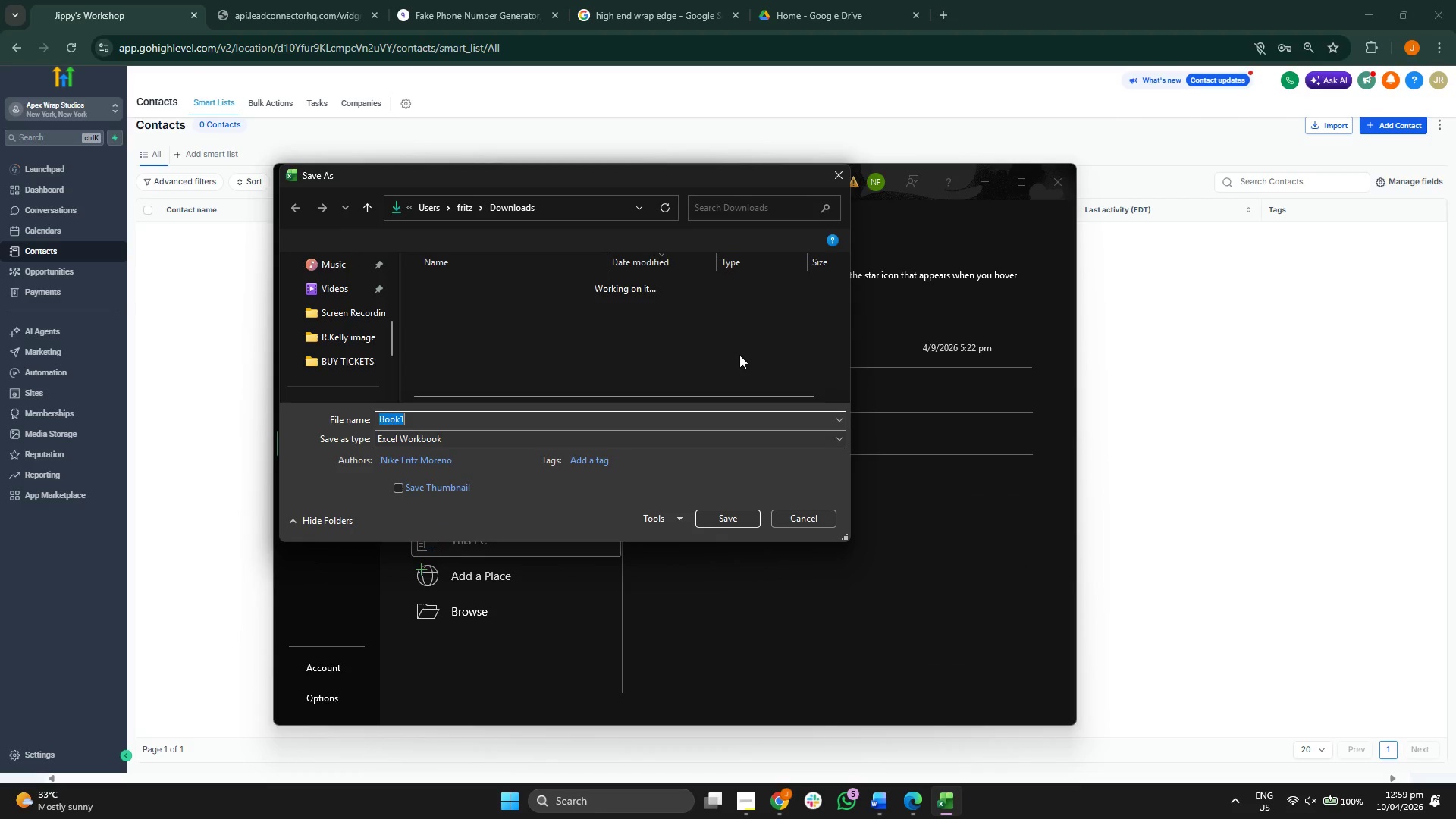 
left_click([519, 438])
 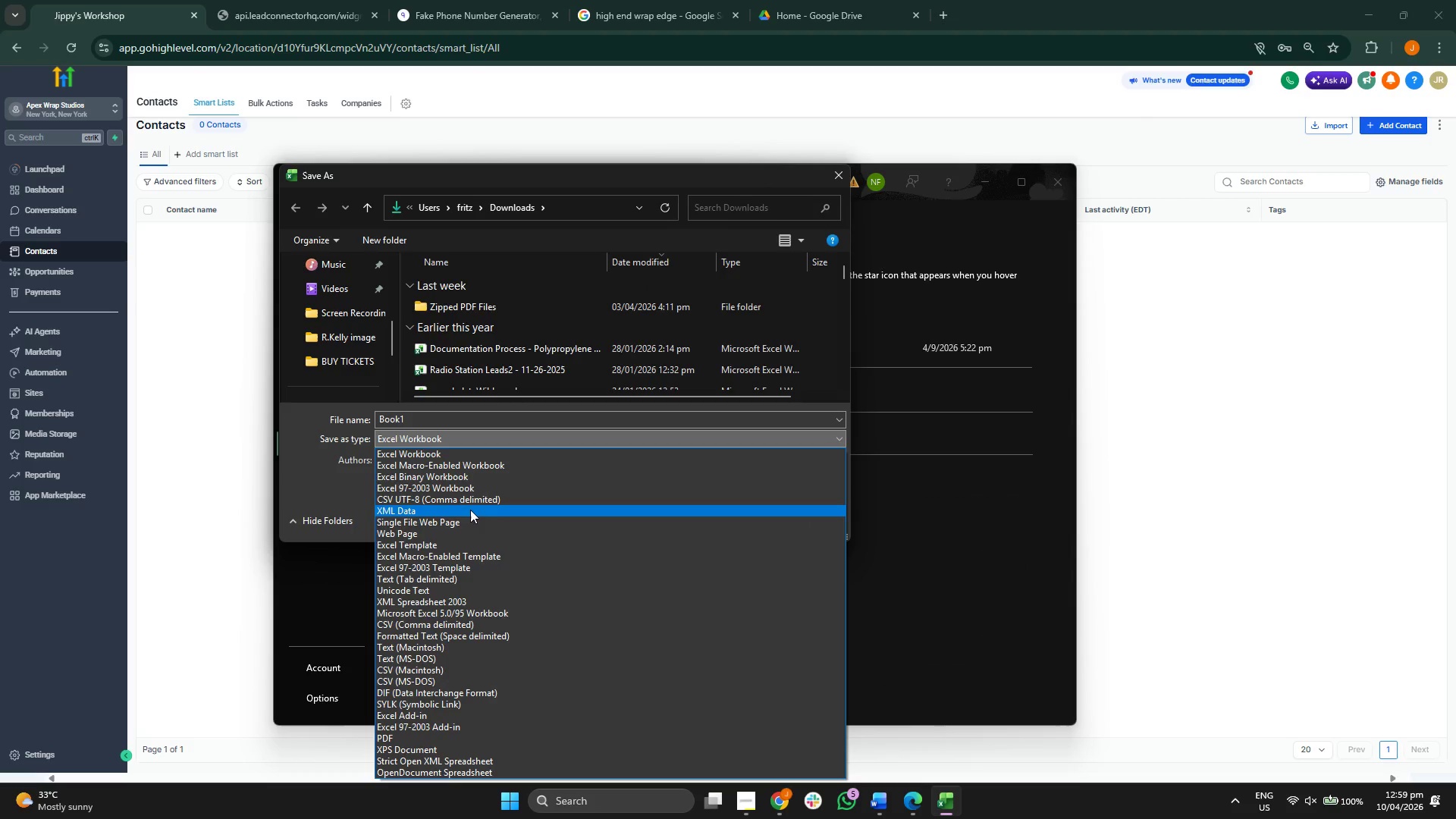 
left_click([483, 500])
 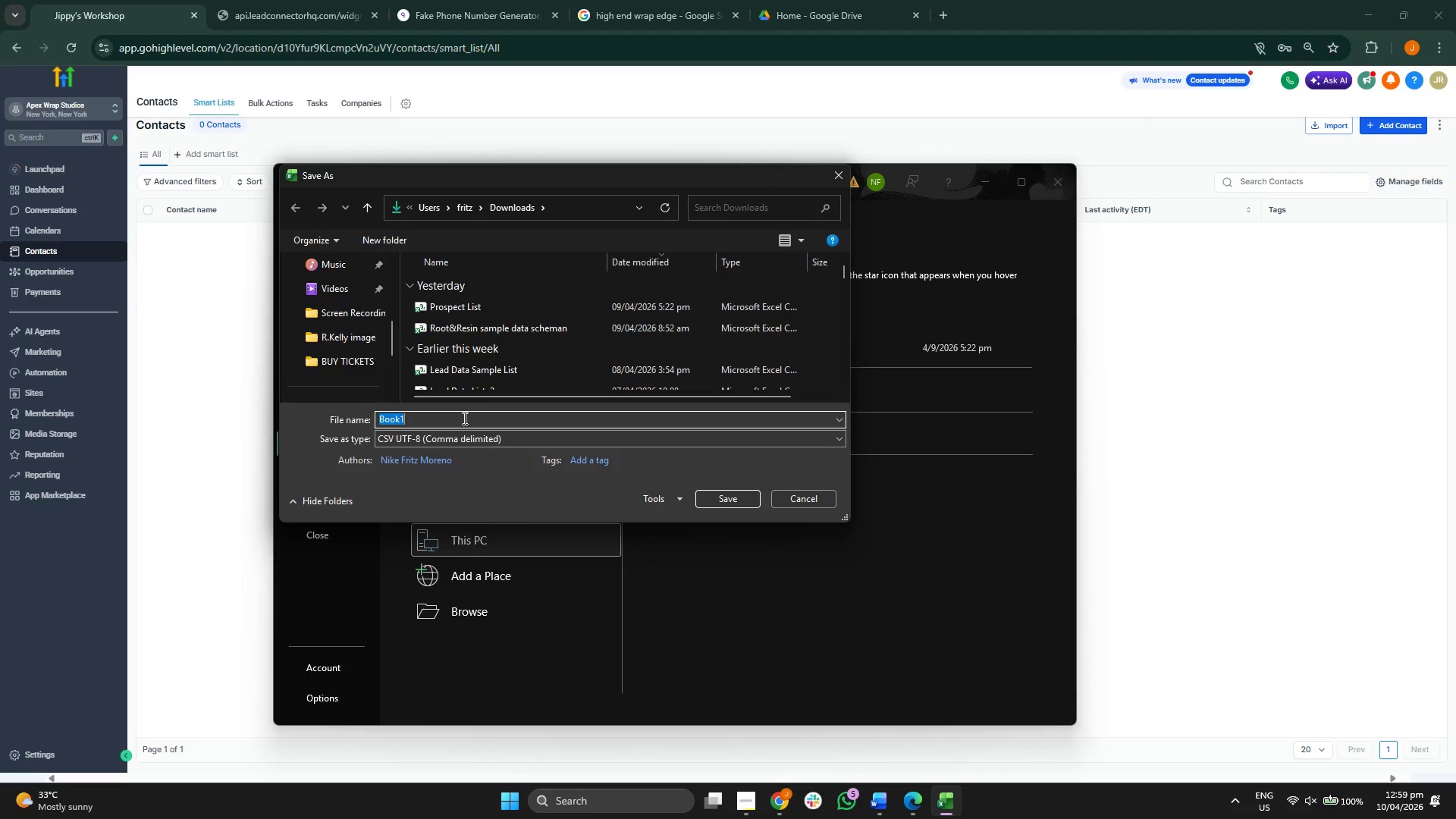 
key(Backspace)
type(Sample contact data)
 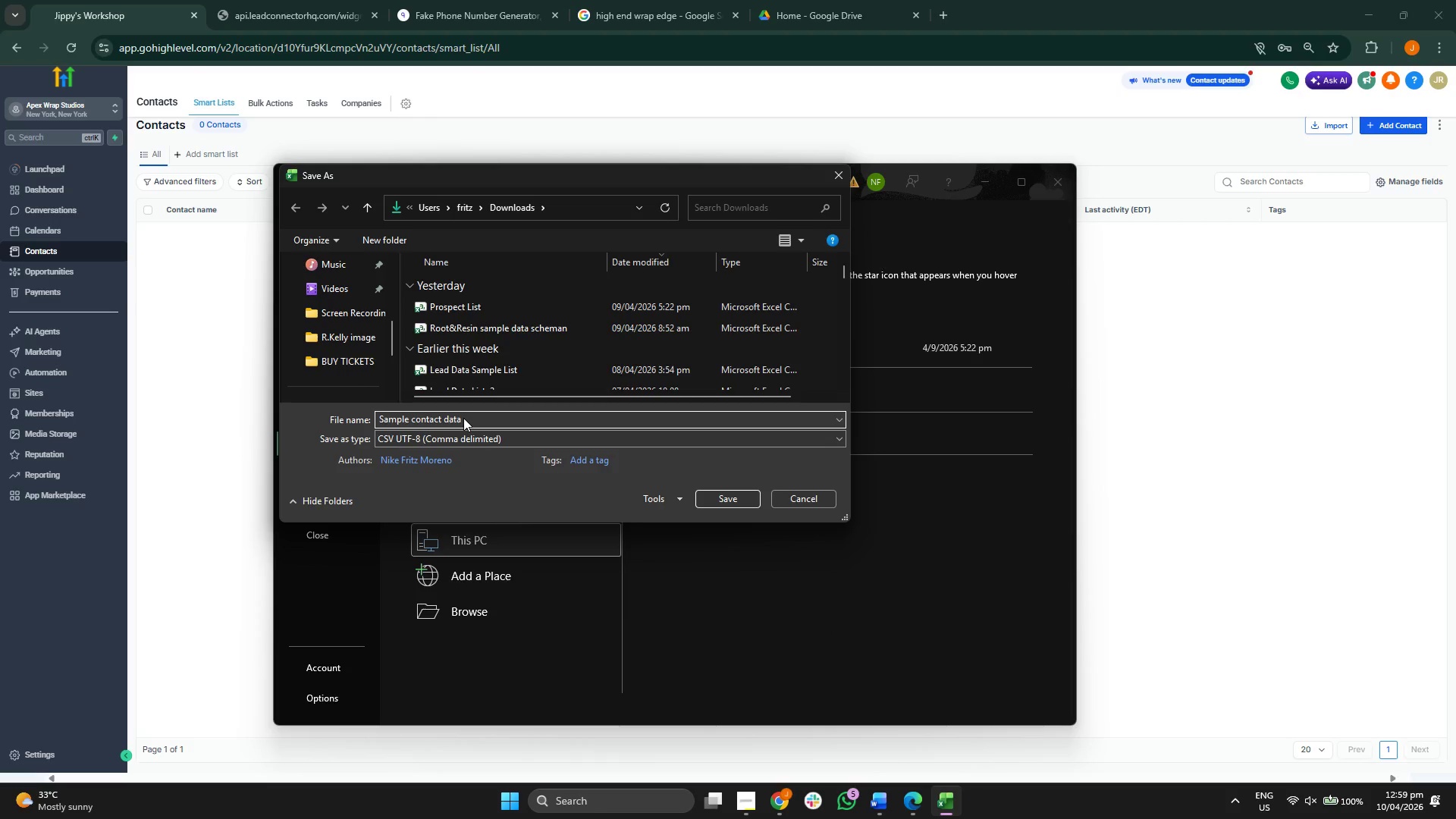 
key(Enter)
 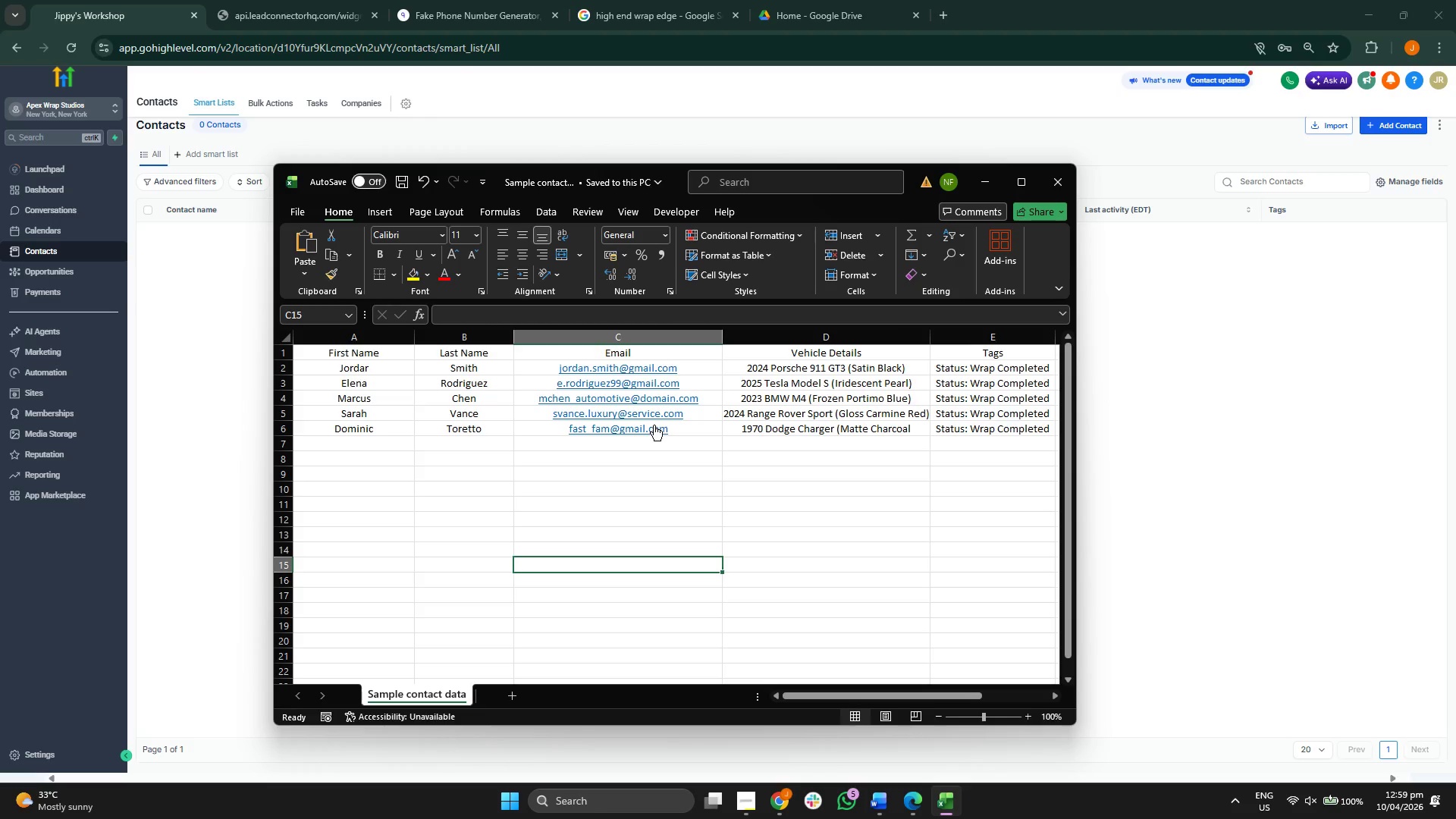 
left_click([987, 188])
 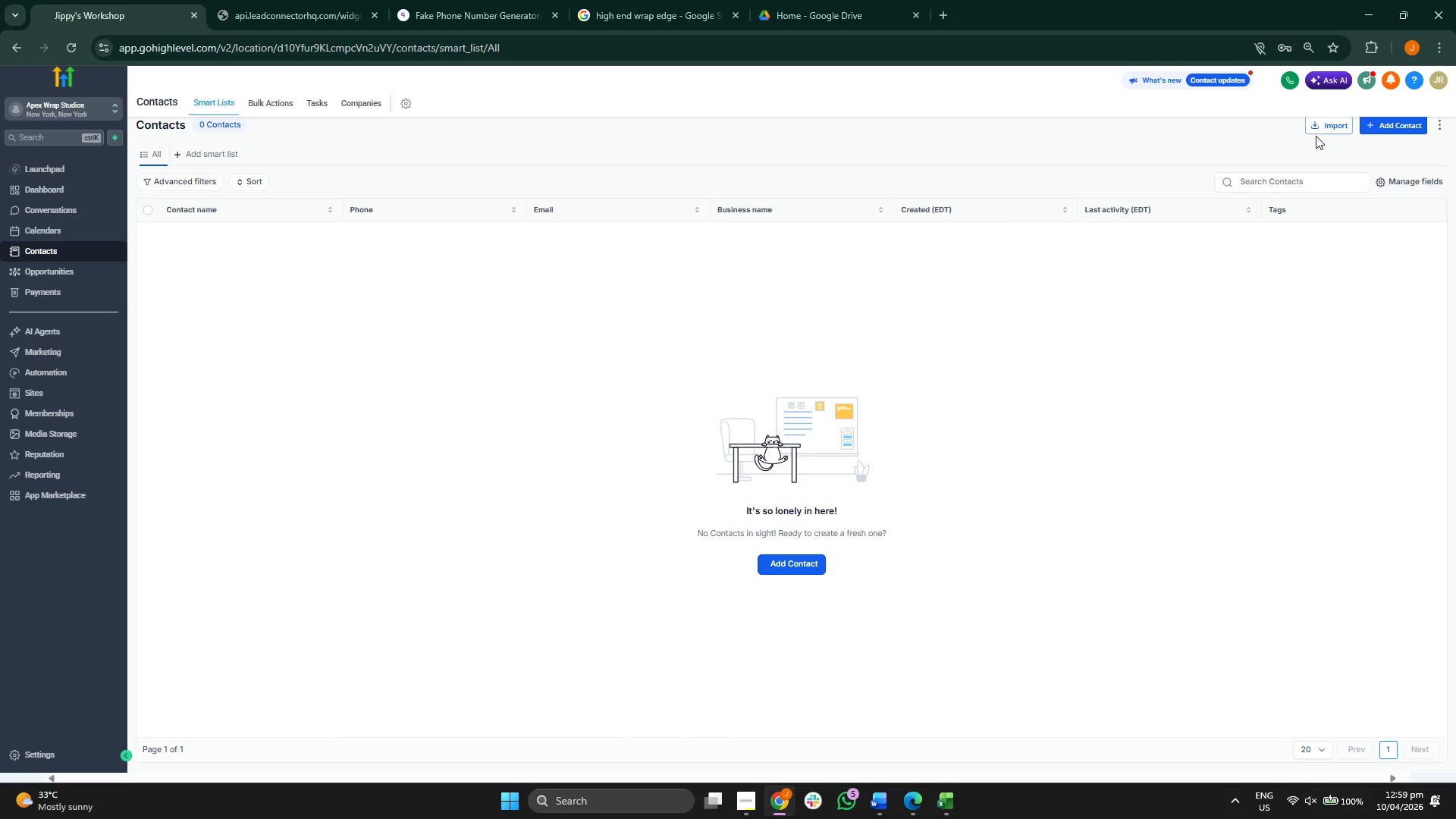 
left_click([1321, 132])
 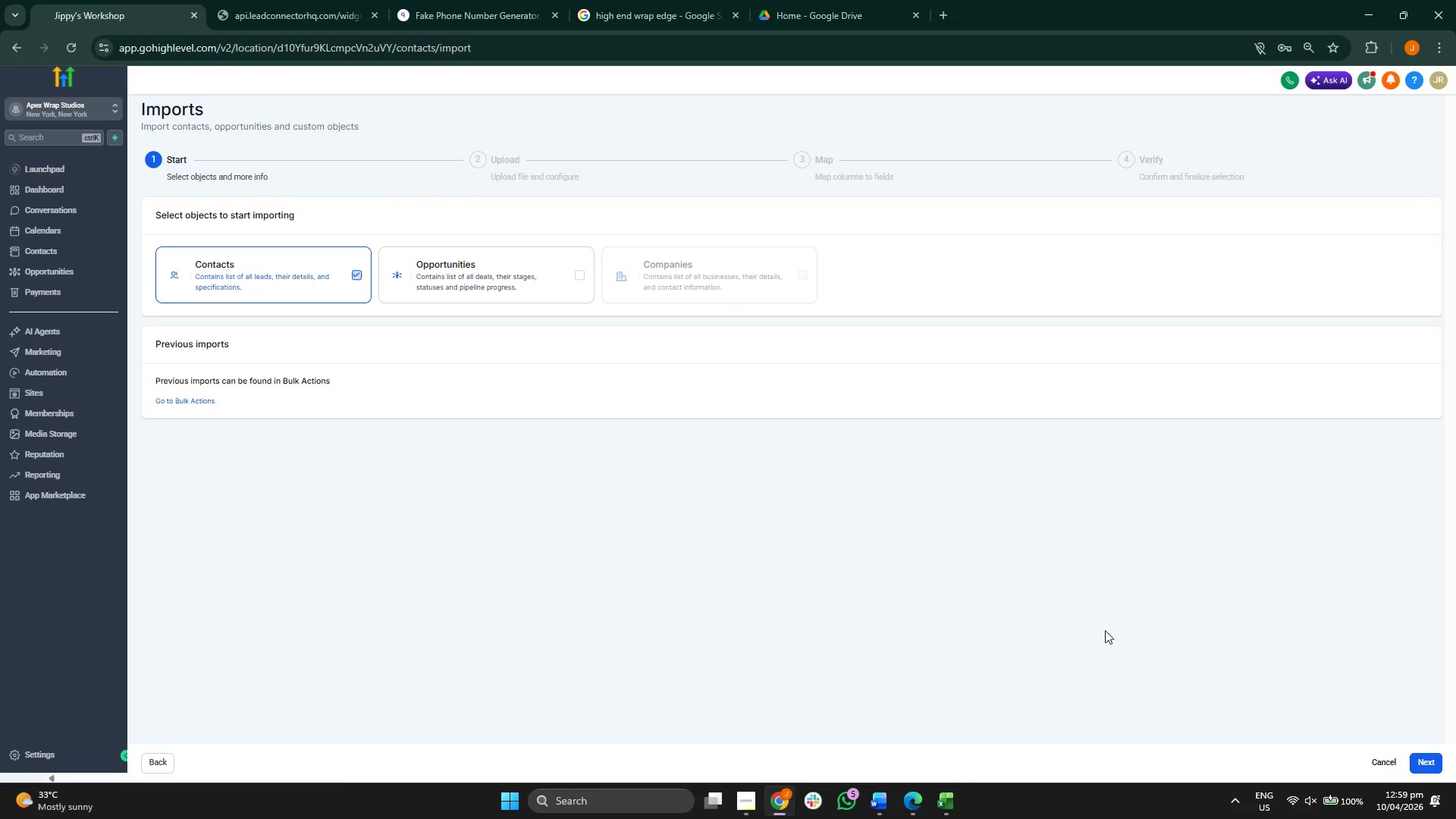 
left_click([1432, 758])
 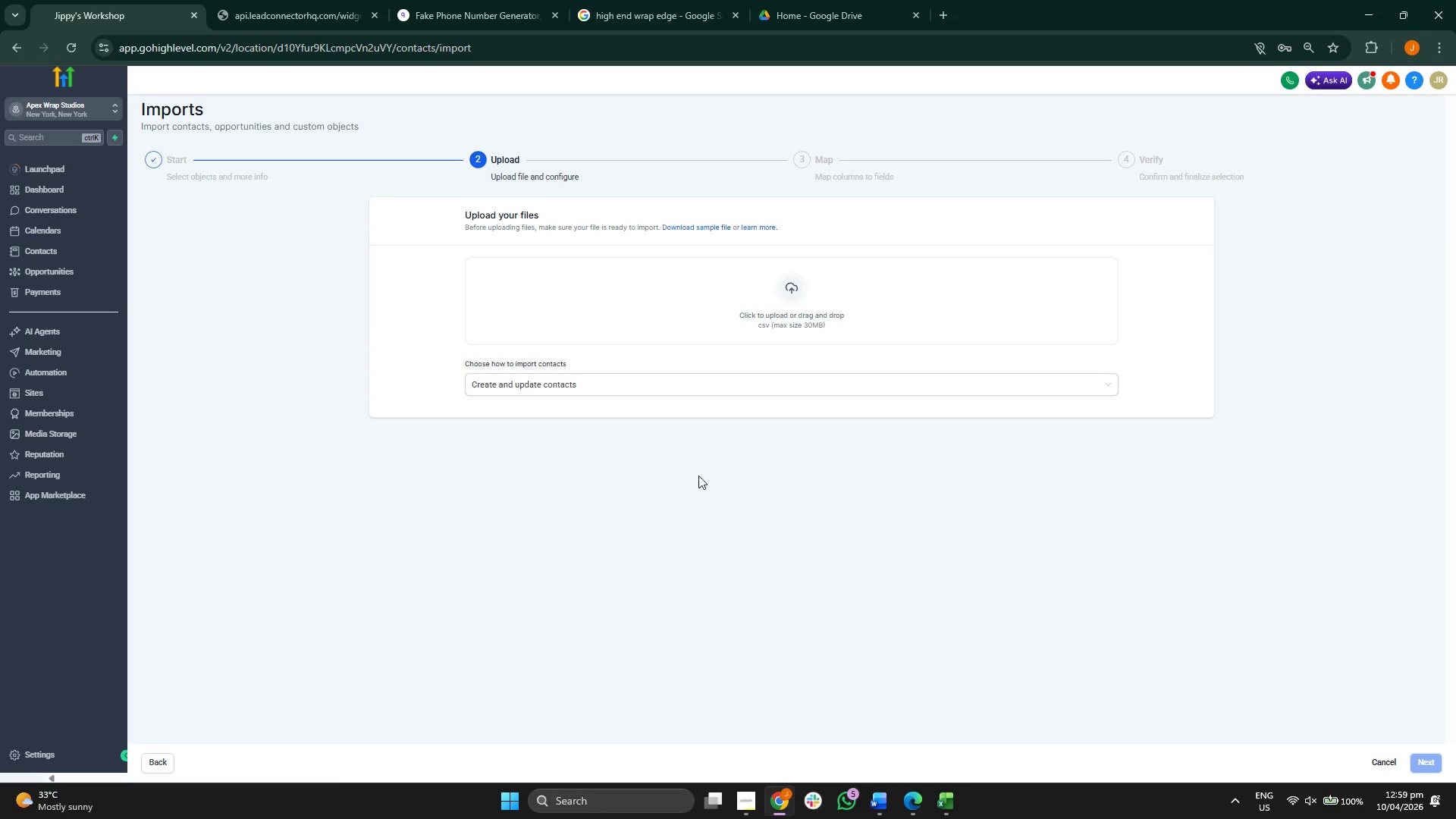 
left_click([764, 320])
 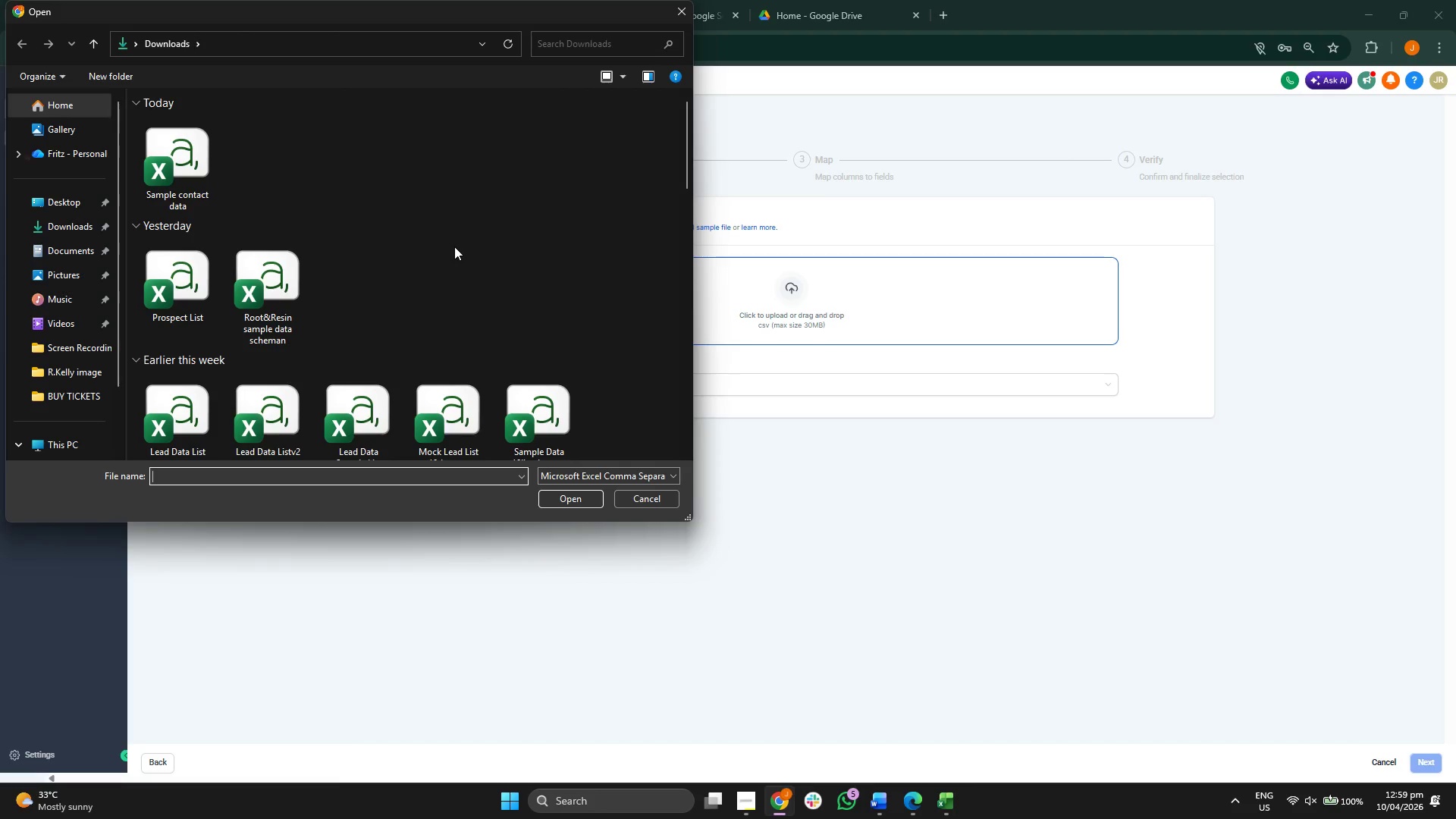 
wait(5.11)
 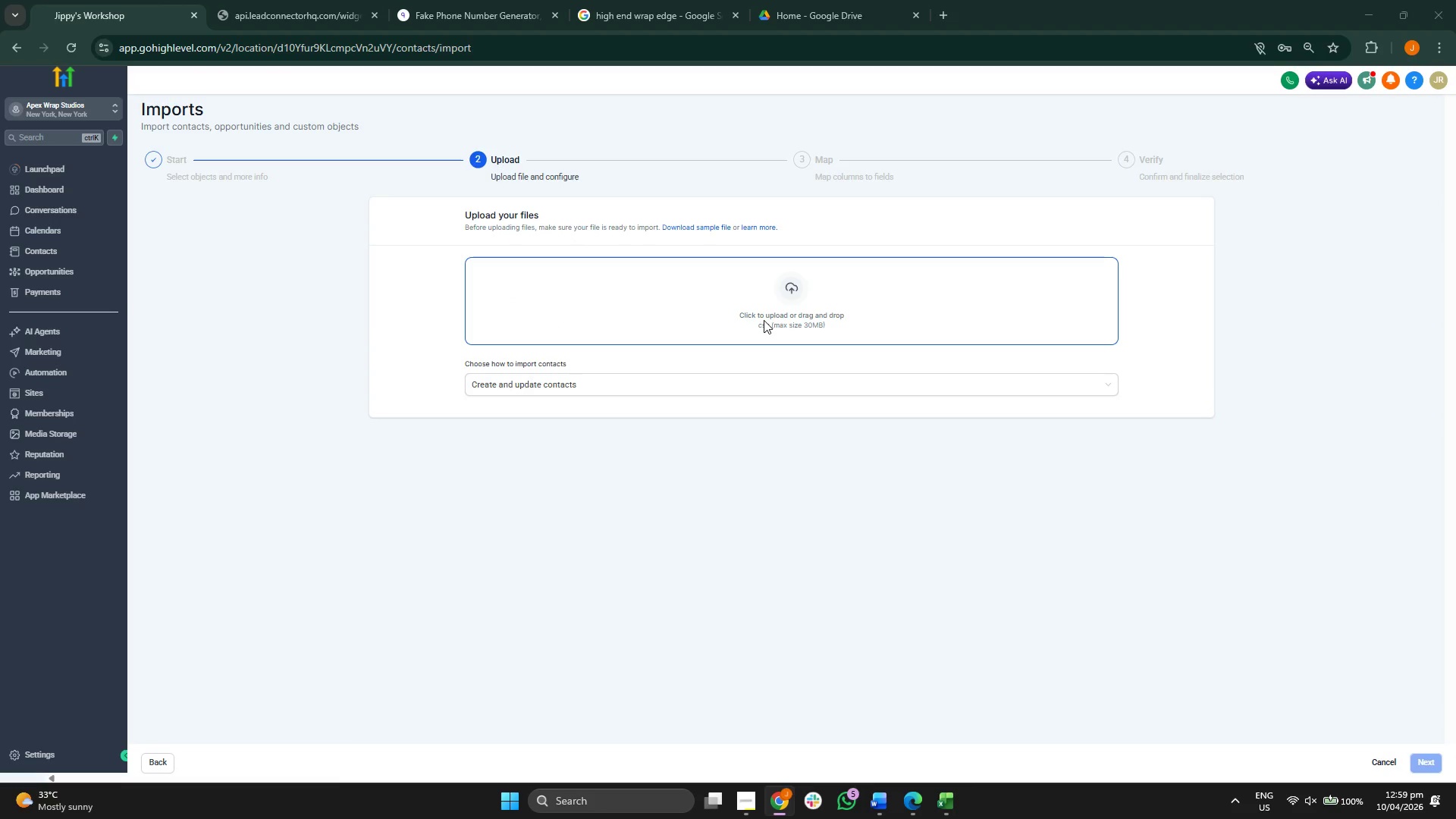 
double_click([195, 146])
 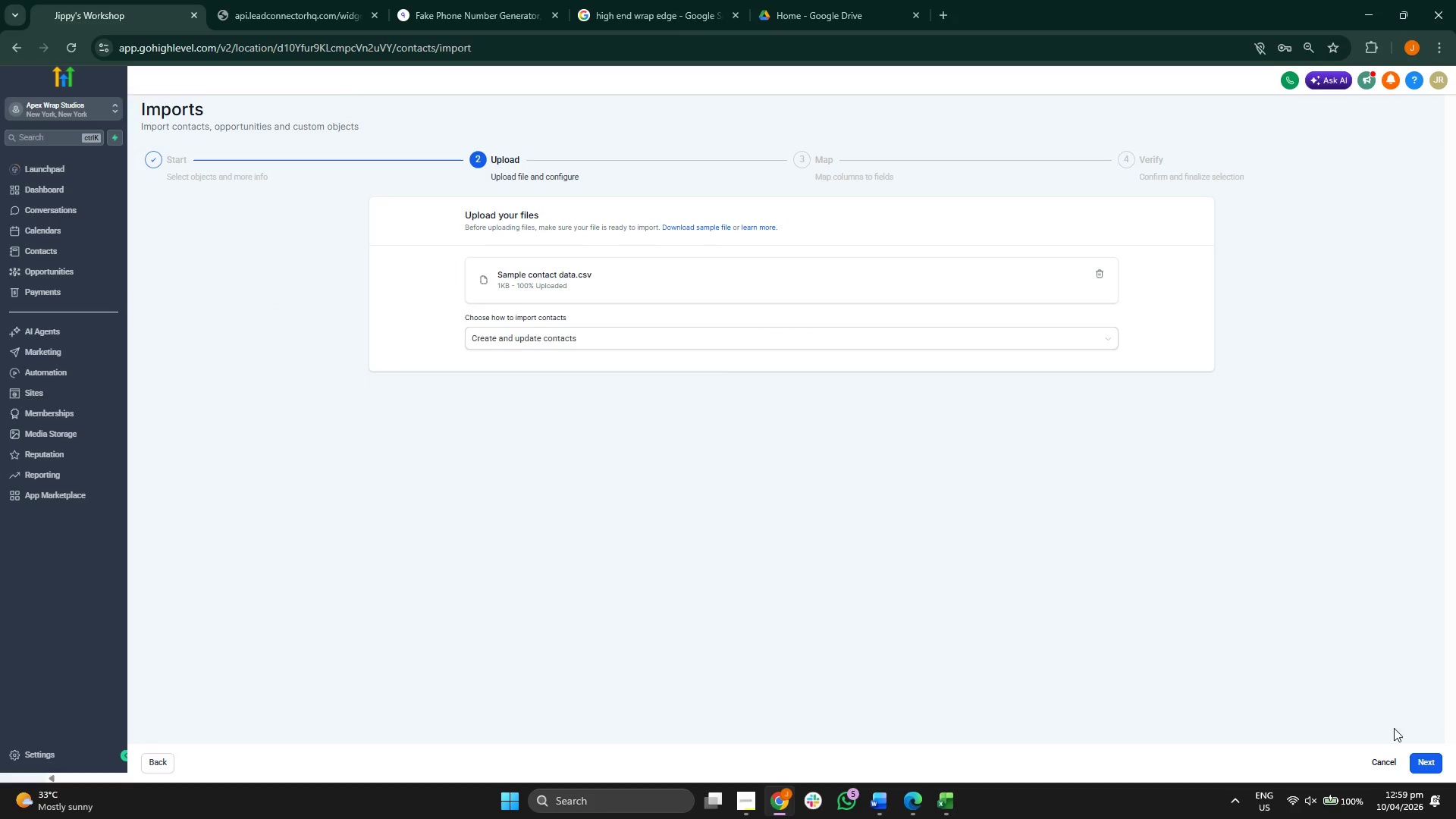 
left_click([1423, 760])
 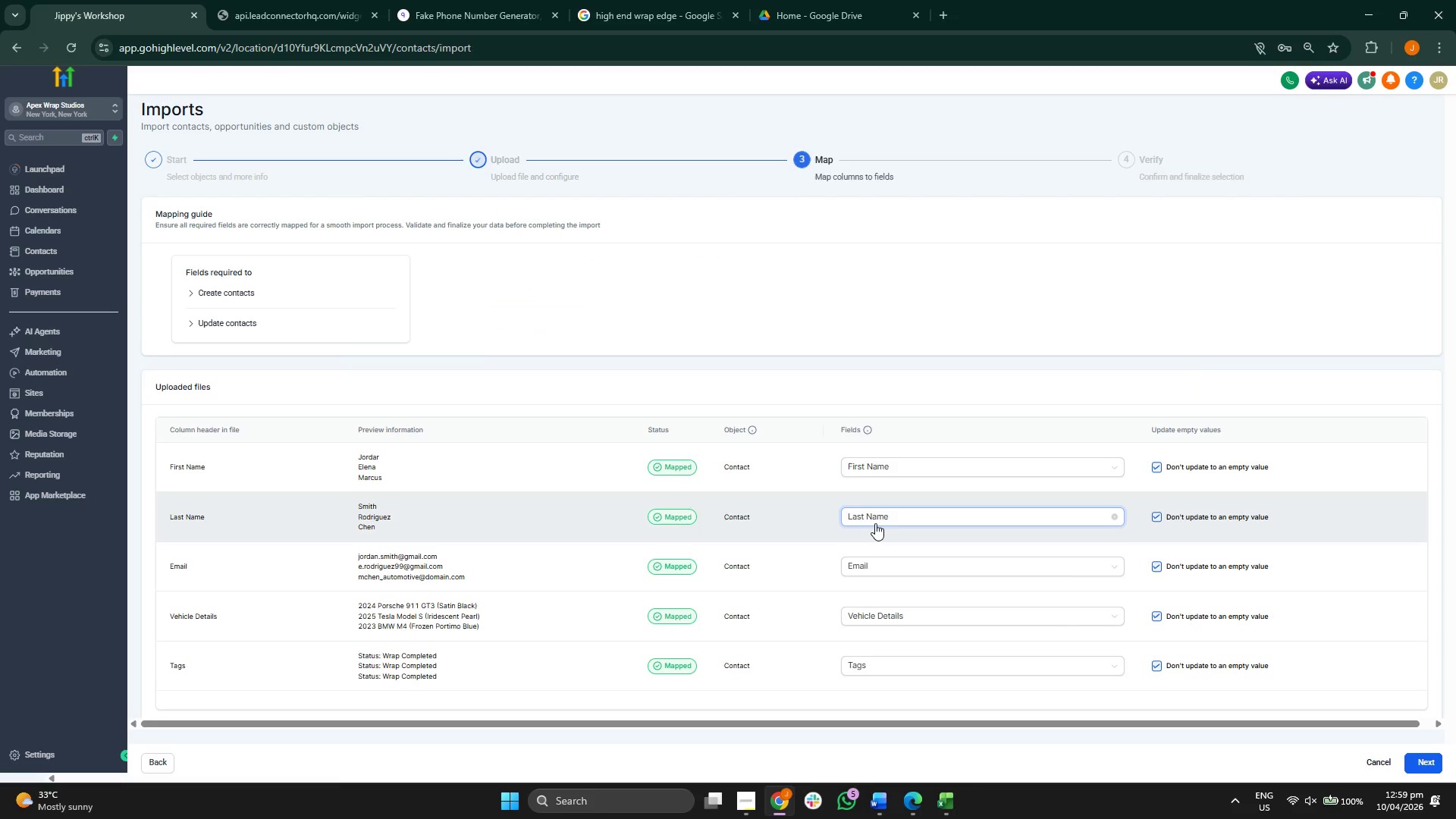 
scroll: coordinate [802, 485], scroll_direction: down, amount: 3.0
 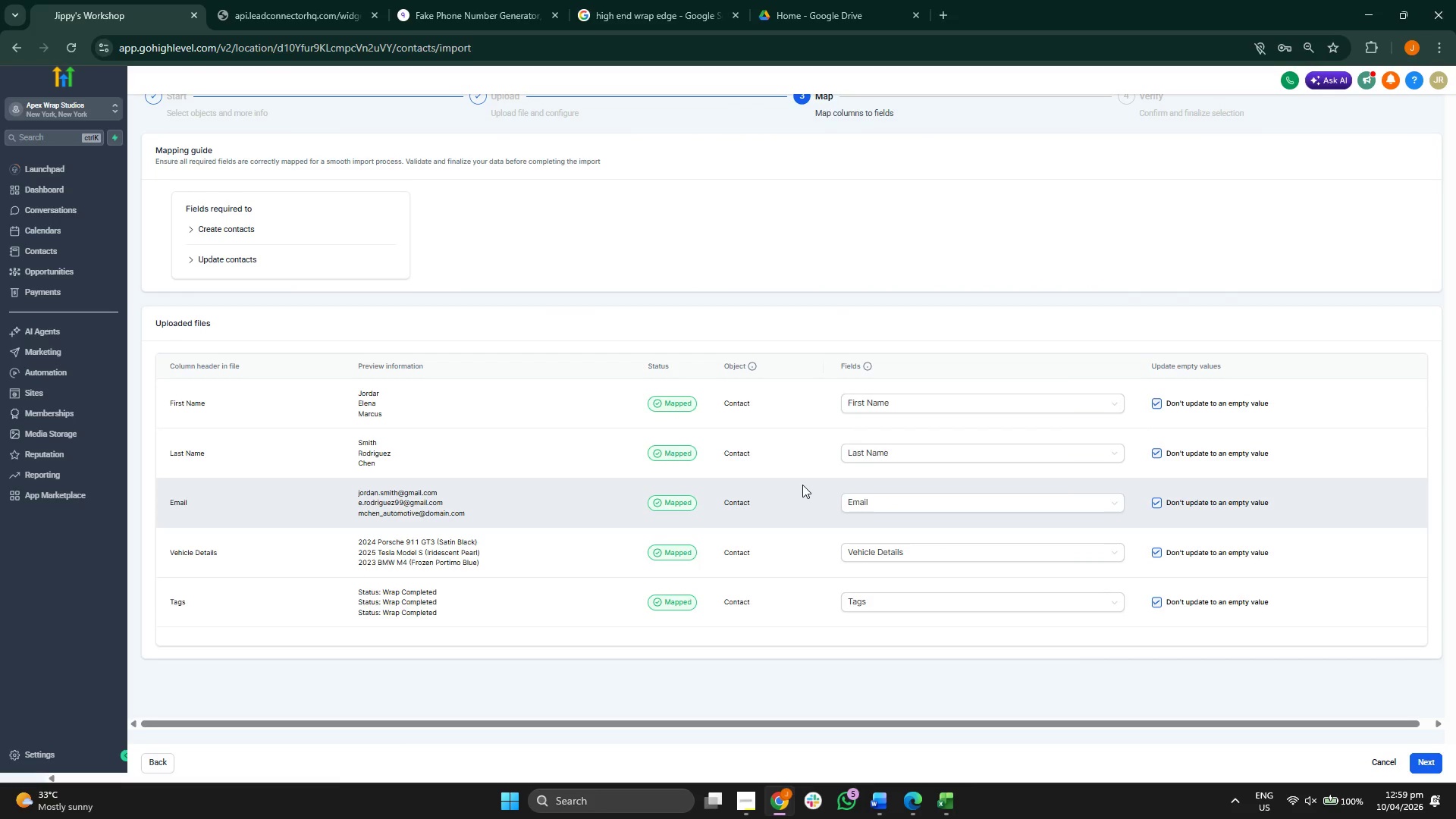 
scroll: coordinate [802, 485], scroll_direction: up, amount: 1.0
 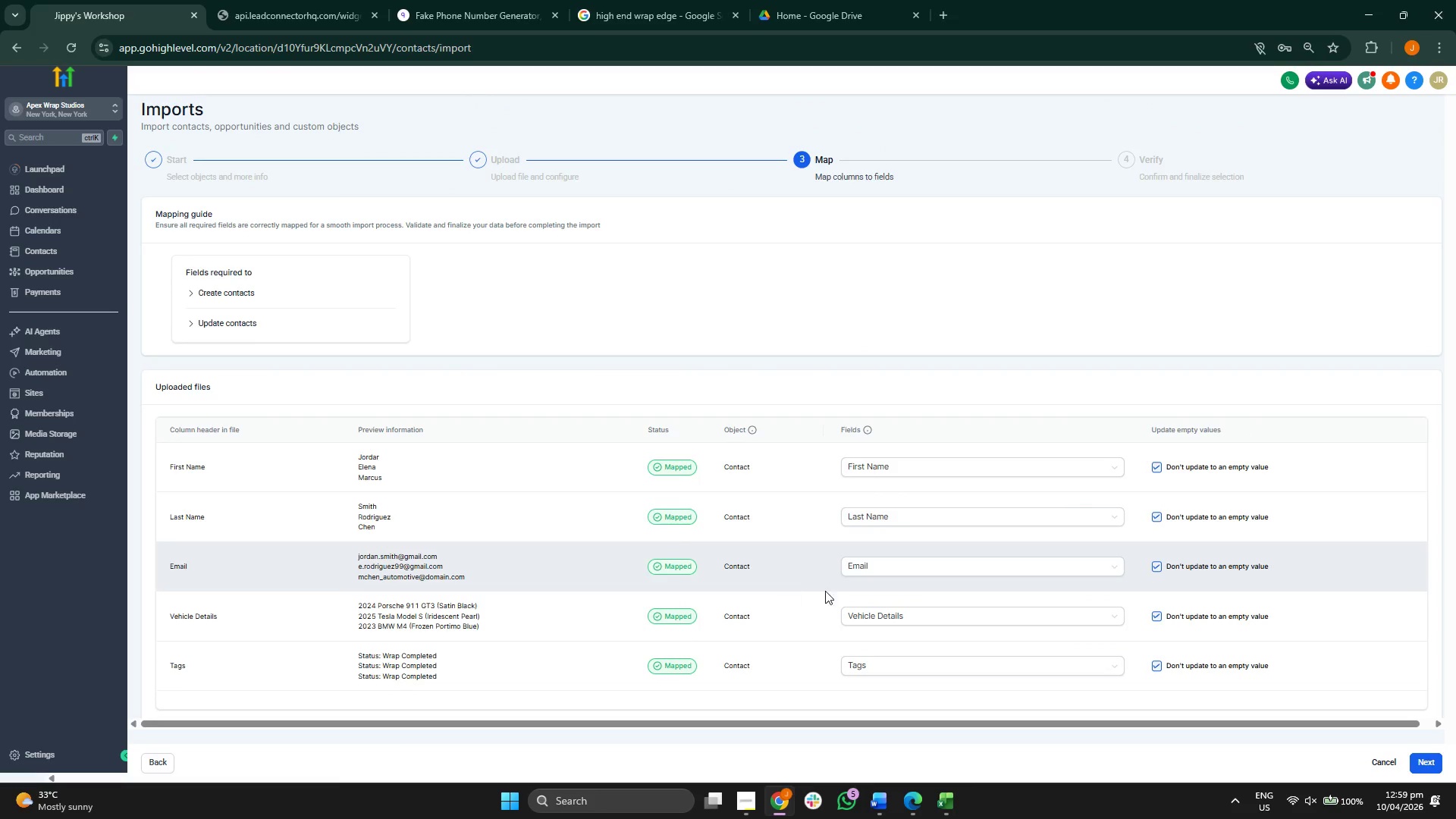 
scroll: coordinate [801, 600], scroll_direction: none, amount: 0.0
 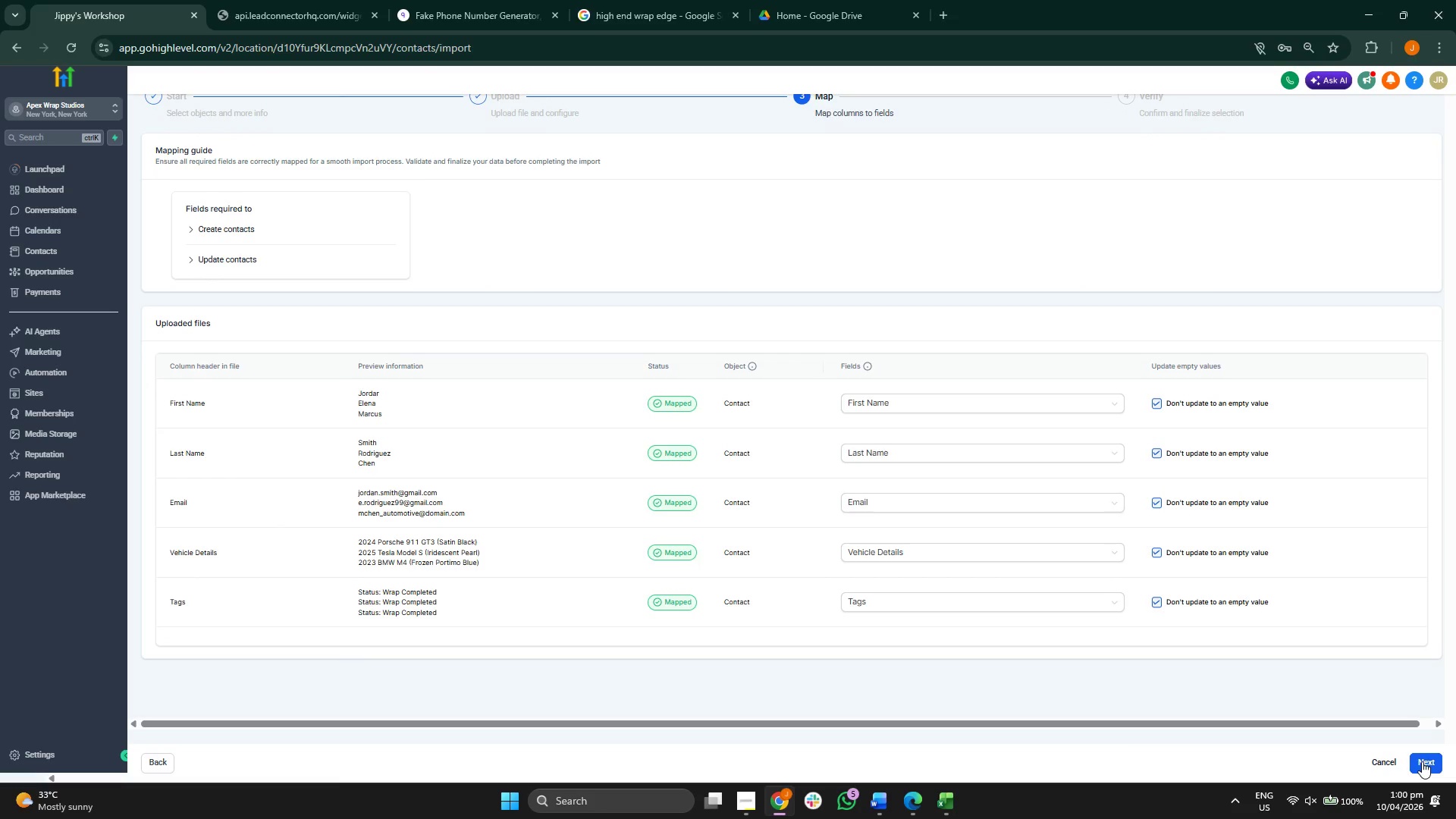 
left_click([1422, 761])
 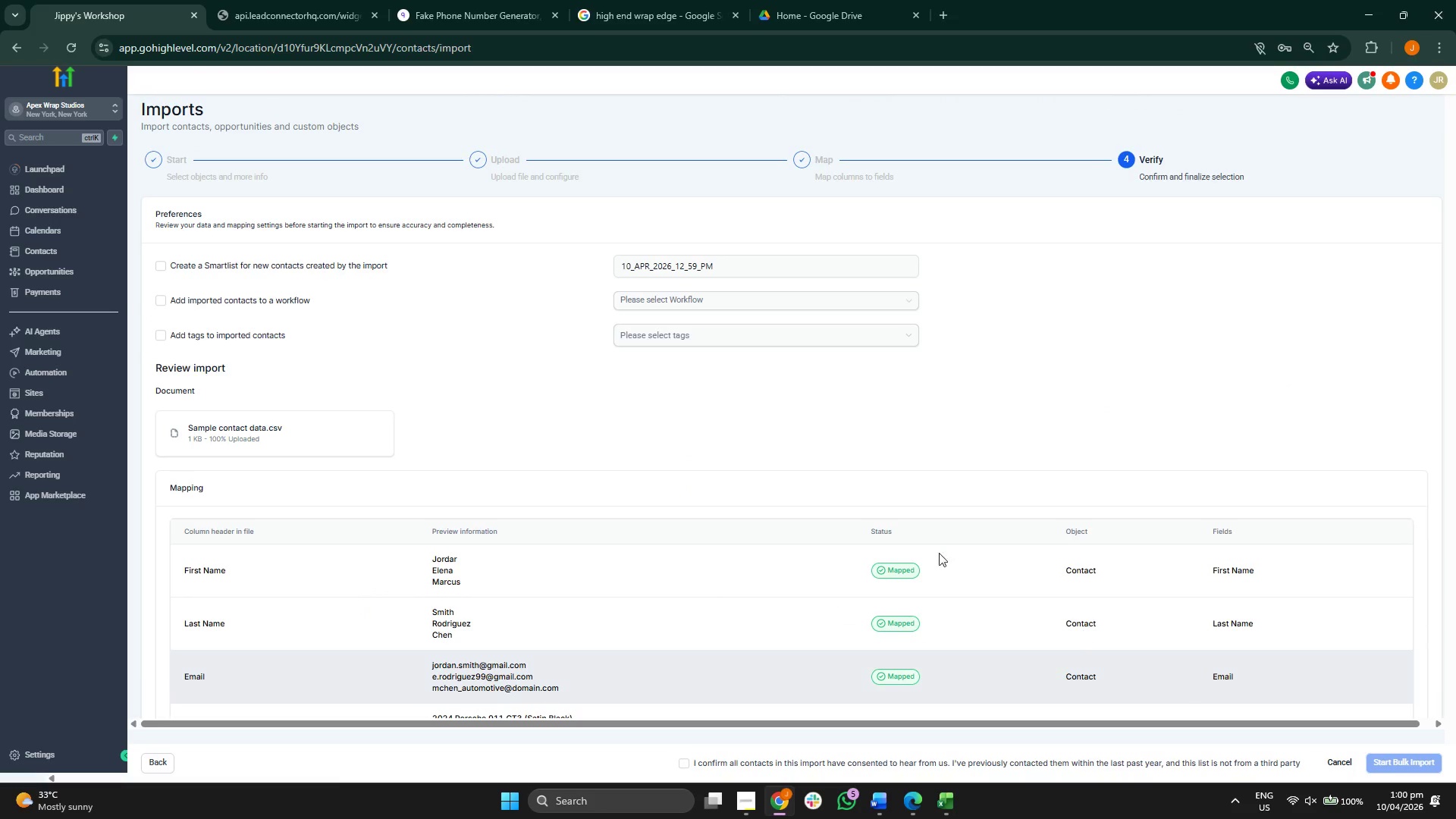 
scroll: coordinate [860, 514], scroll_direction: down, amount: 2.0
 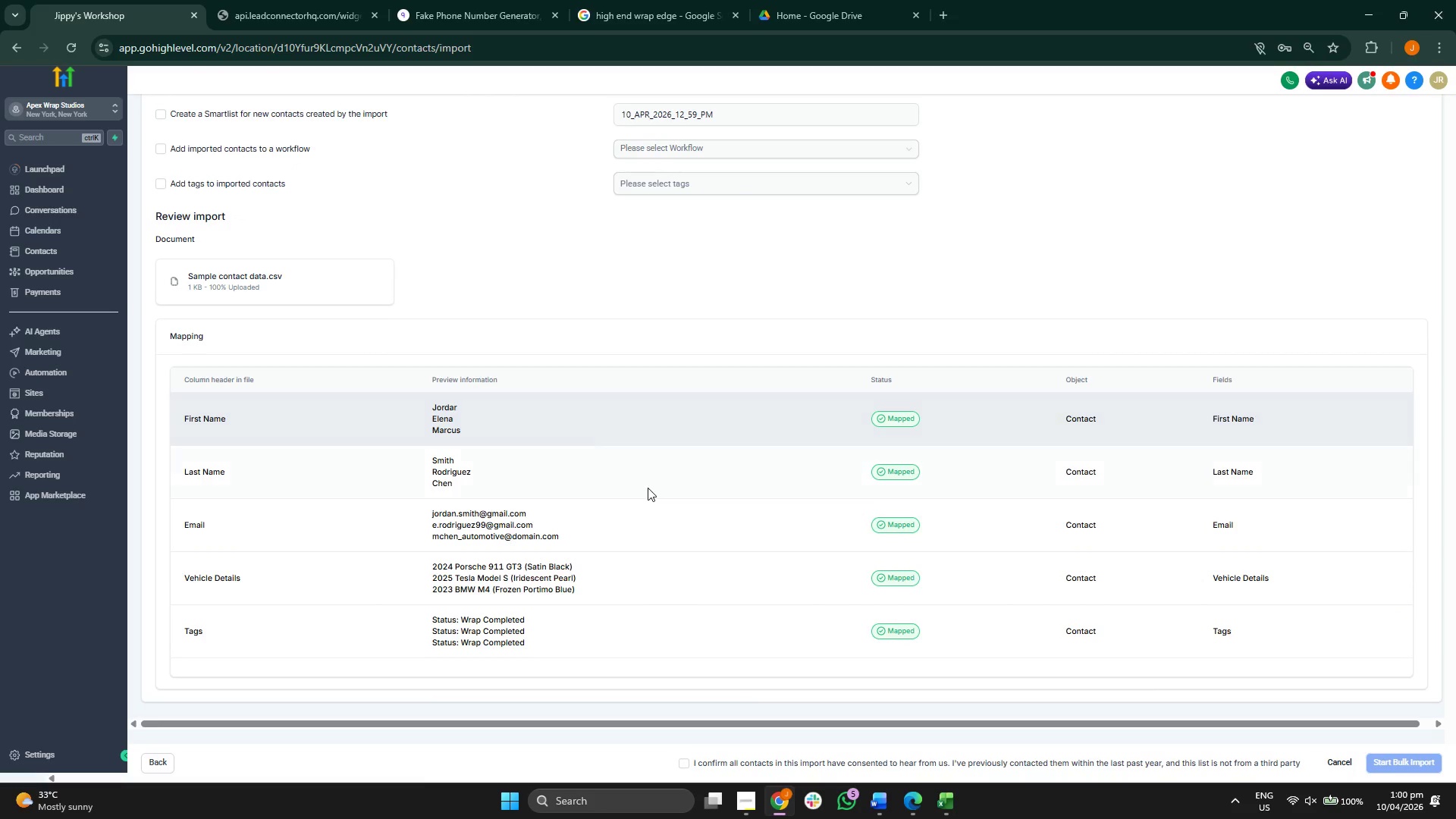 
scroll: coordinate [728, 613], scroll_direction: up, amount: 2.0
 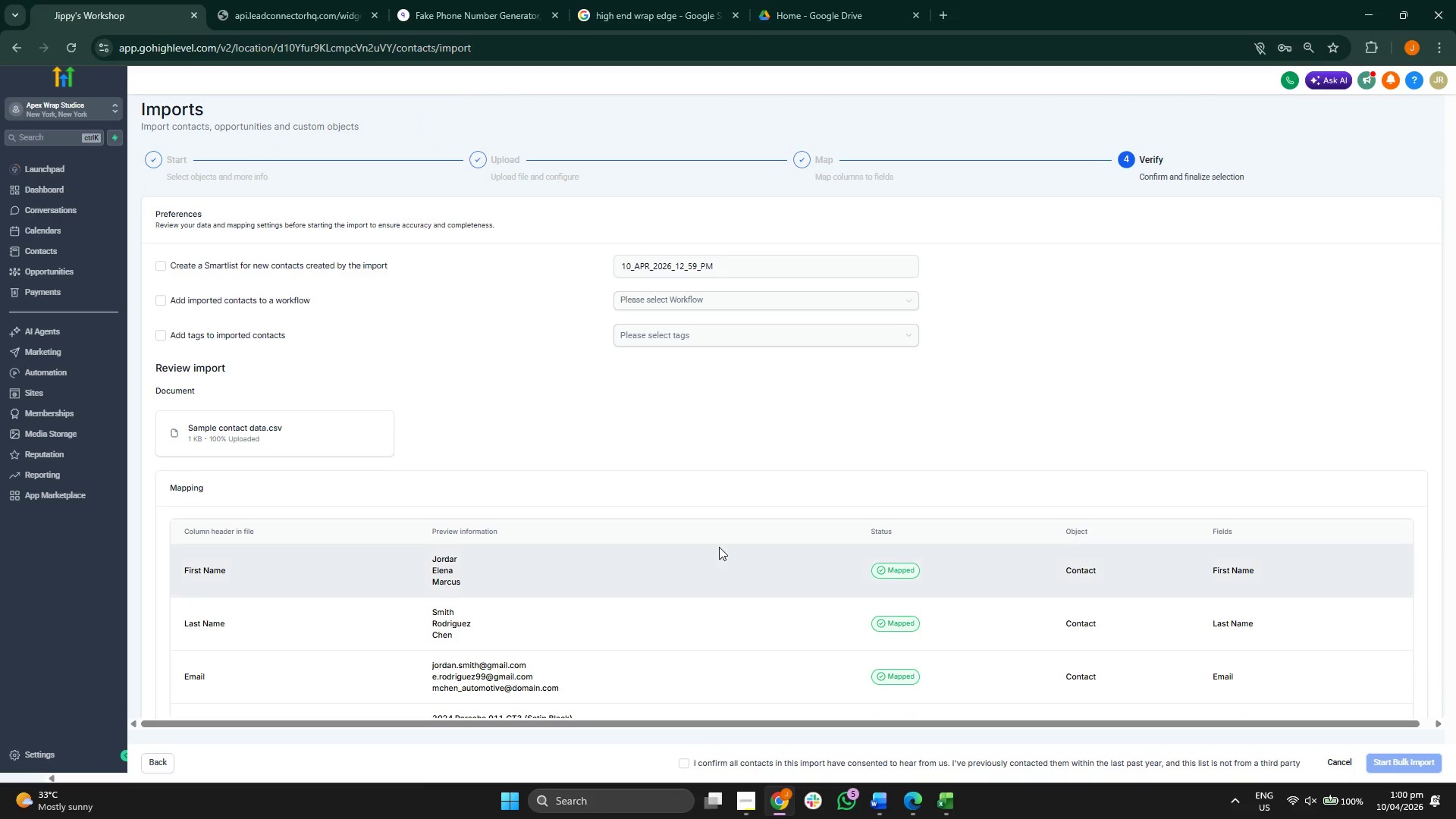 
scroll: coordinate [719, 547], scroll_direction: down, amount: 3.0
 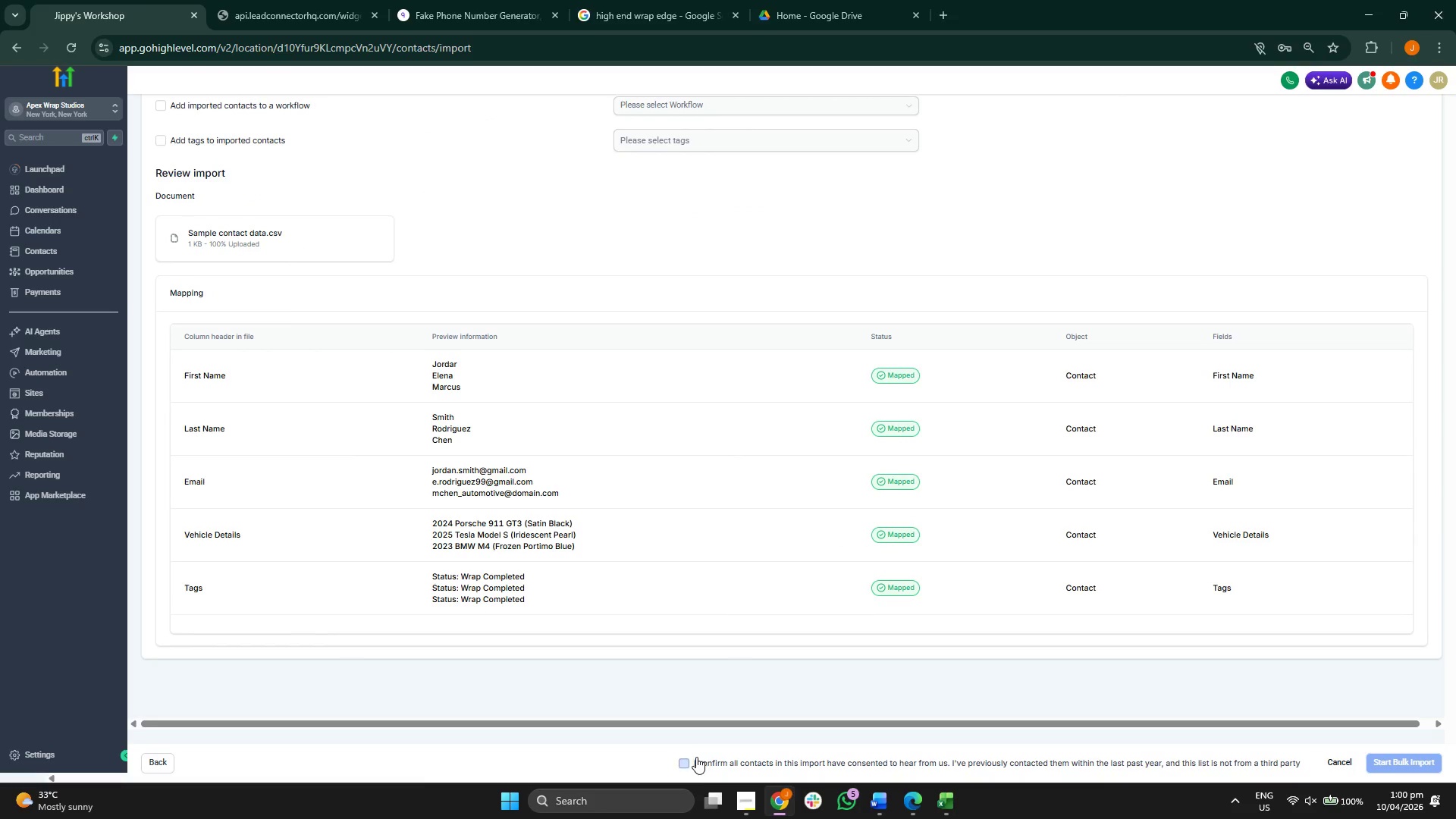 
left_click([688, 759])
 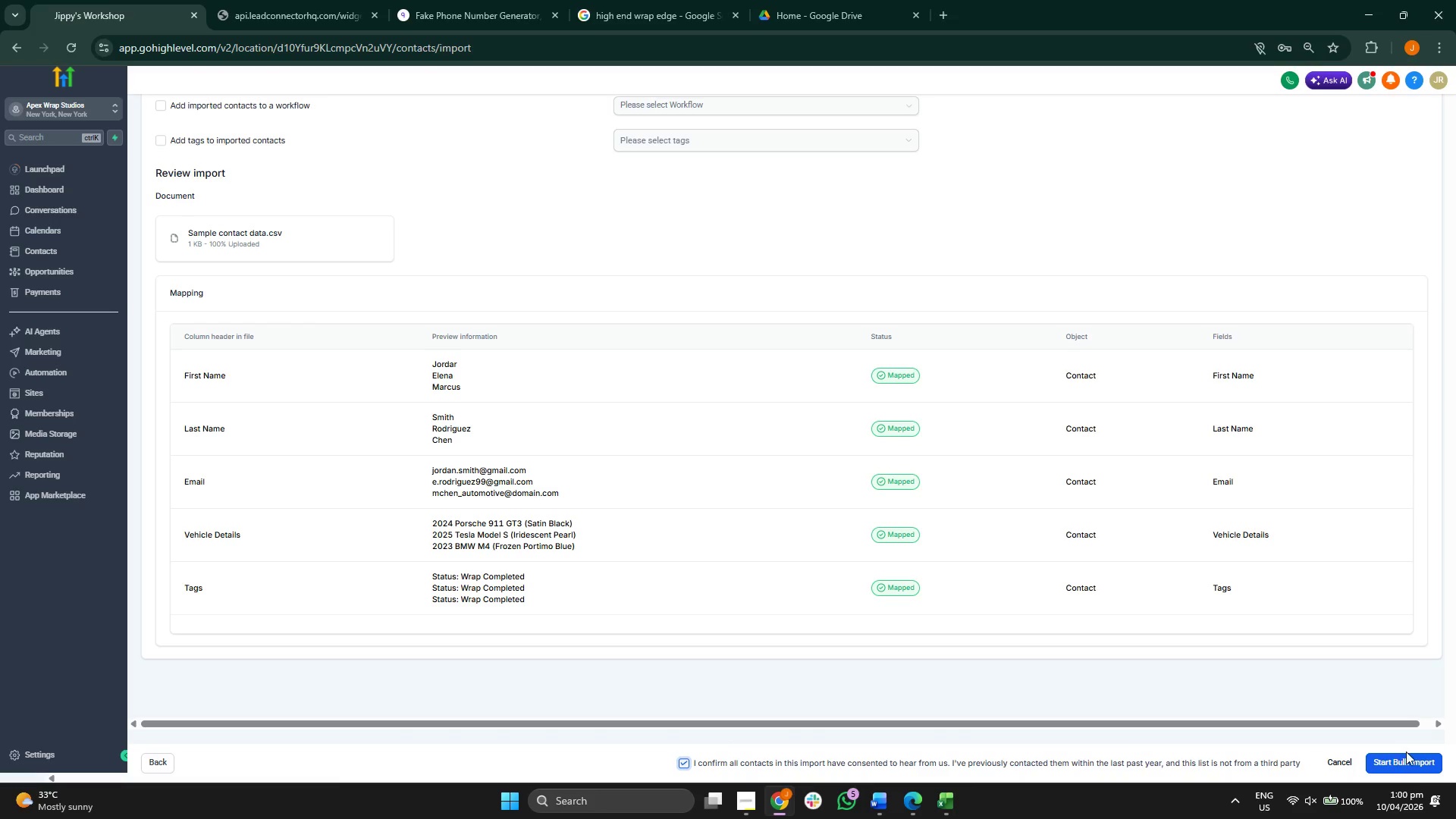 
left_click([1411, 763])
 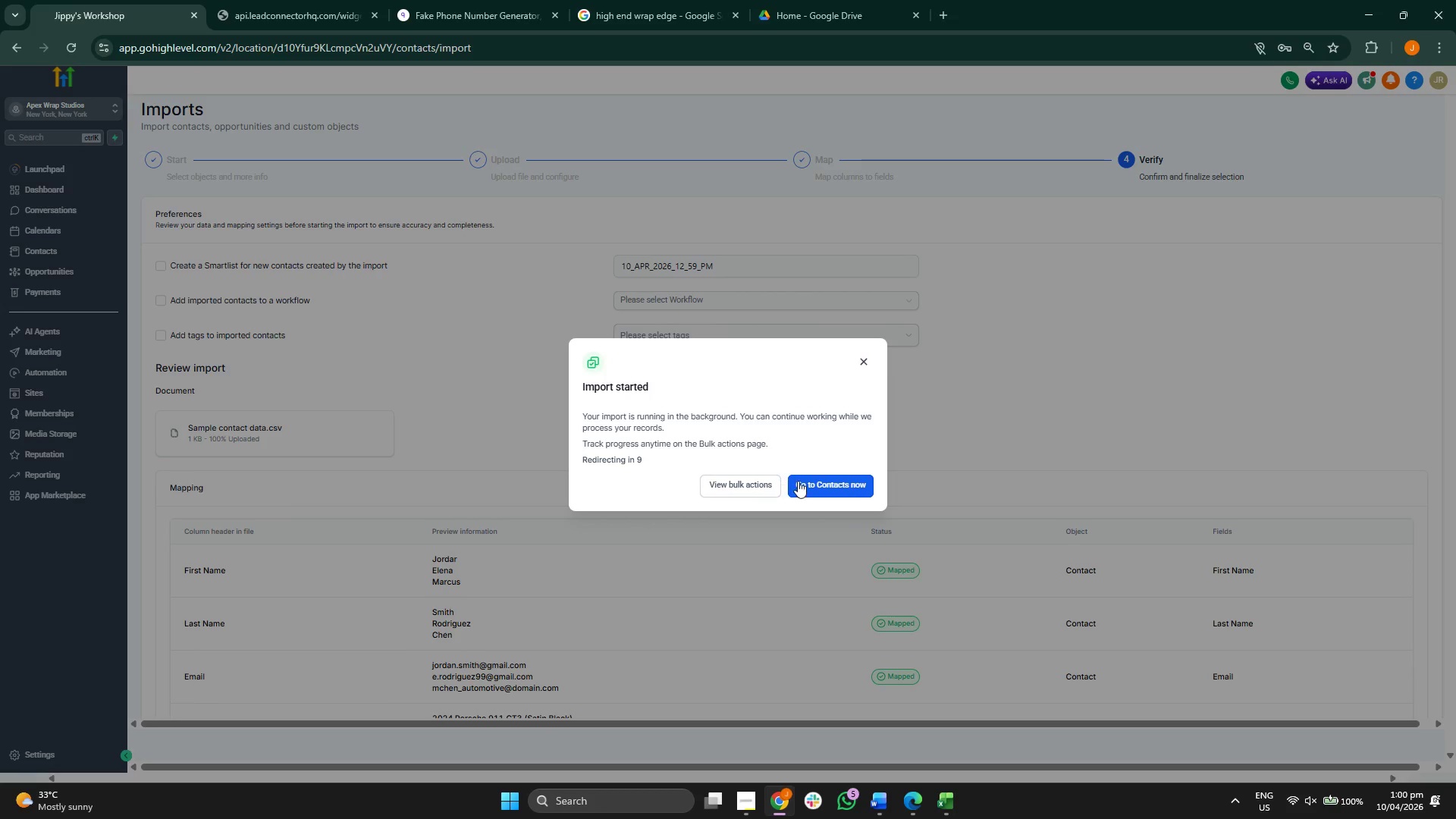 
left_click([808, 479])
 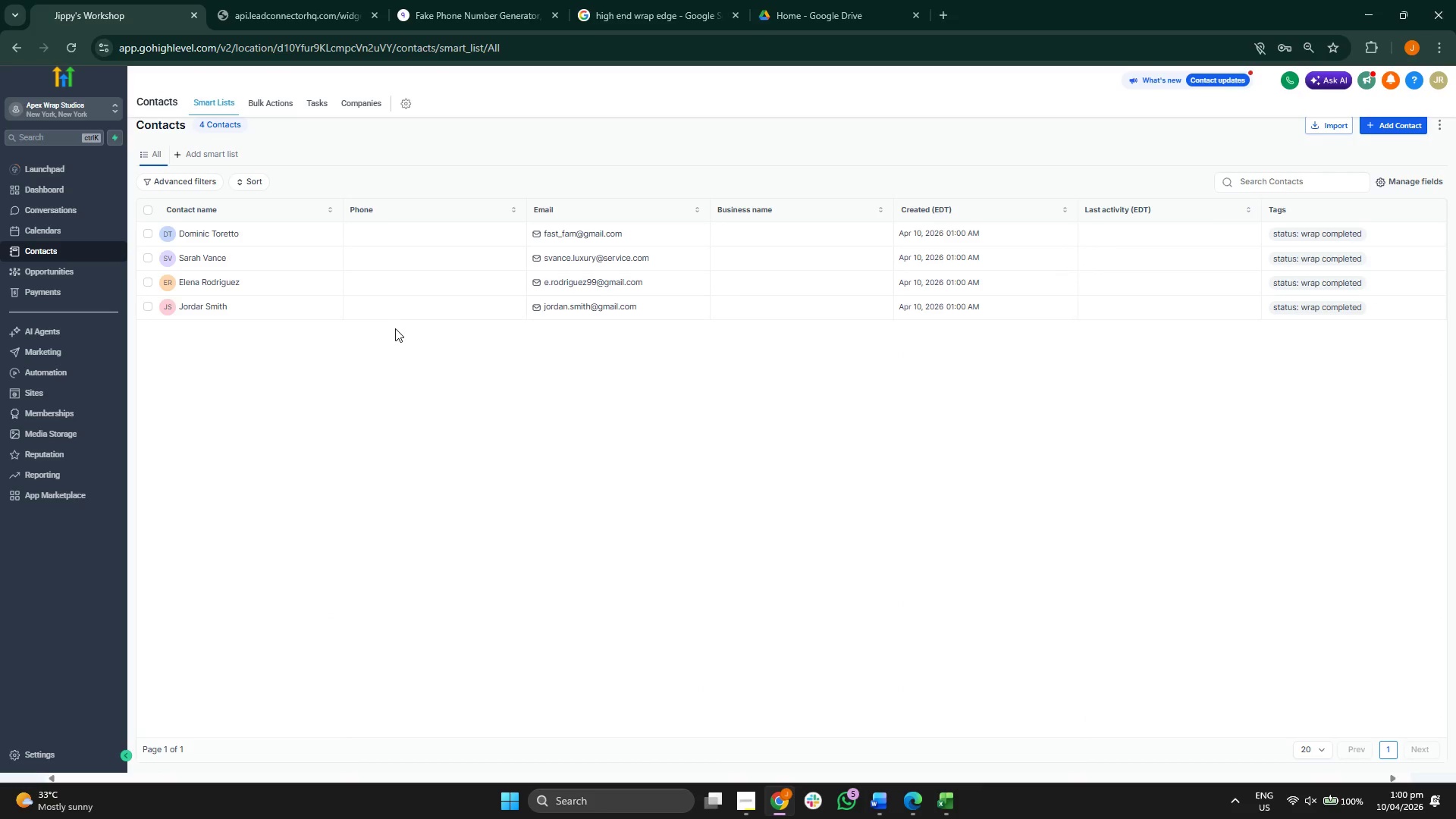 
wait(5.39)
 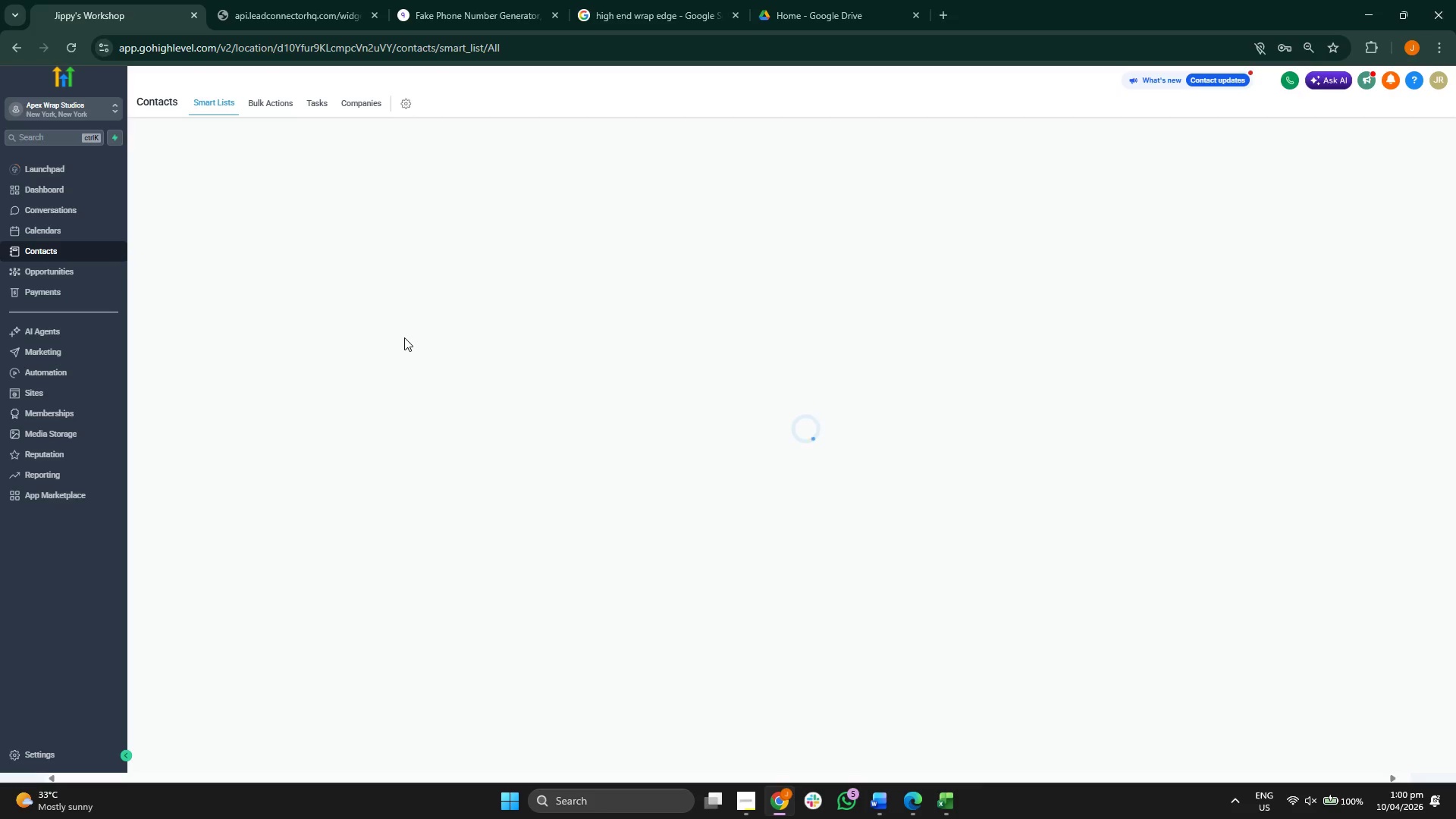 
mouse_move([255, 106])
 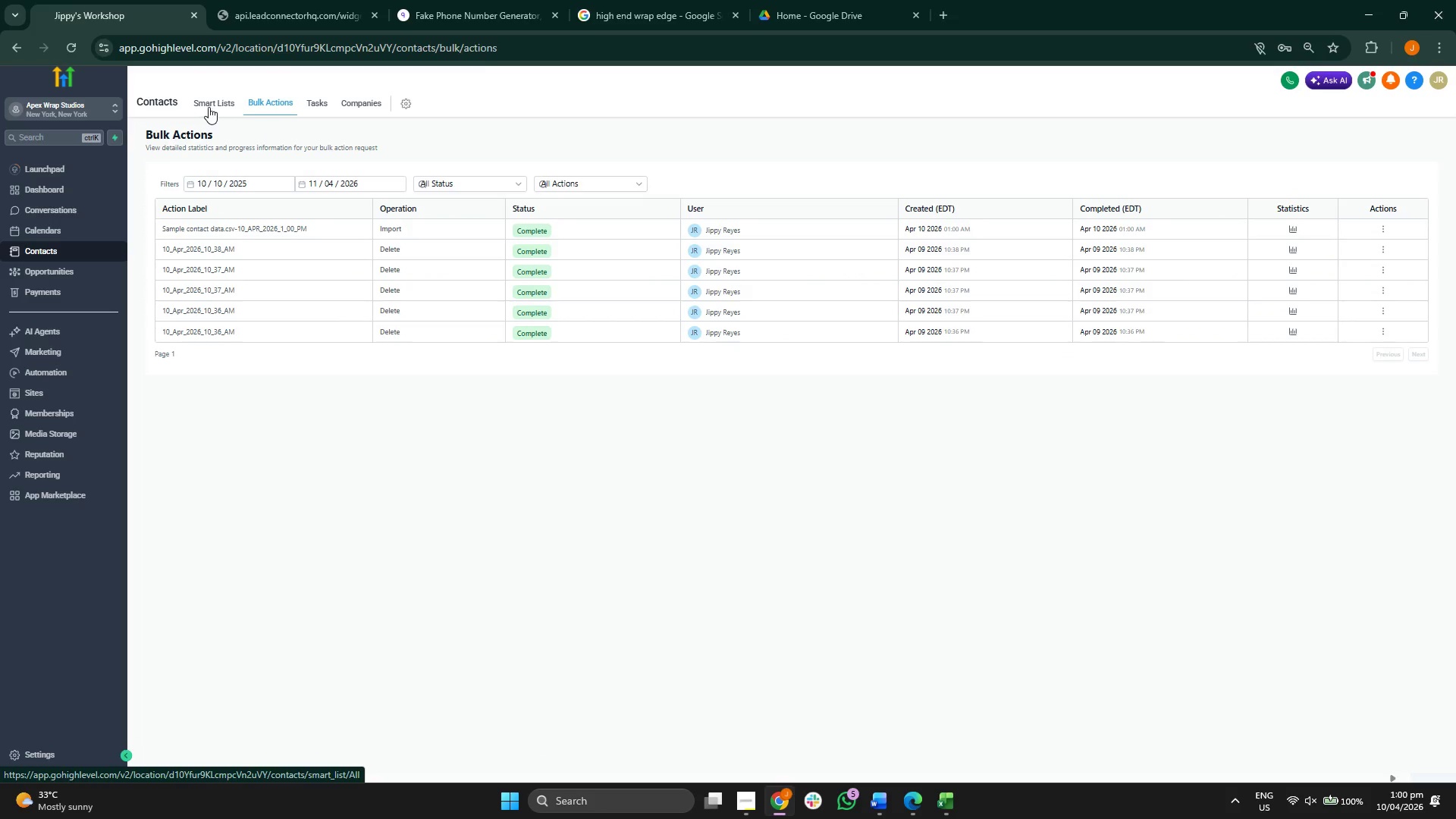 
left_click([209, 107])
 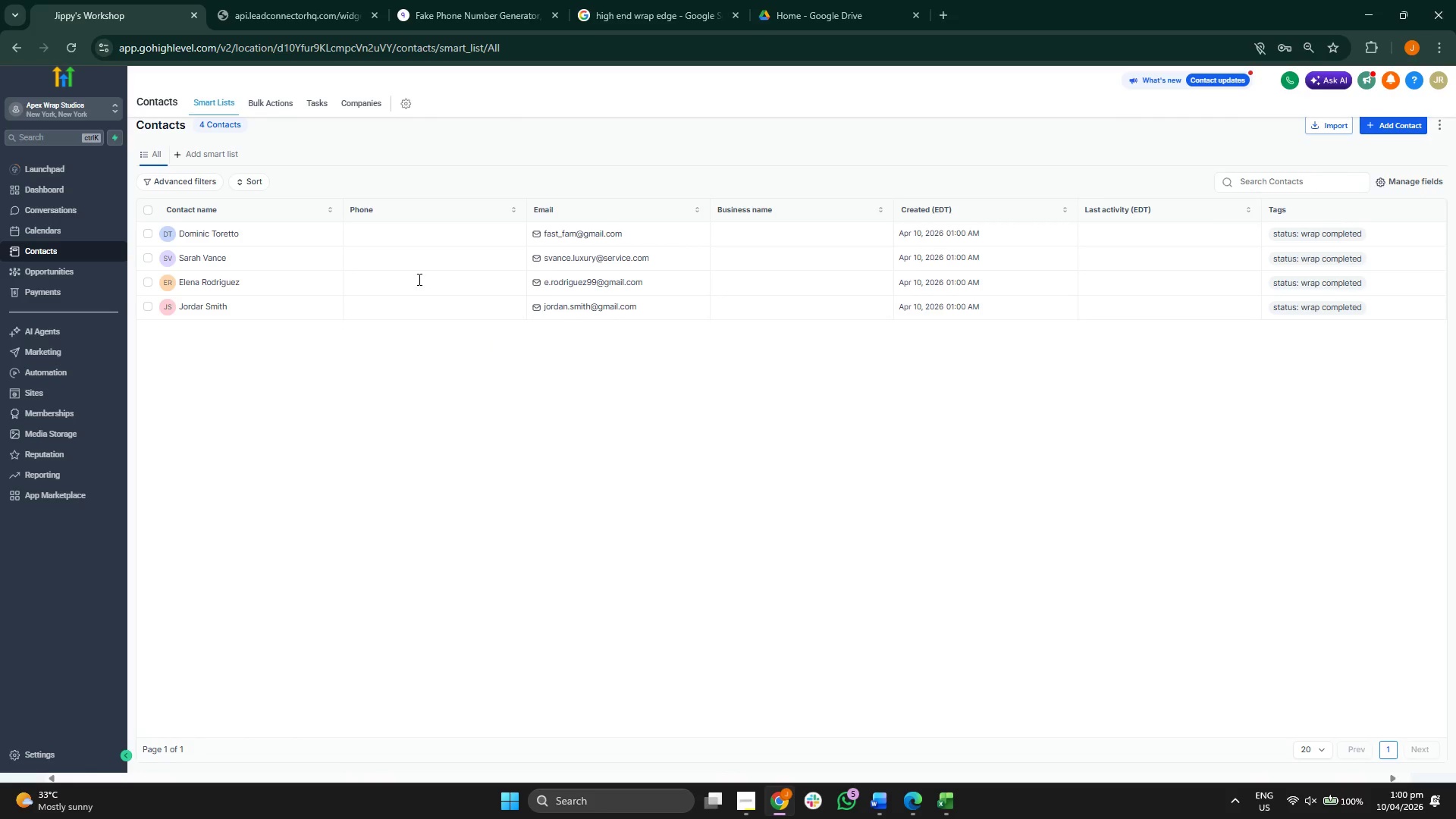 
left_click([69, 42])
 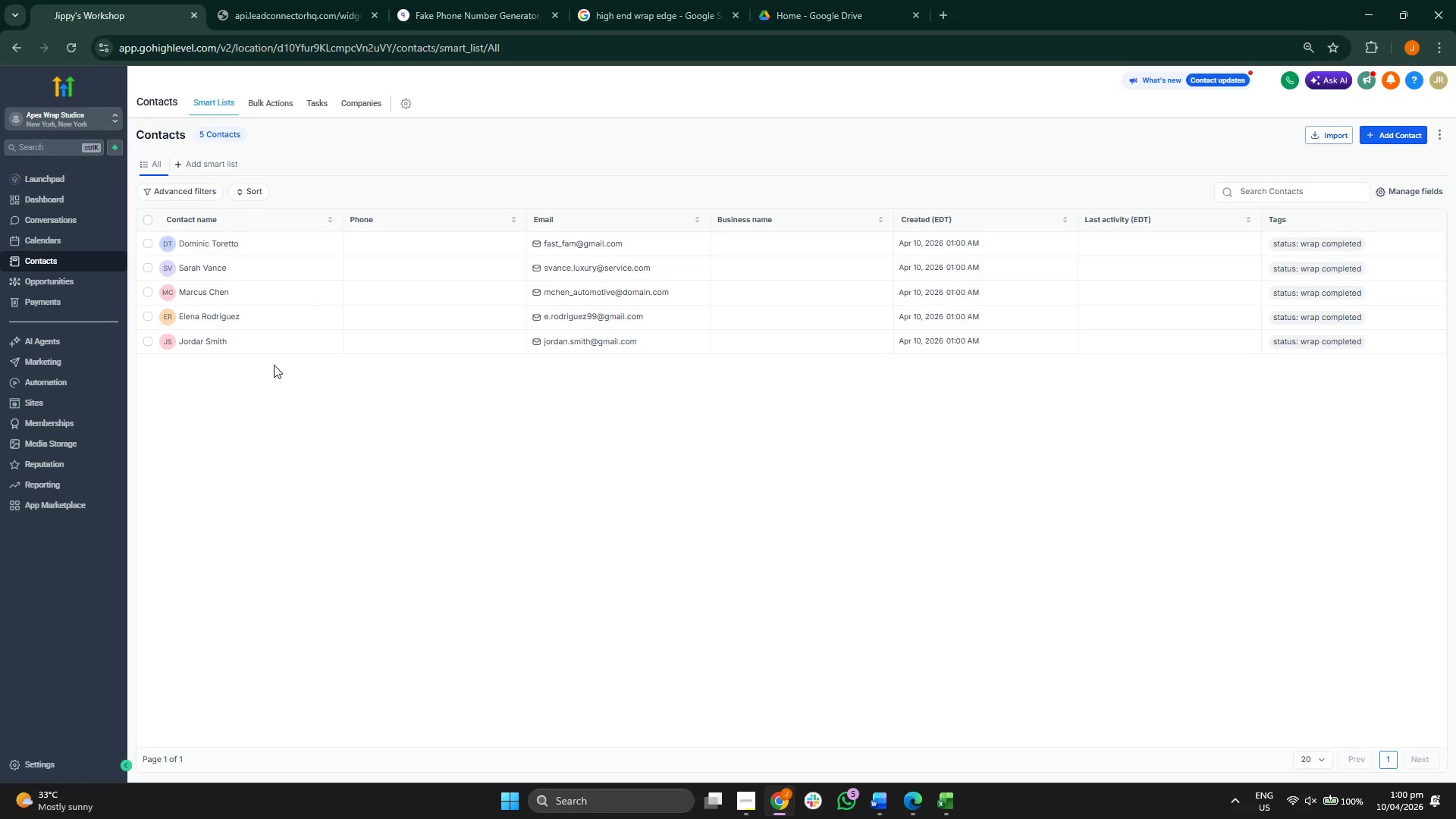 
wait(28.84)
 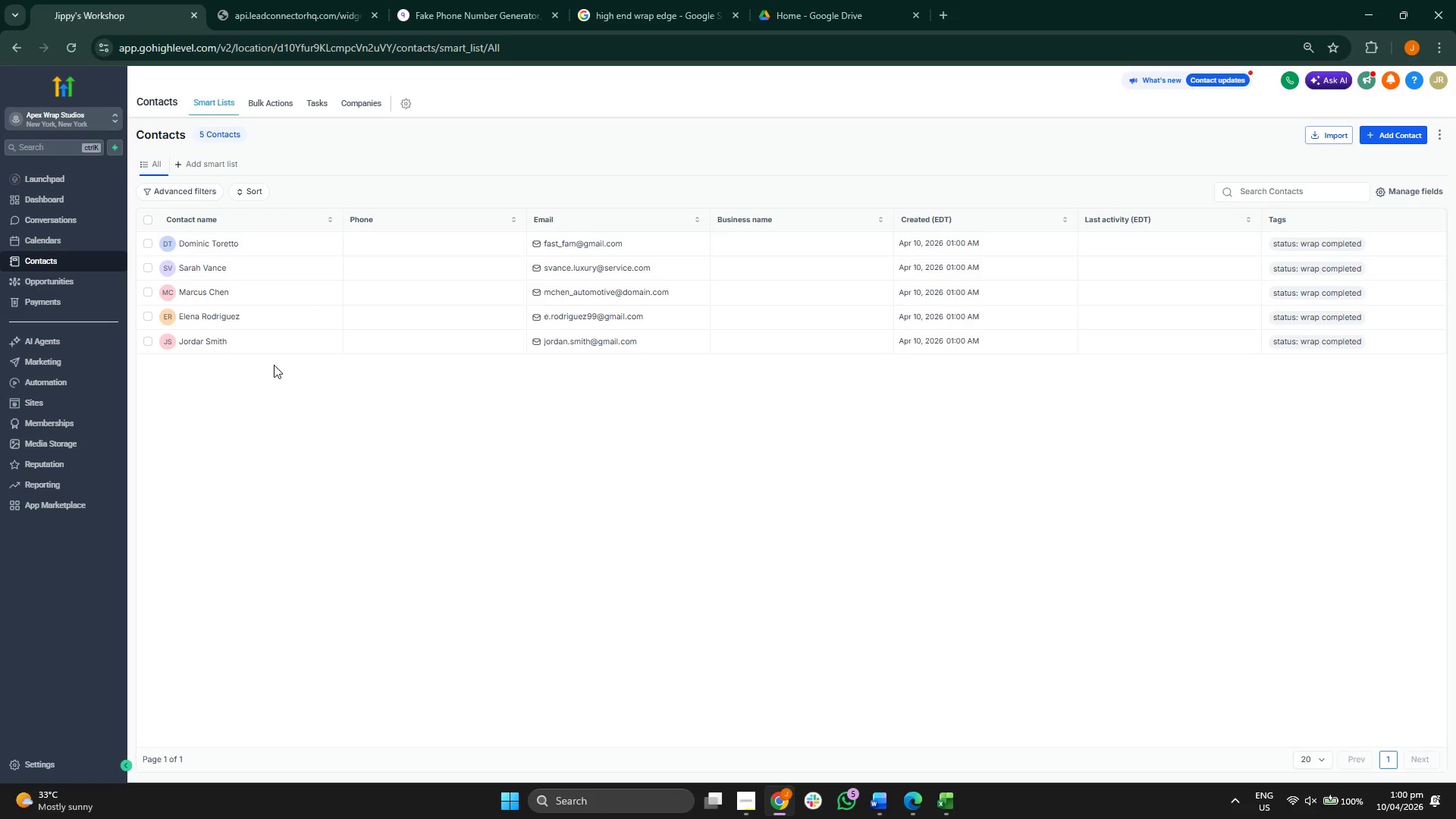 
scroll: coordinate [366, 403], scroll_direction: down, amount: 2.0
 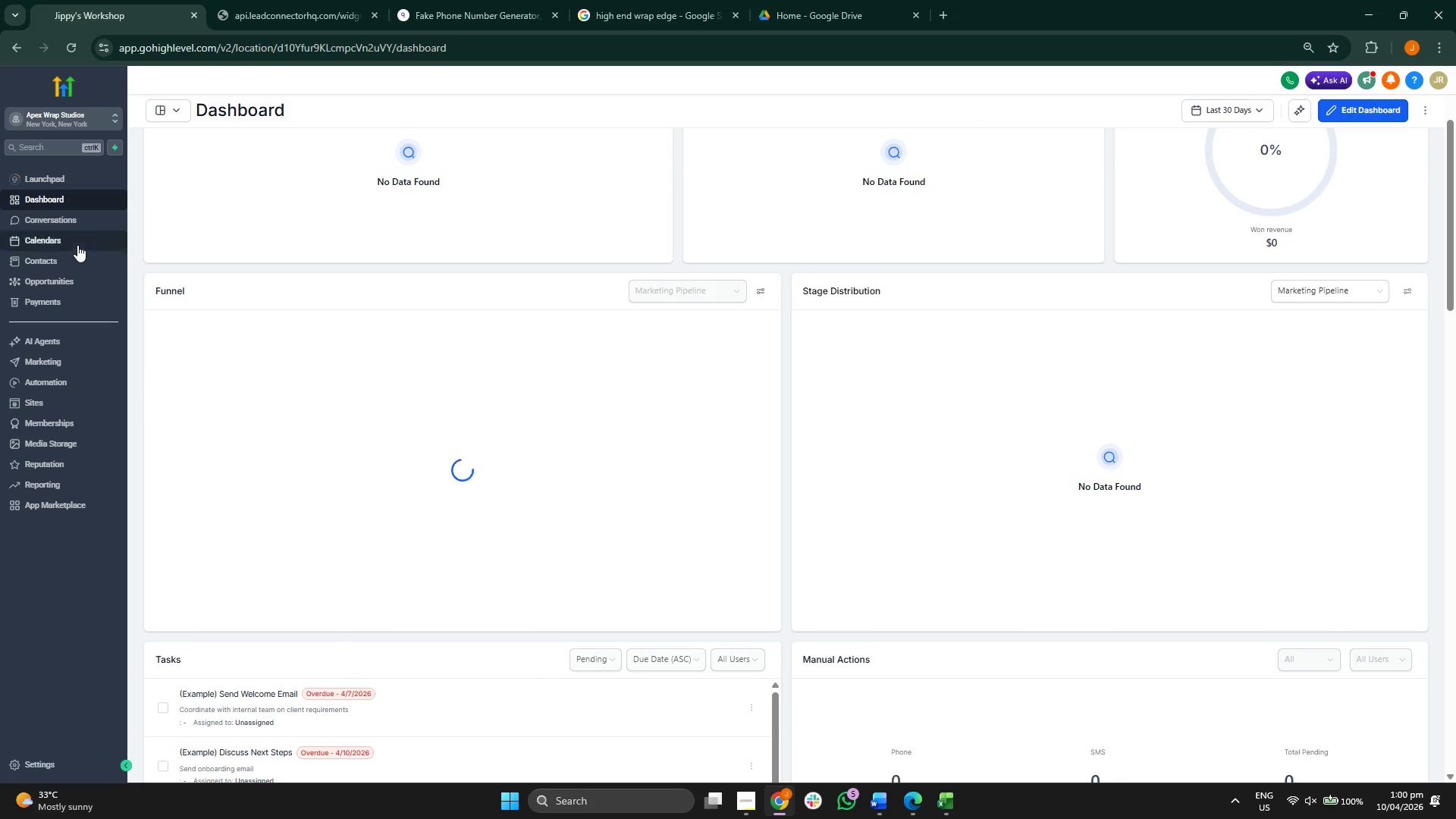 
left_click([73, 262])
 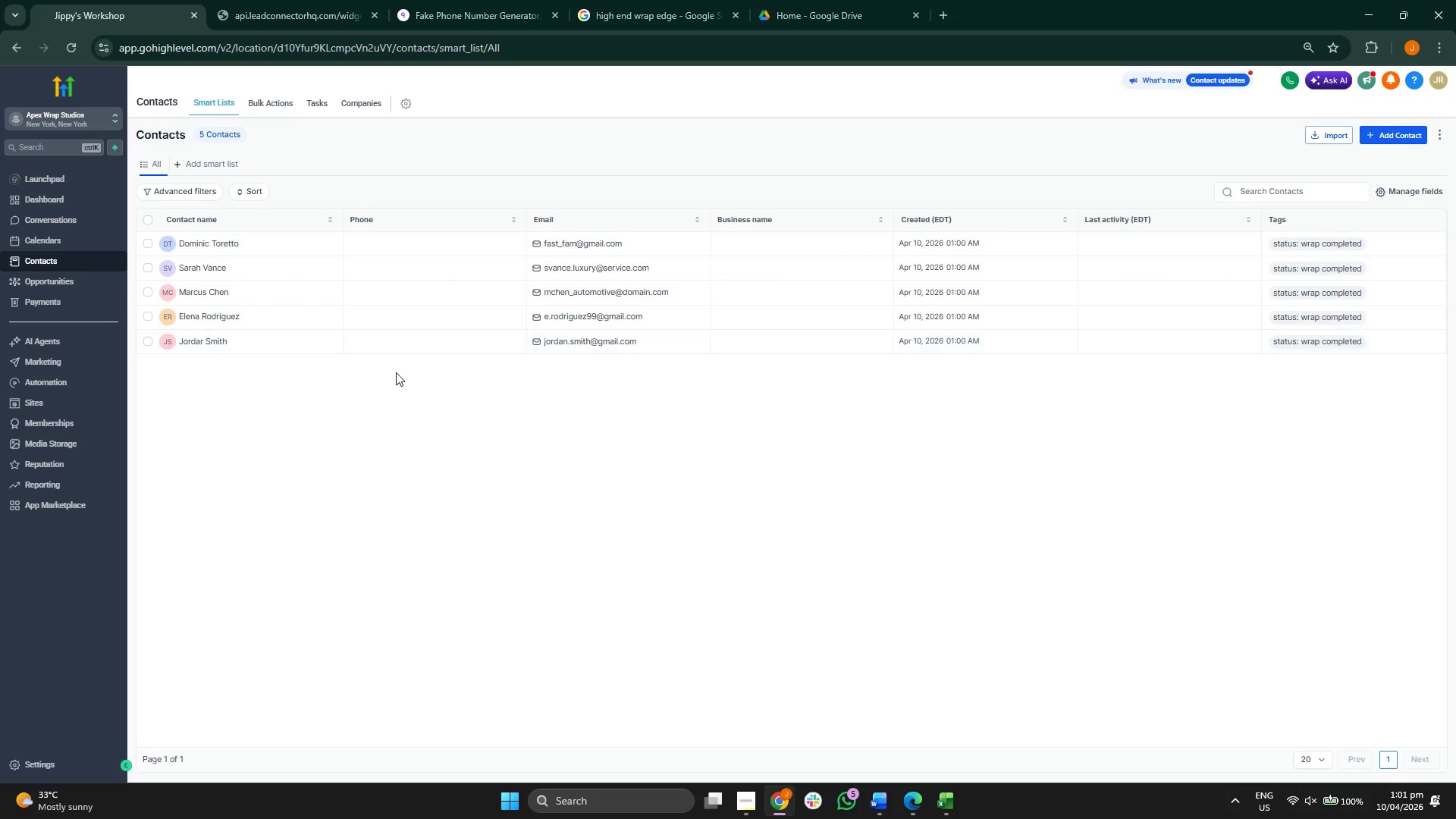 
wait(7.75)
 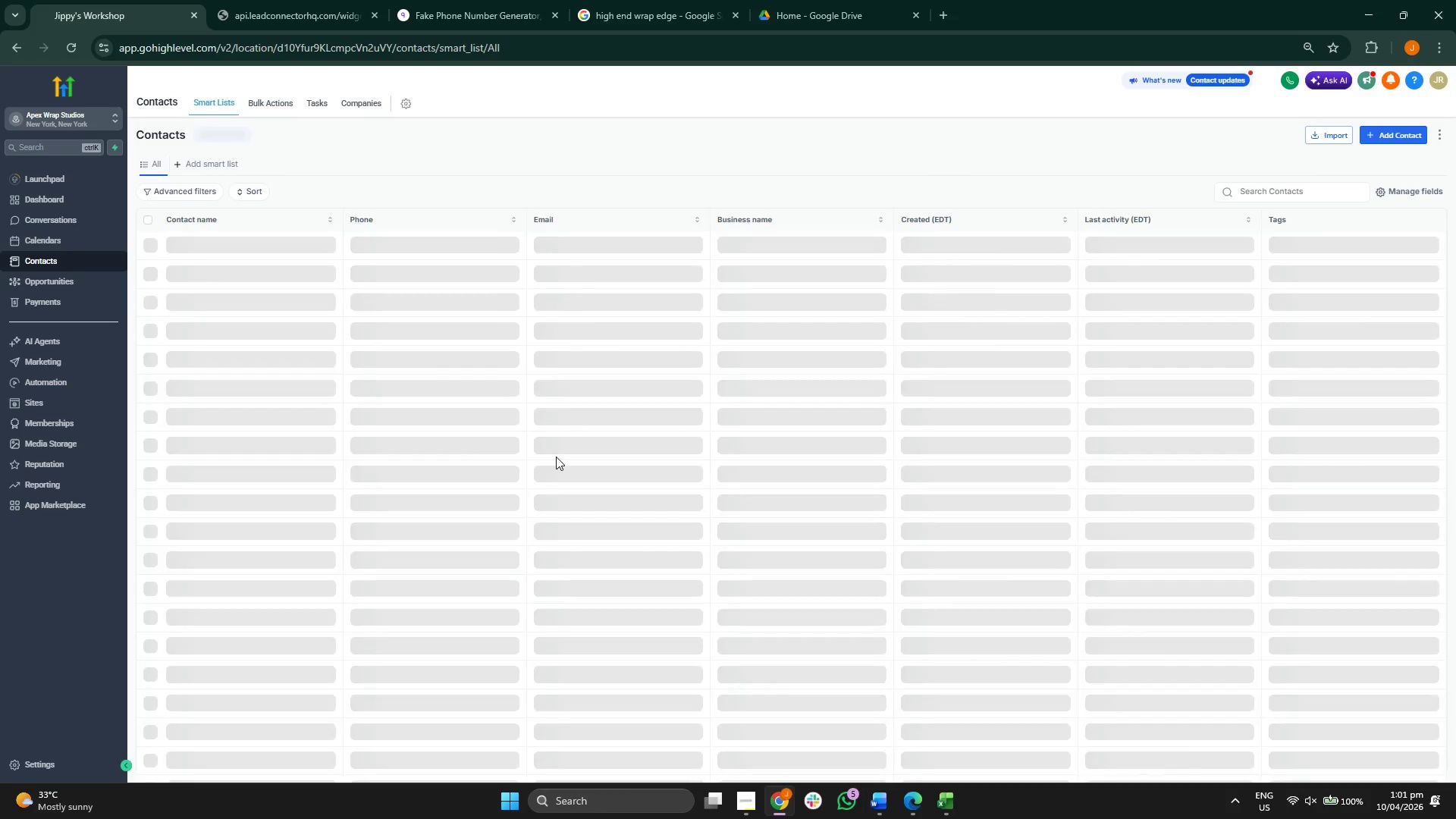 
left_click([45, 764])
 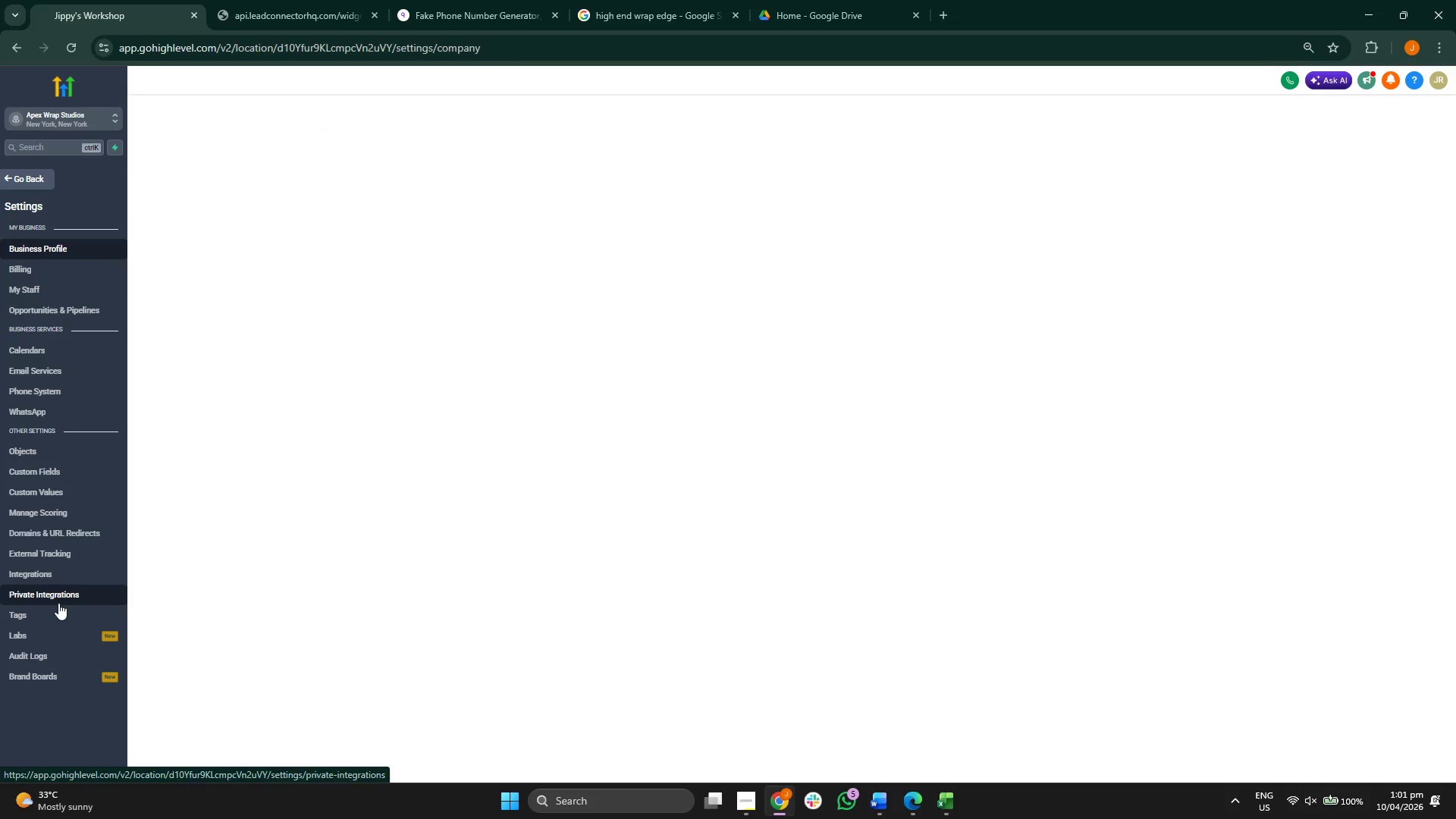 
left_click([58, 607])
 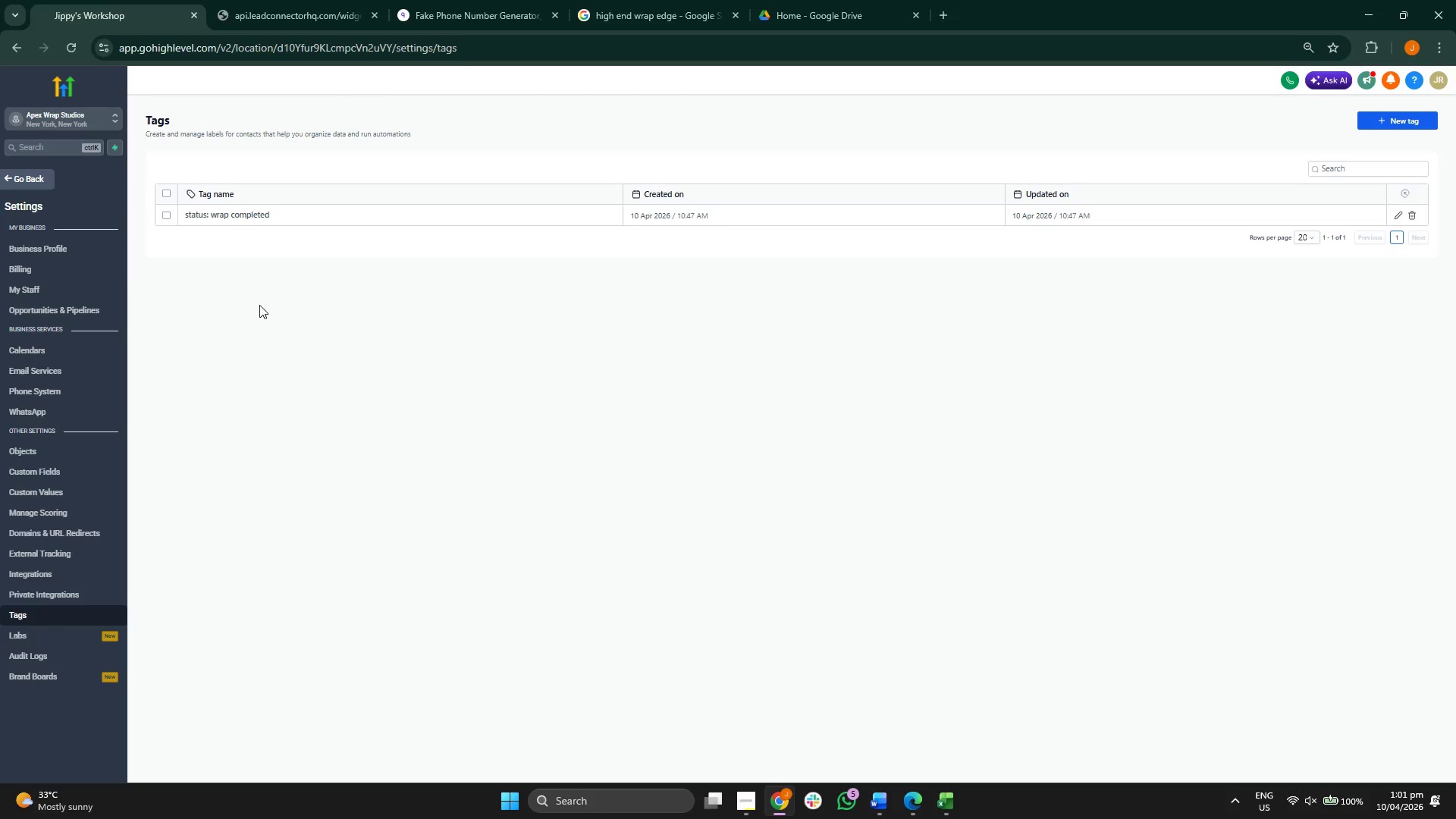 
wait(10.23)
 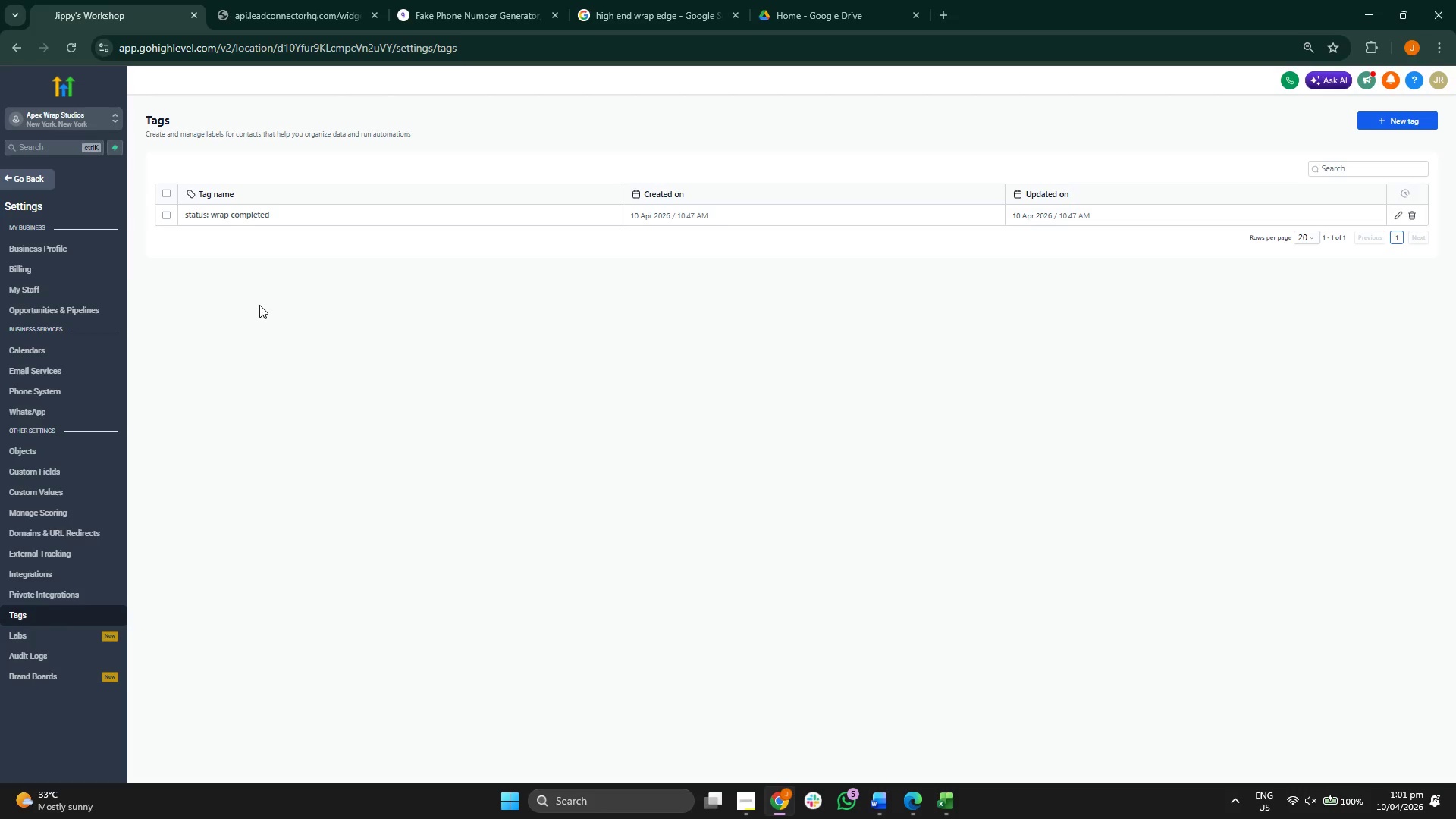 
left_click([78, 381])
 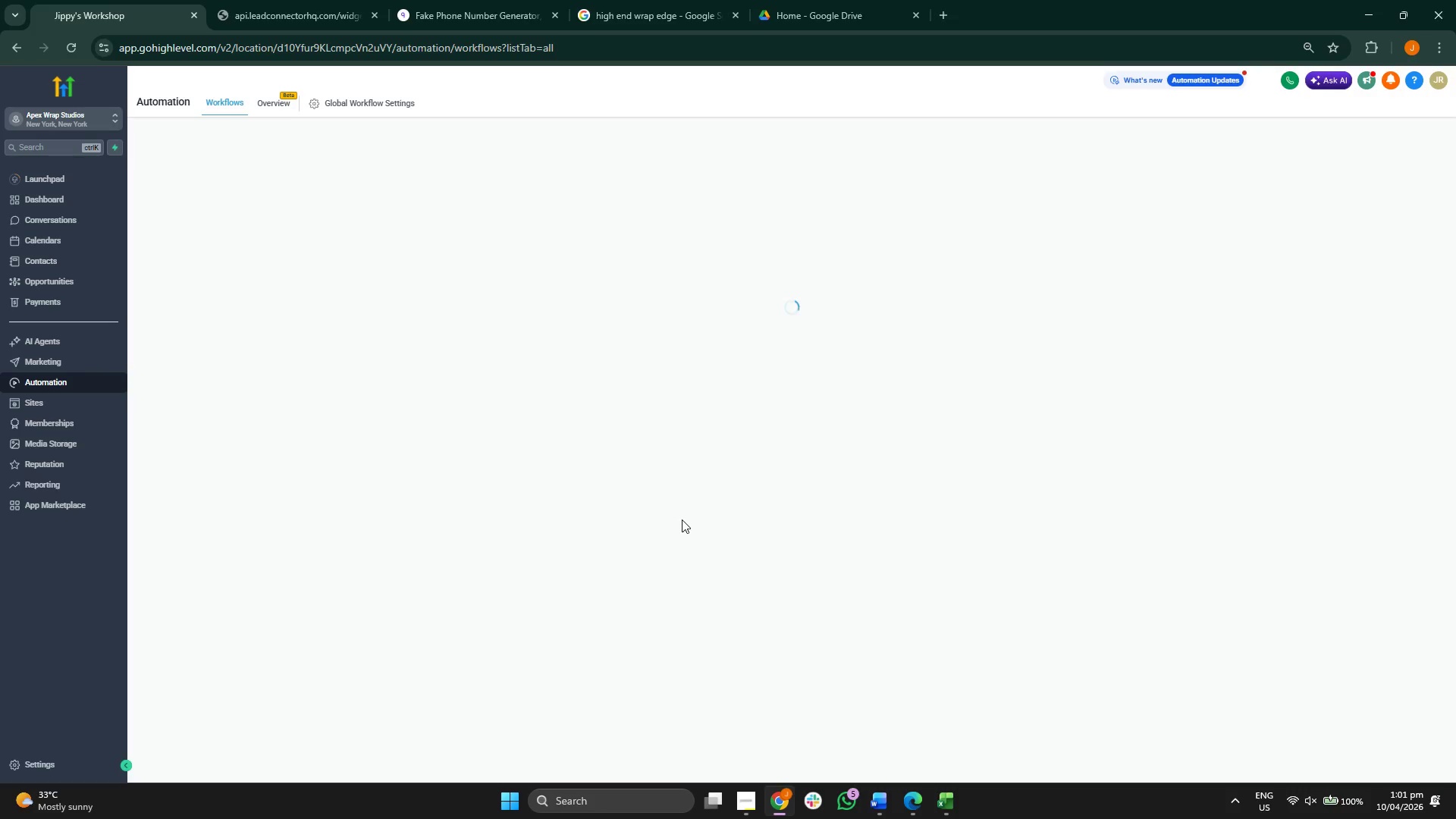 
wait(7.84)
 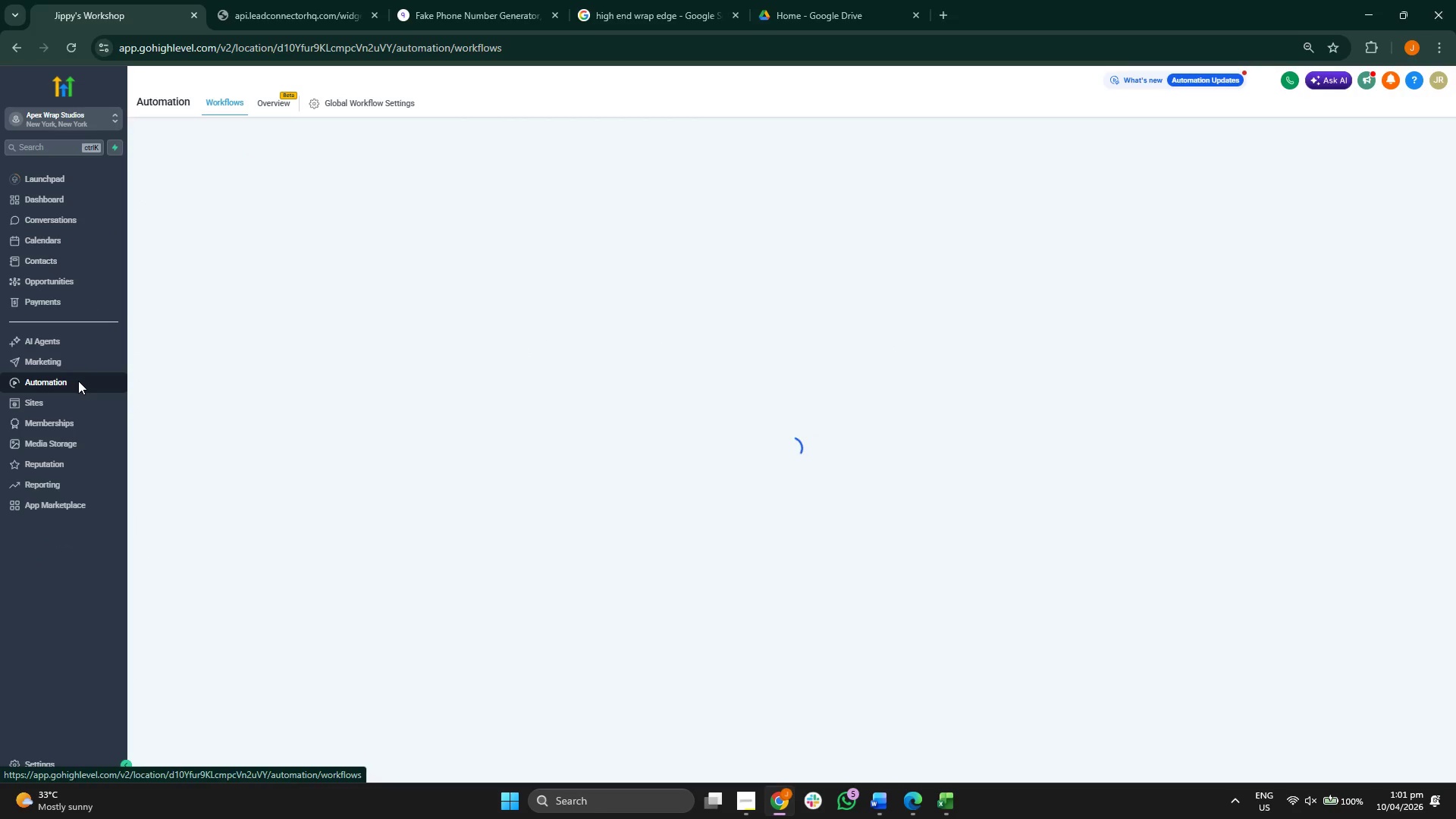 
left_click([924, 494])
 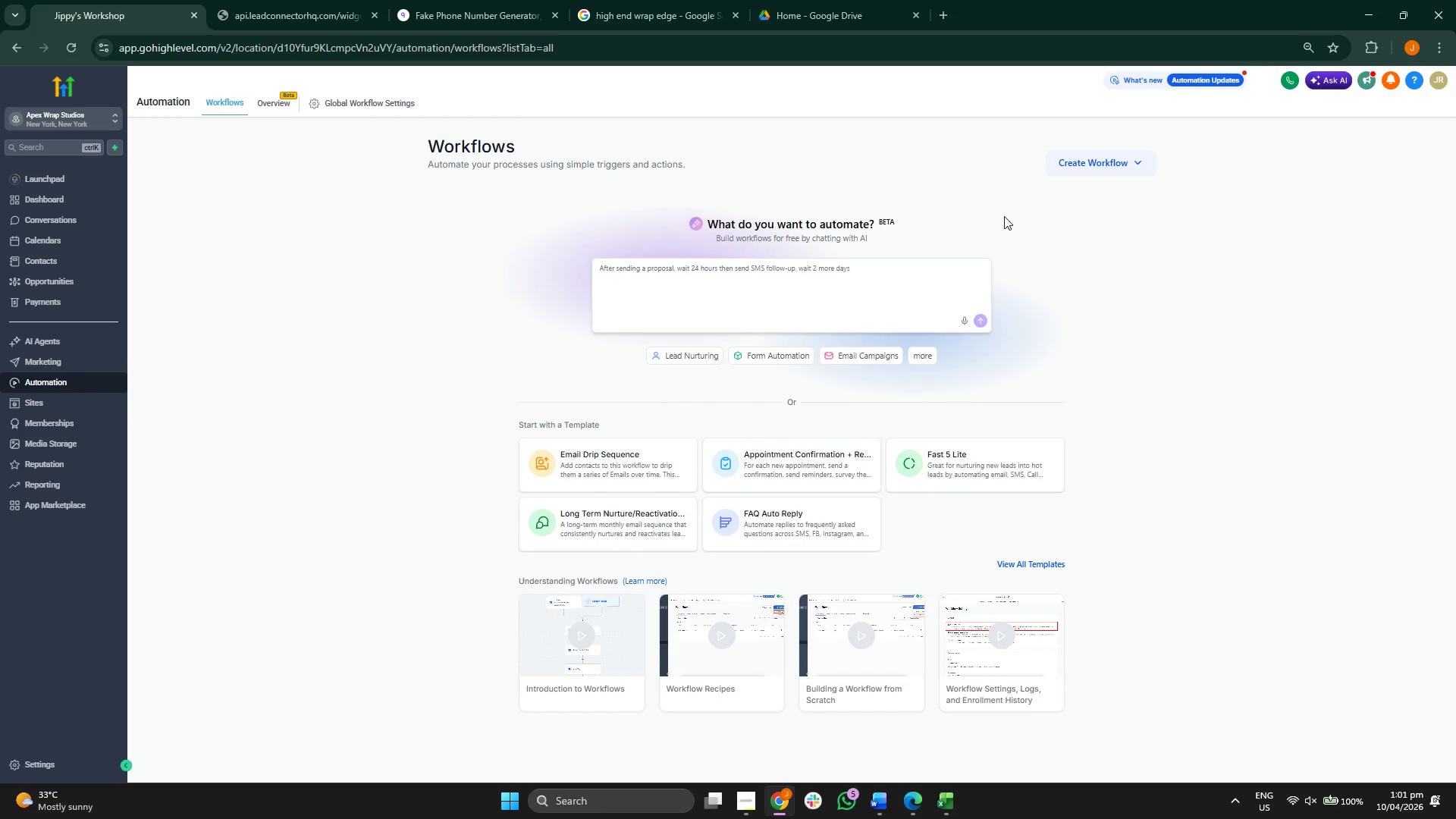 
left_click([1140, 169])
 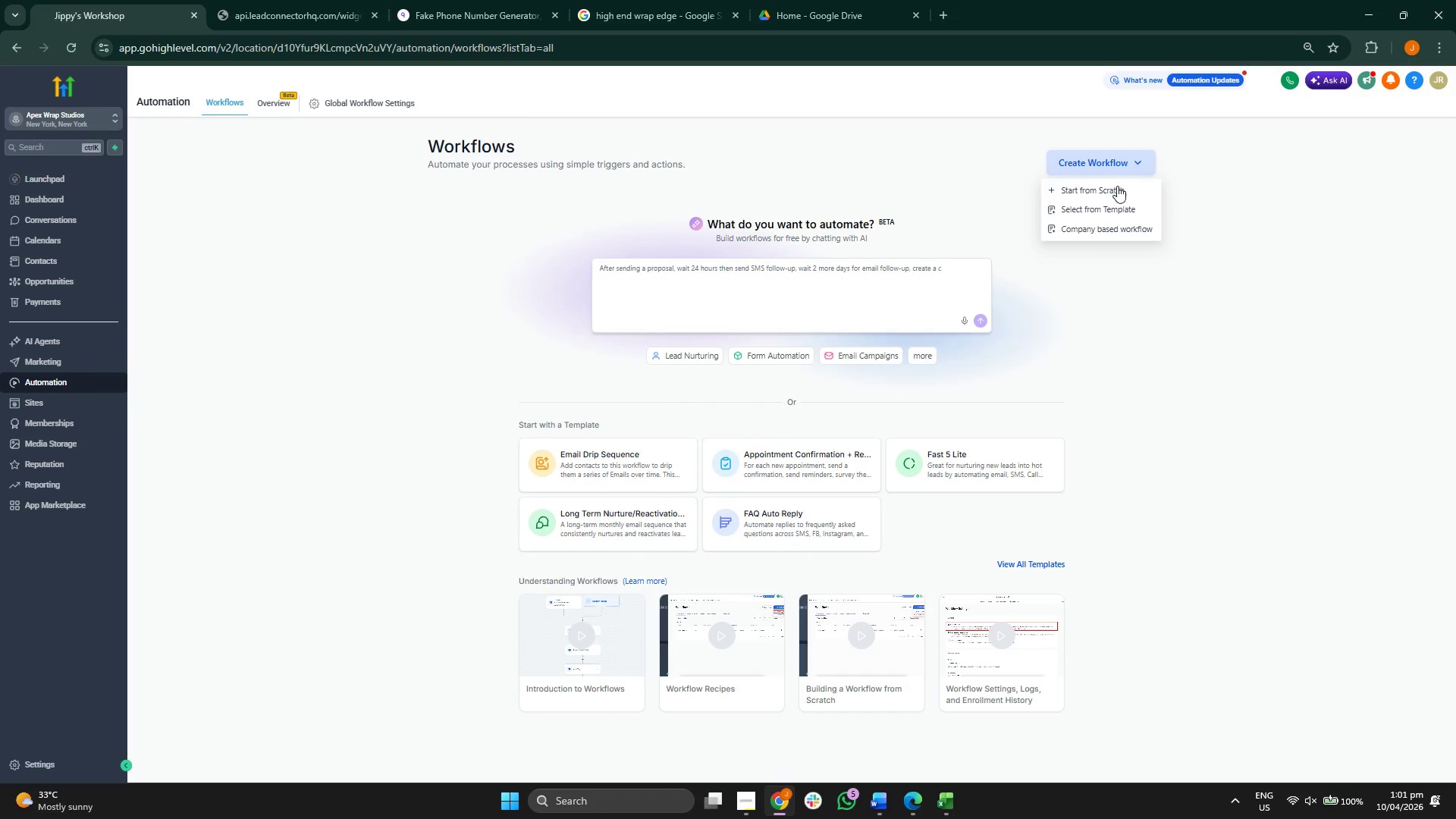 
left_click([1116, 188])
 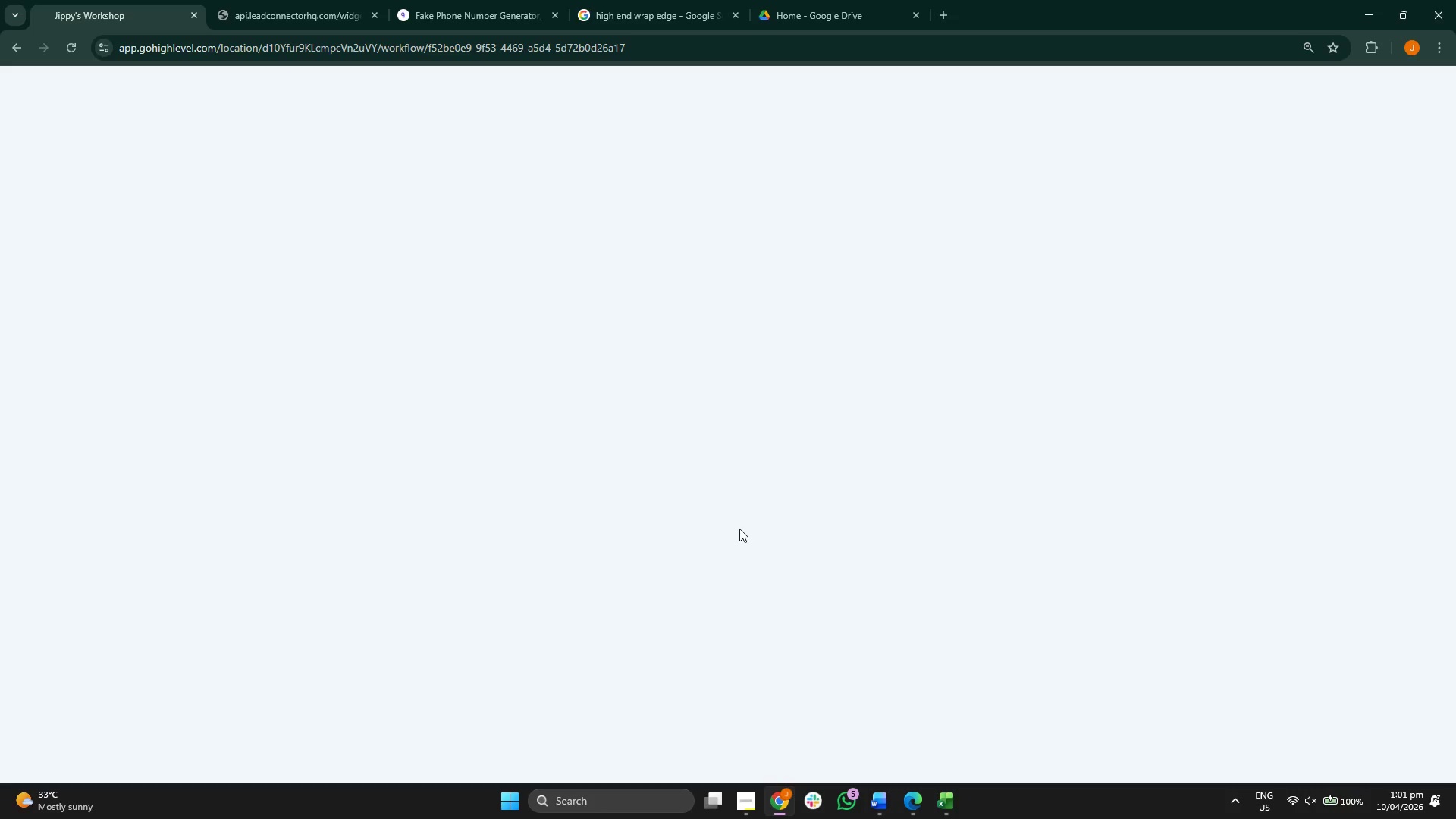 
wait(8.17)
 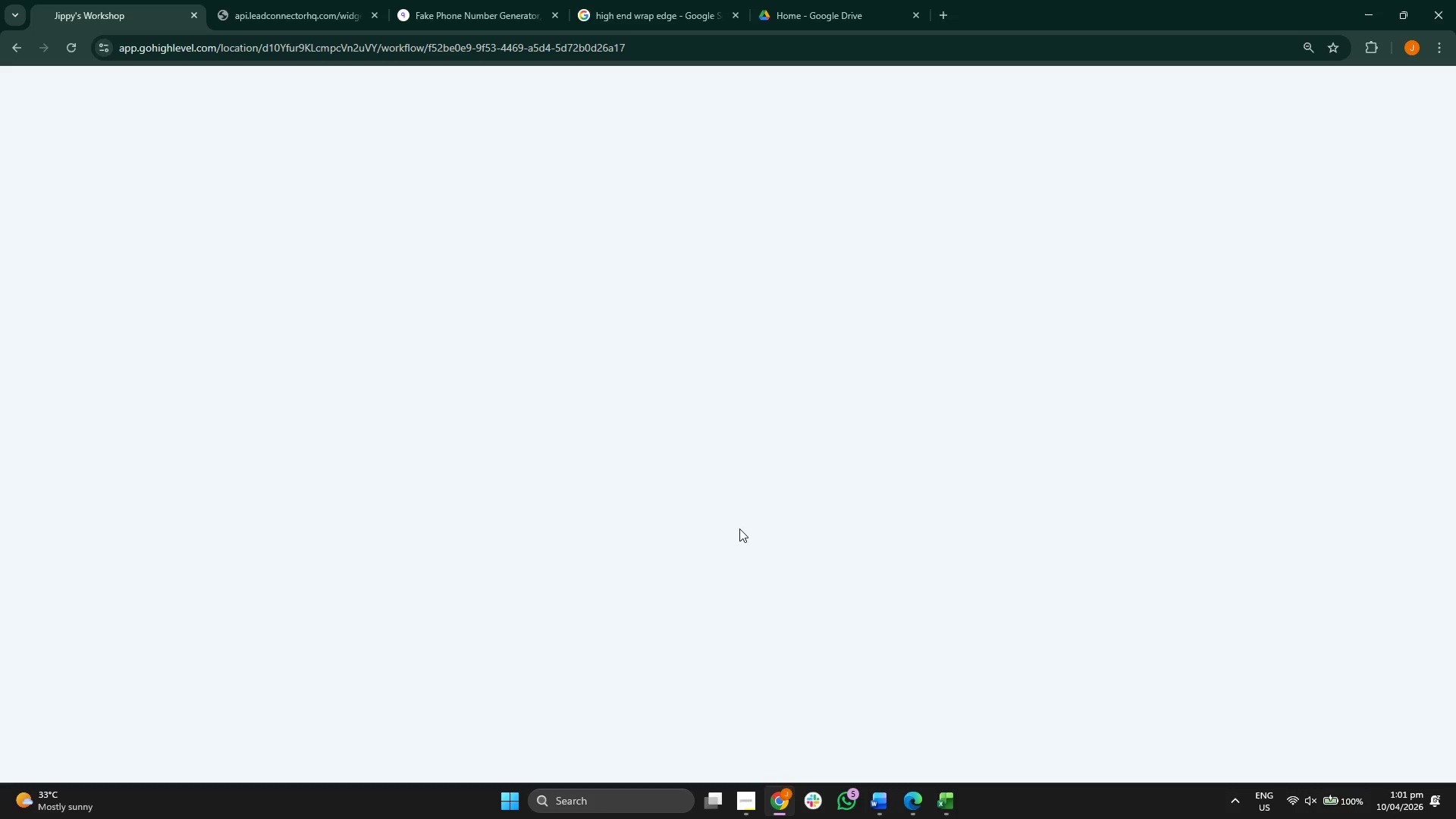 
left_click([852, 529])
 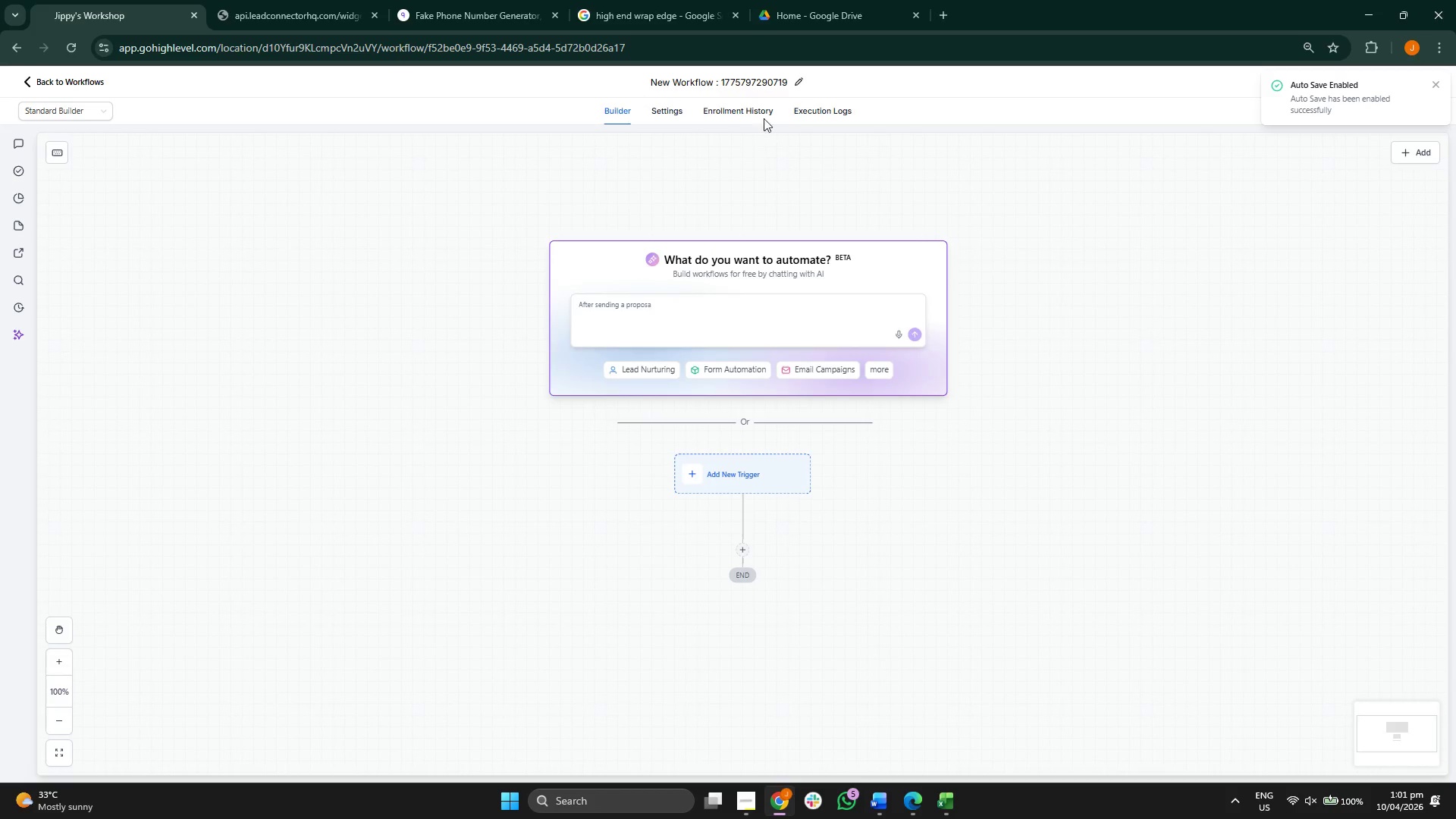 
double_click([773, 81])
 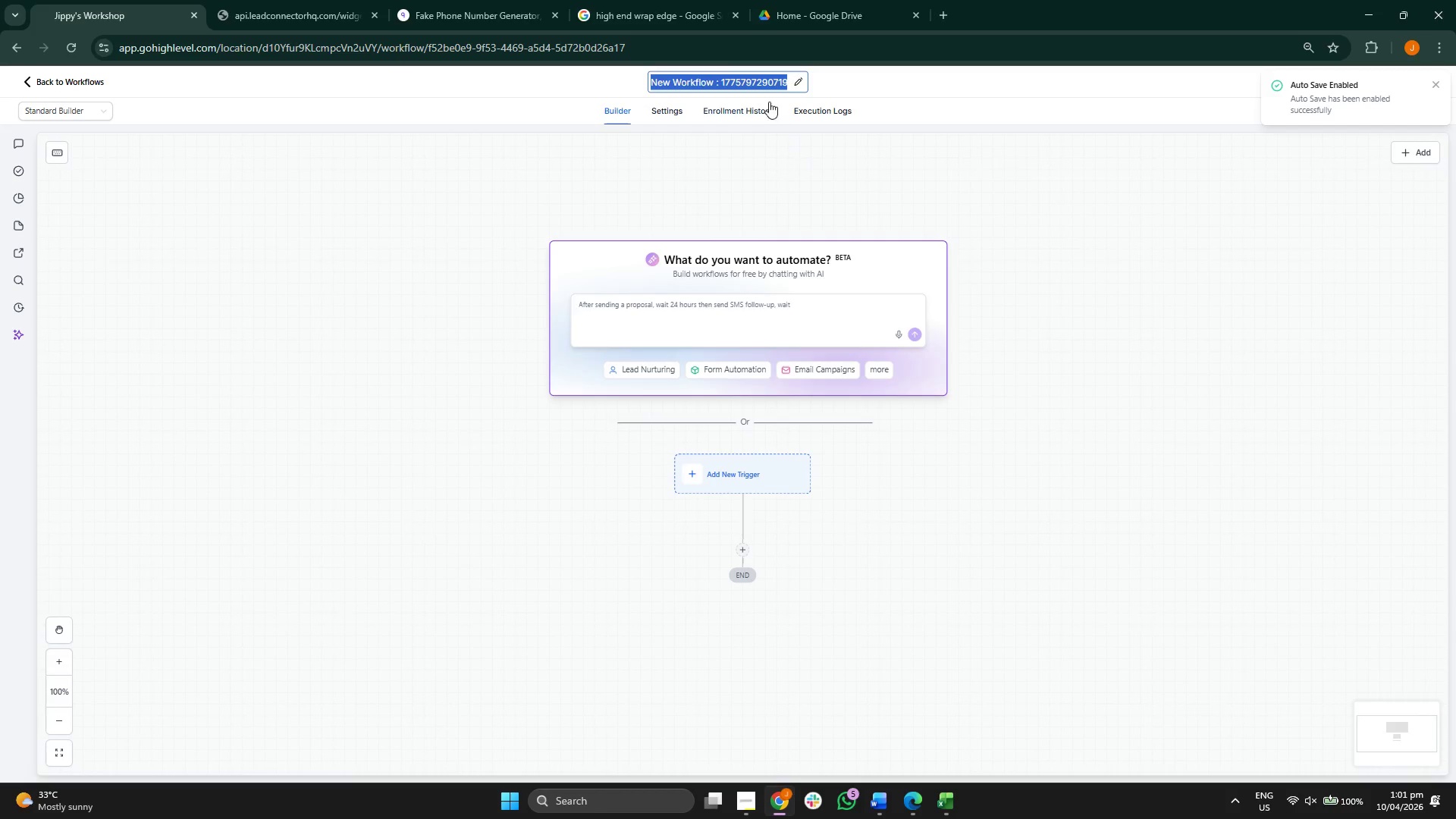 
left_click([764, 86])
 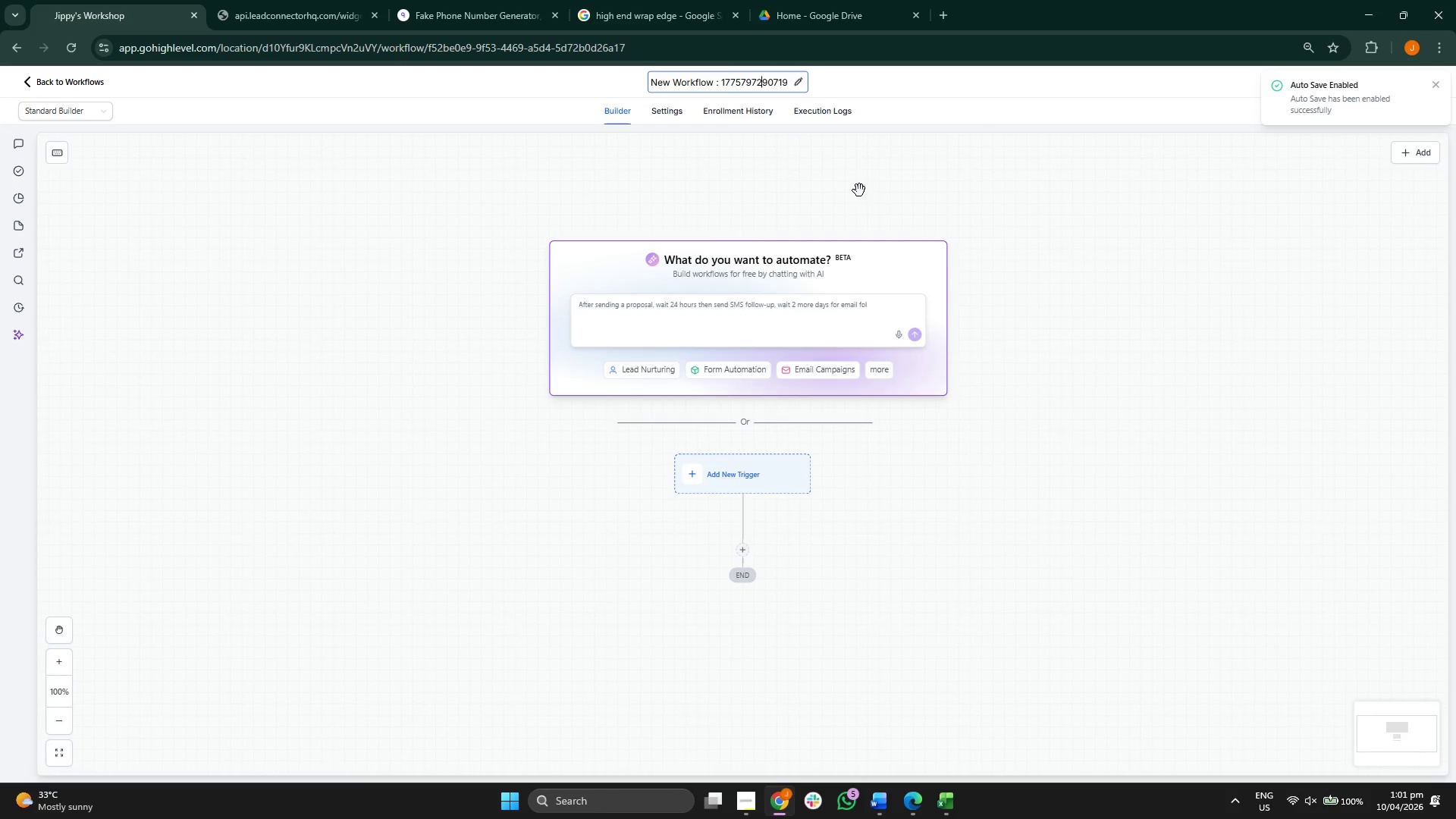 
key(ArrowRight)
 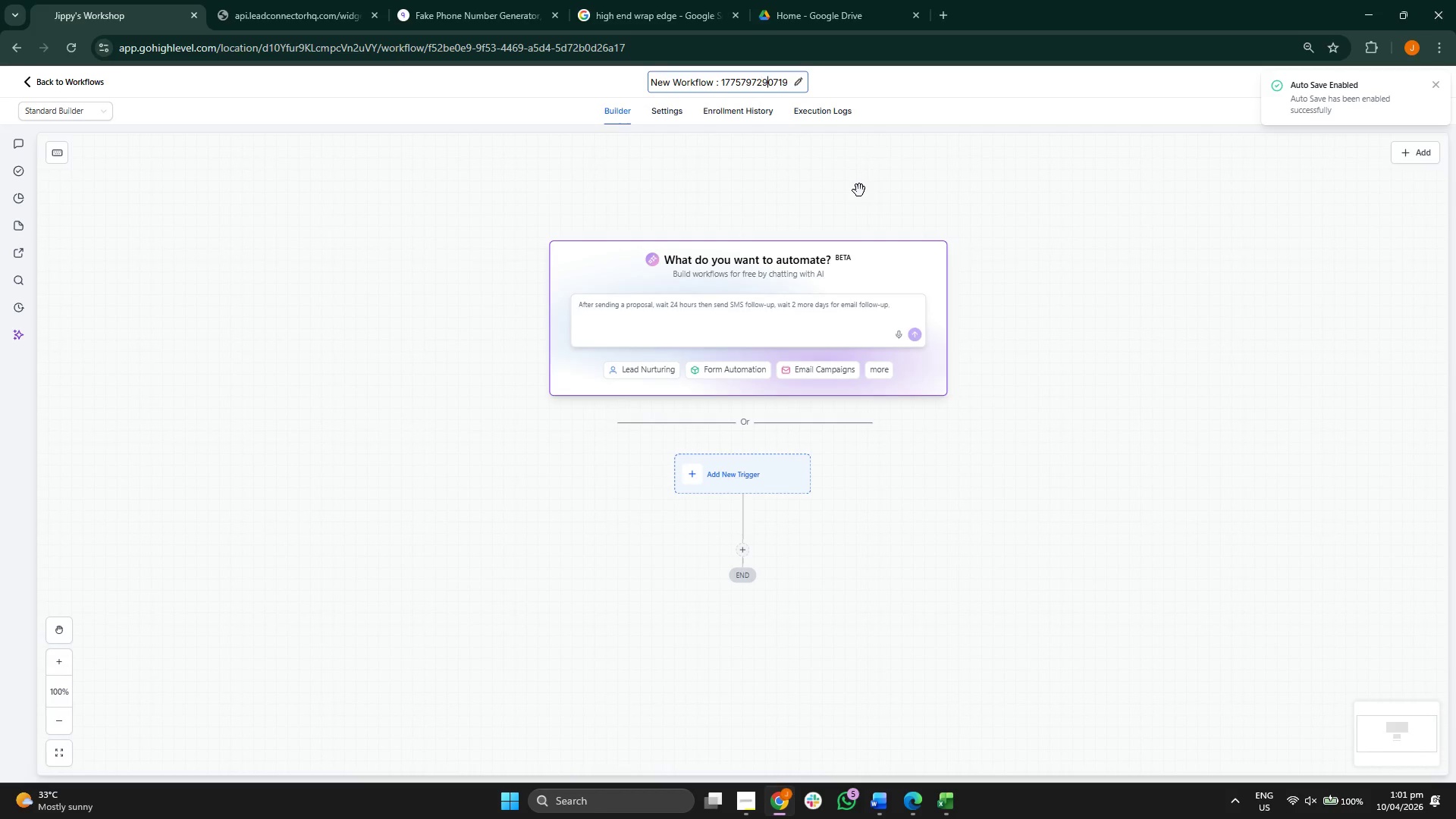 
key(ArrowRight)
 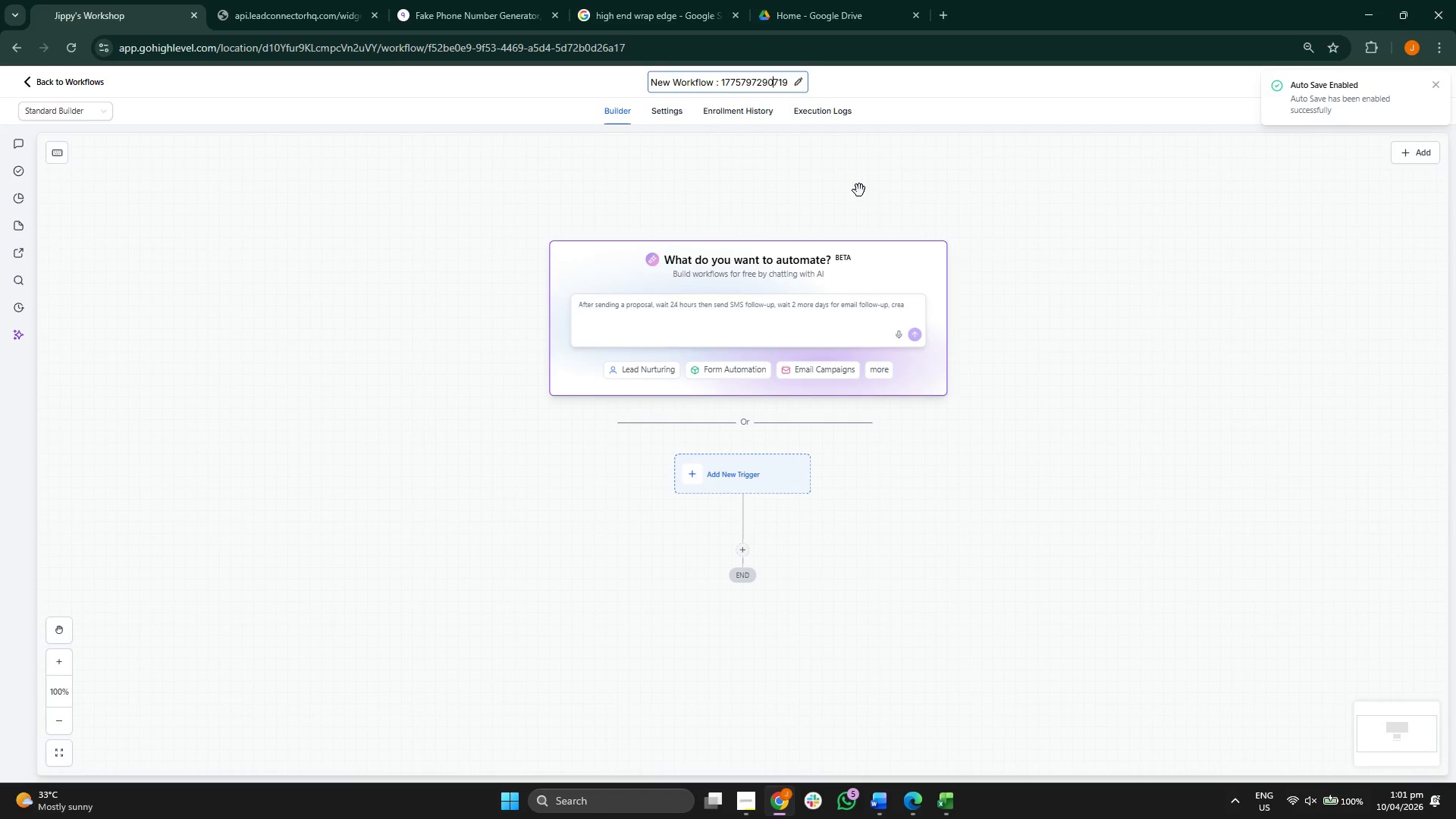 
key(ArrowRight)
 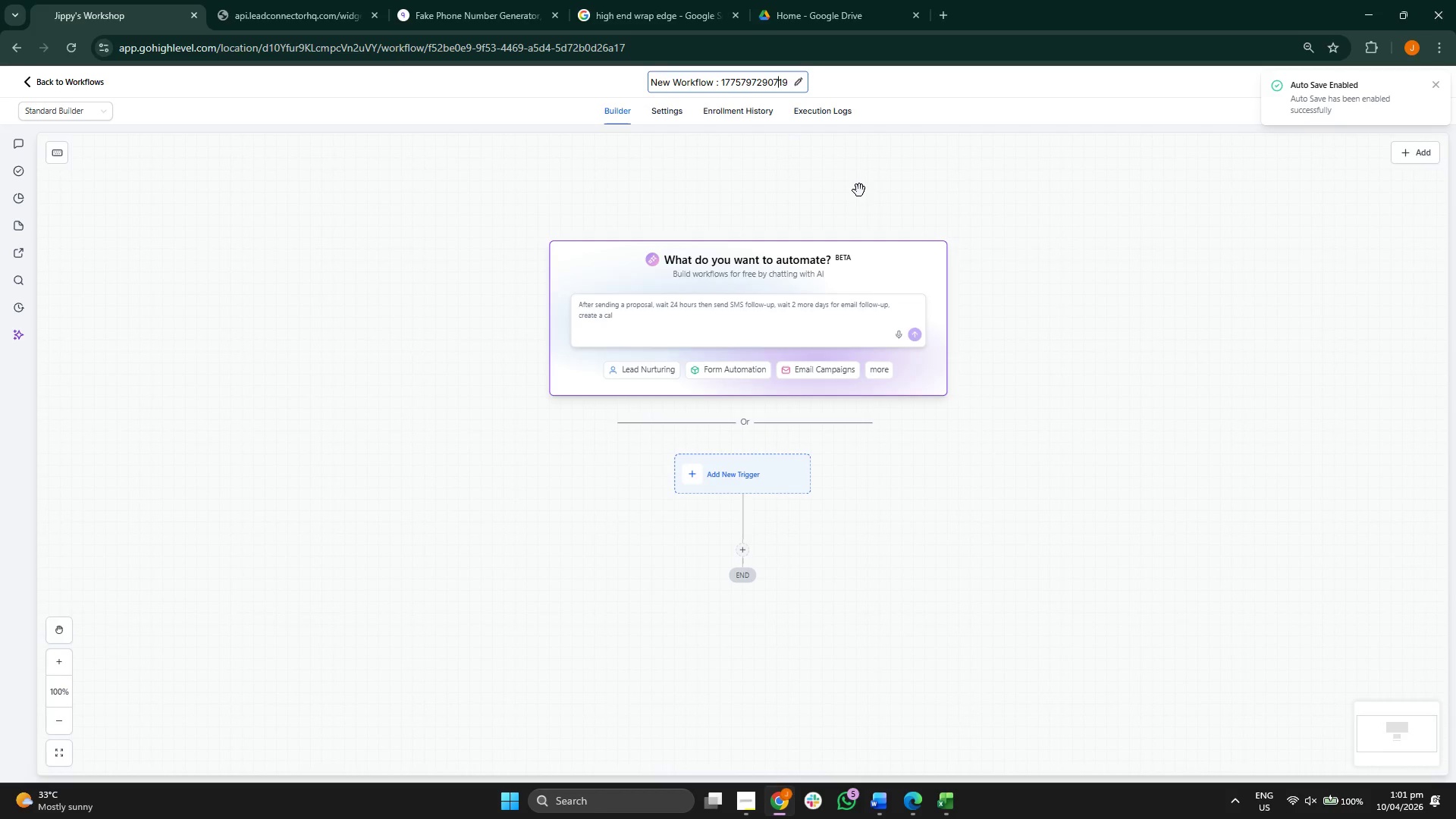 
key(ArrowRight)
 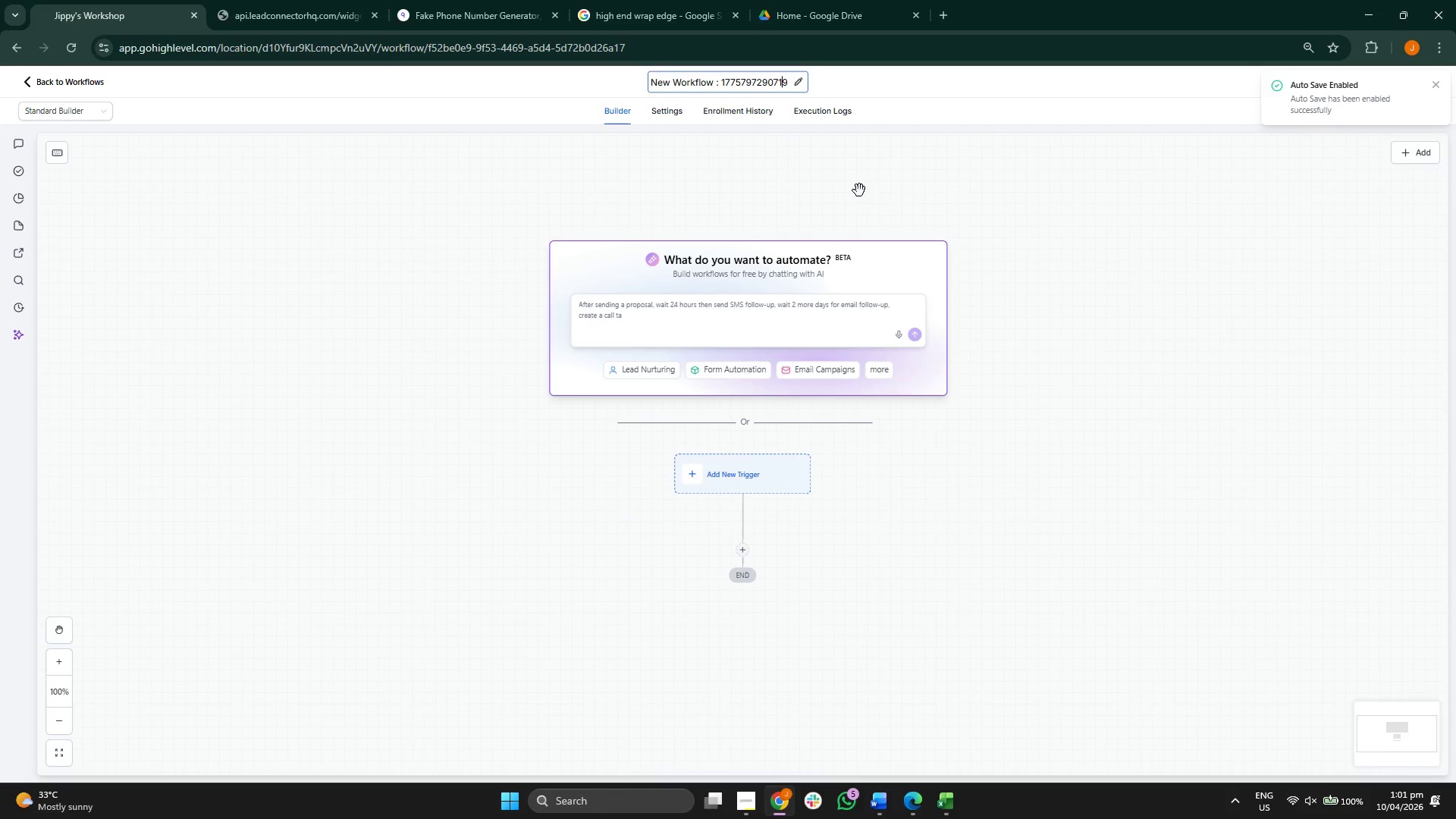 
key(ArrowRight)
 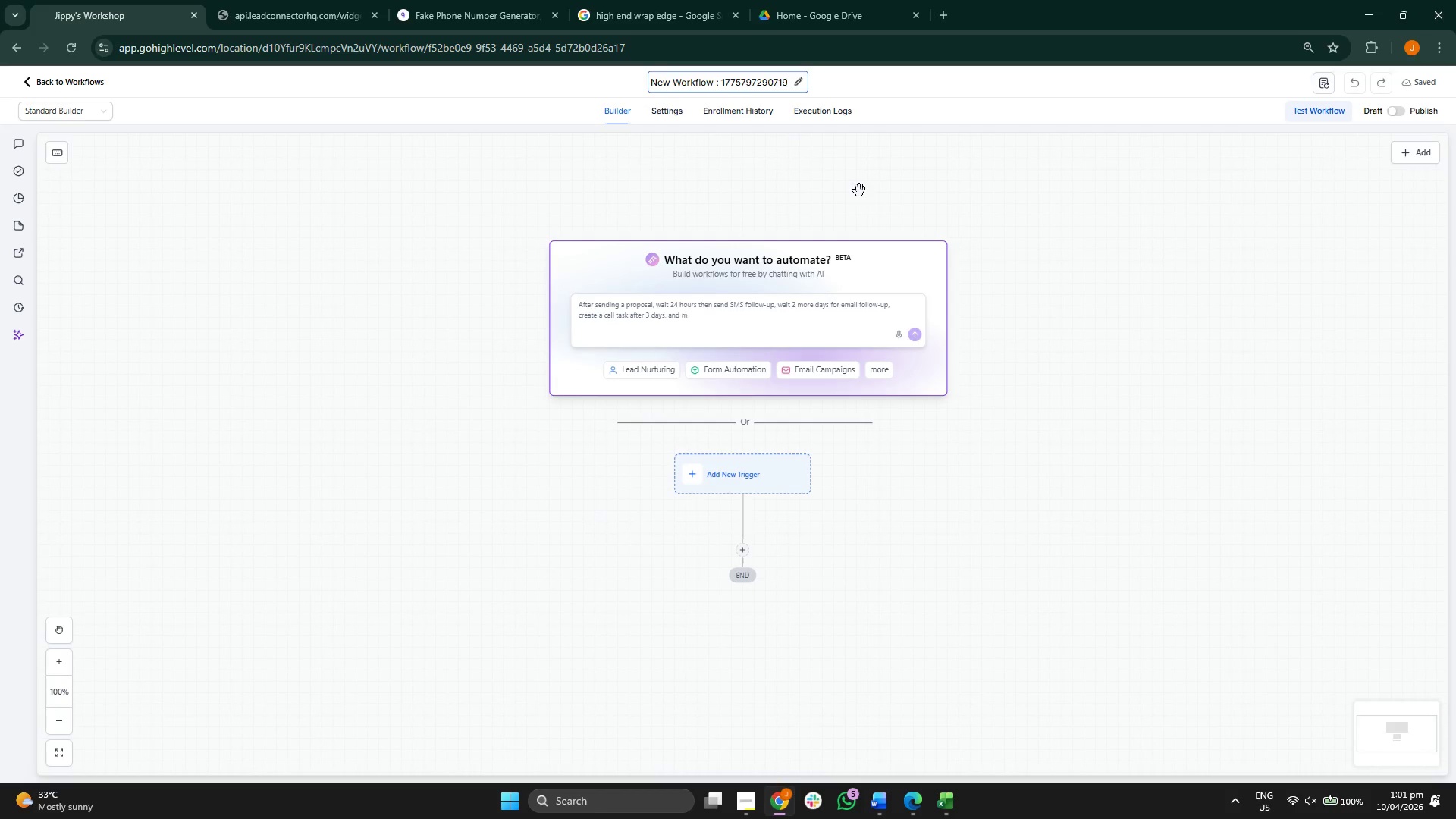 
hold_key(key=Backspace, duration=1.34)
 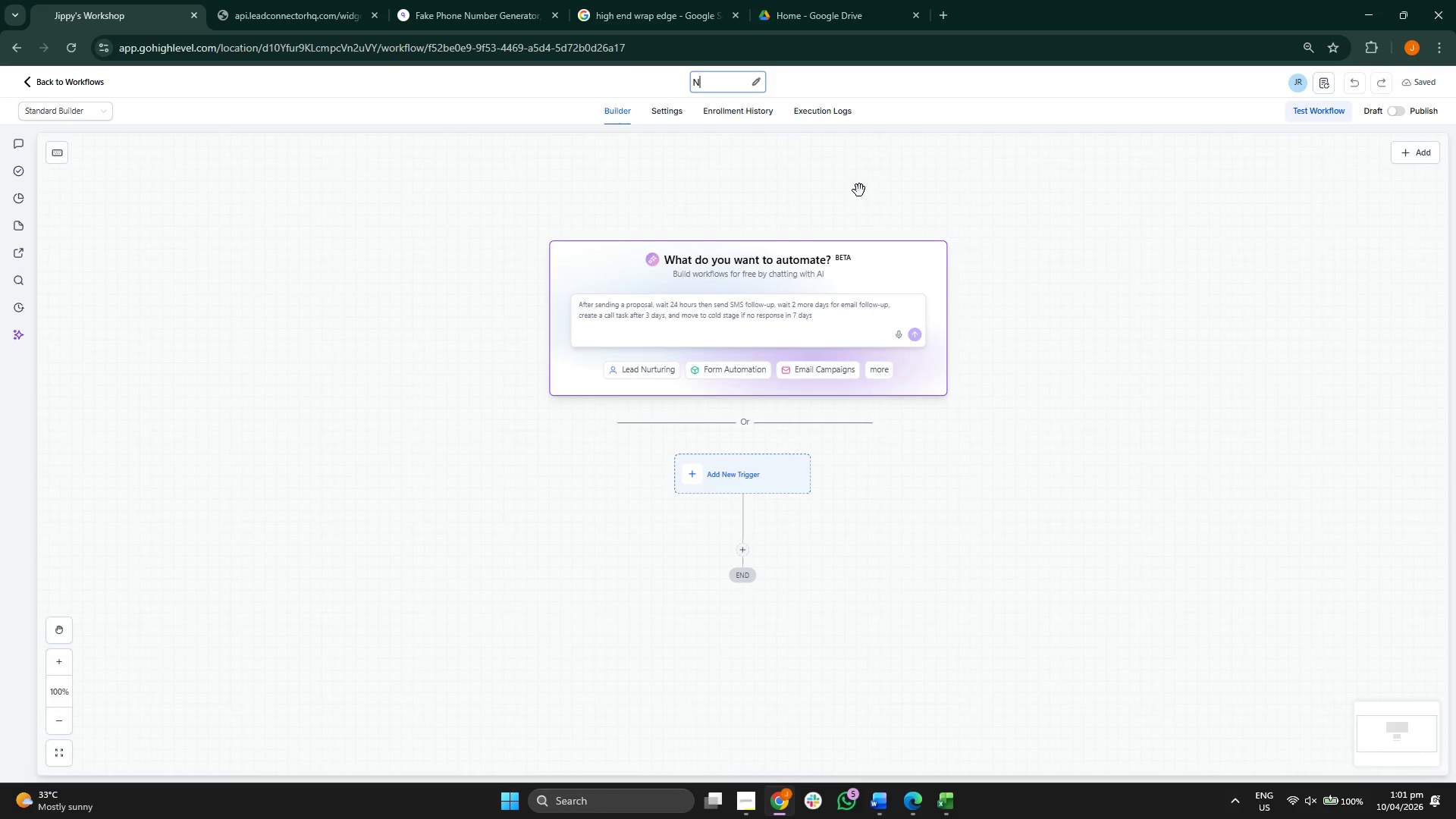 
key(Backspace)
type([SERVOCE)
key(Backspace)
key(Backspace)
key(Backspace)
type(ICE] After c)
key(Backspace)
key(Backspace)
type(care: R)
key(Backspace)
type(Premo)
key(Backspace)
type(ium Vecj)
key(Backspace)
type(hile)
key(Backspace)
key(Backspace)
key(Backspace)
key(Backspace)
key(Backspace)
type(hi)
key(Backspace)
type(icle Wrap (3-Part Dro)
key(Backspace)
type(ip))
 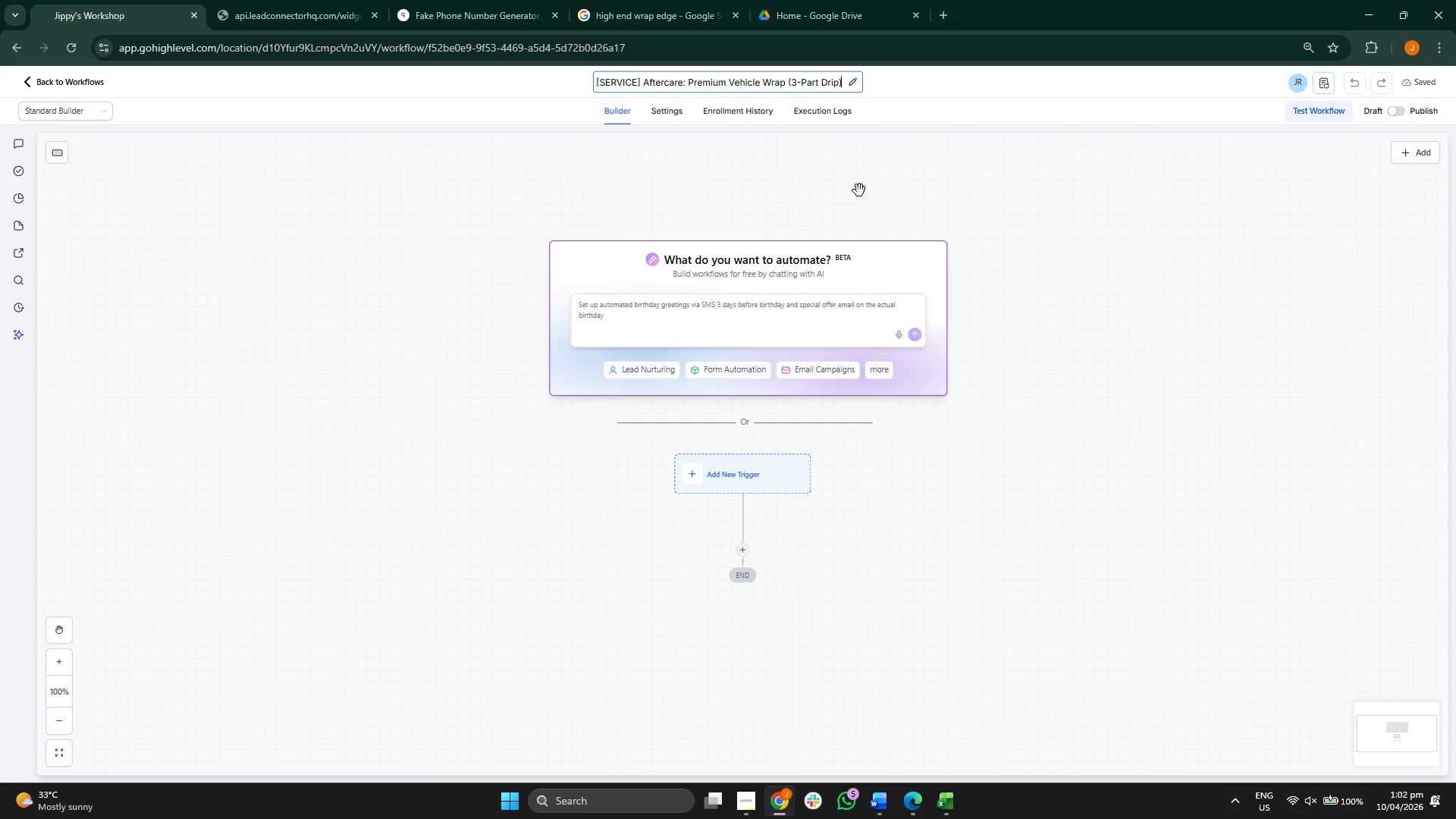 
wait(5.28)
 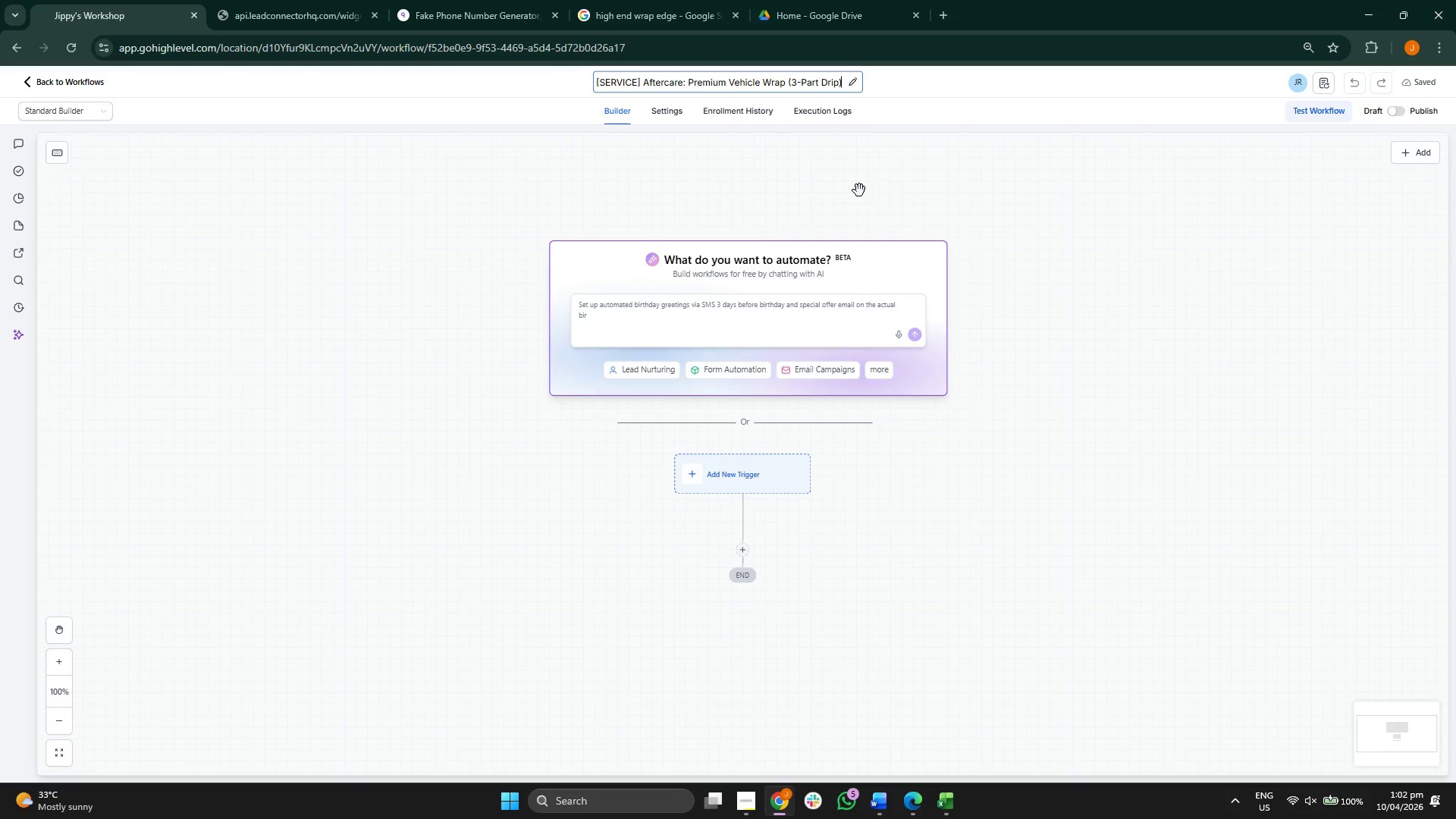 
left_click([1395, 111])
 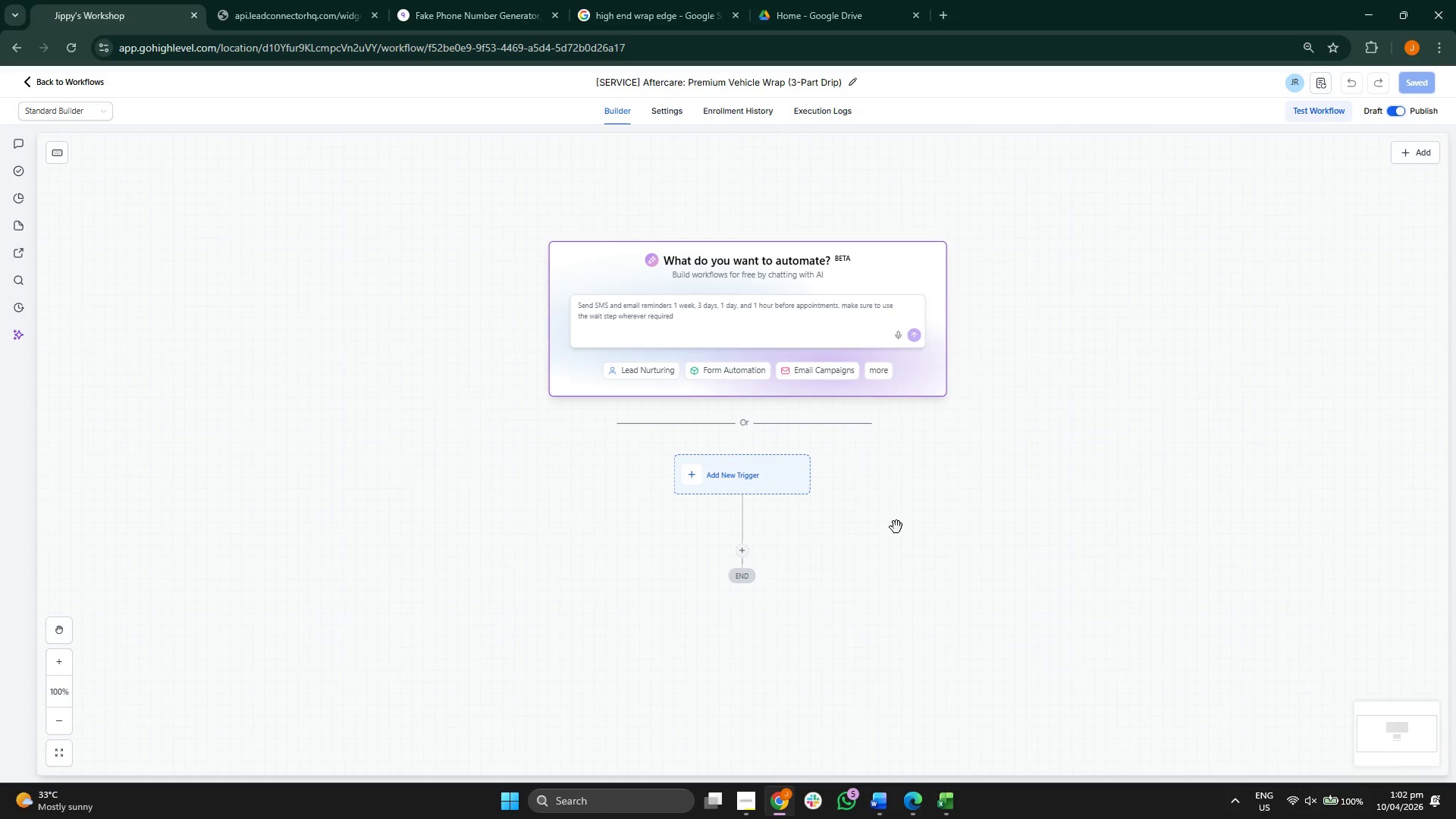 
left_click_drag(start_coordinate=[1006, 495], to_coordinate=[940, 453])
 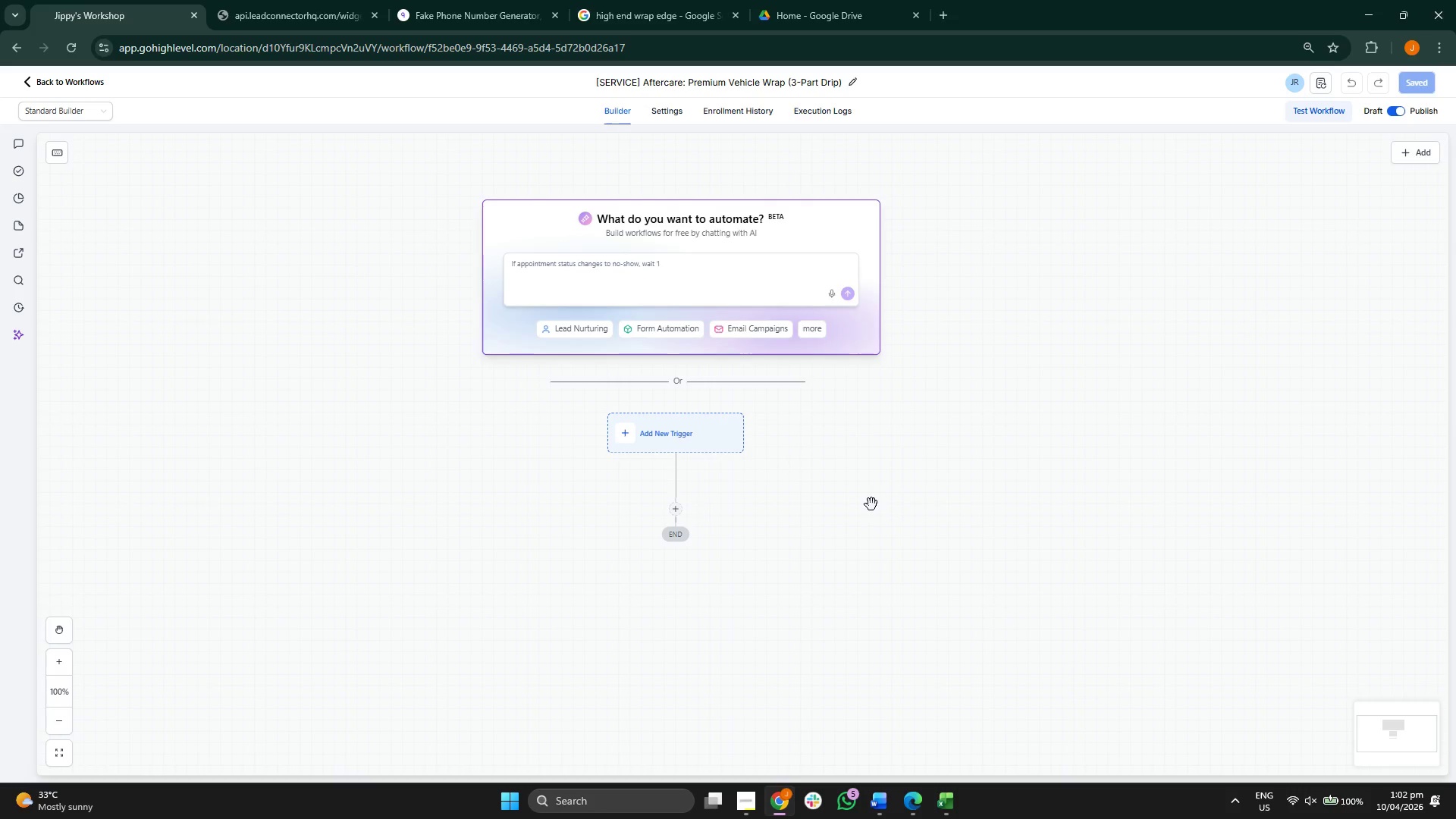 
left_click_drag(start_coordinate=[971, 576], to_coordinate=[879, 499])
 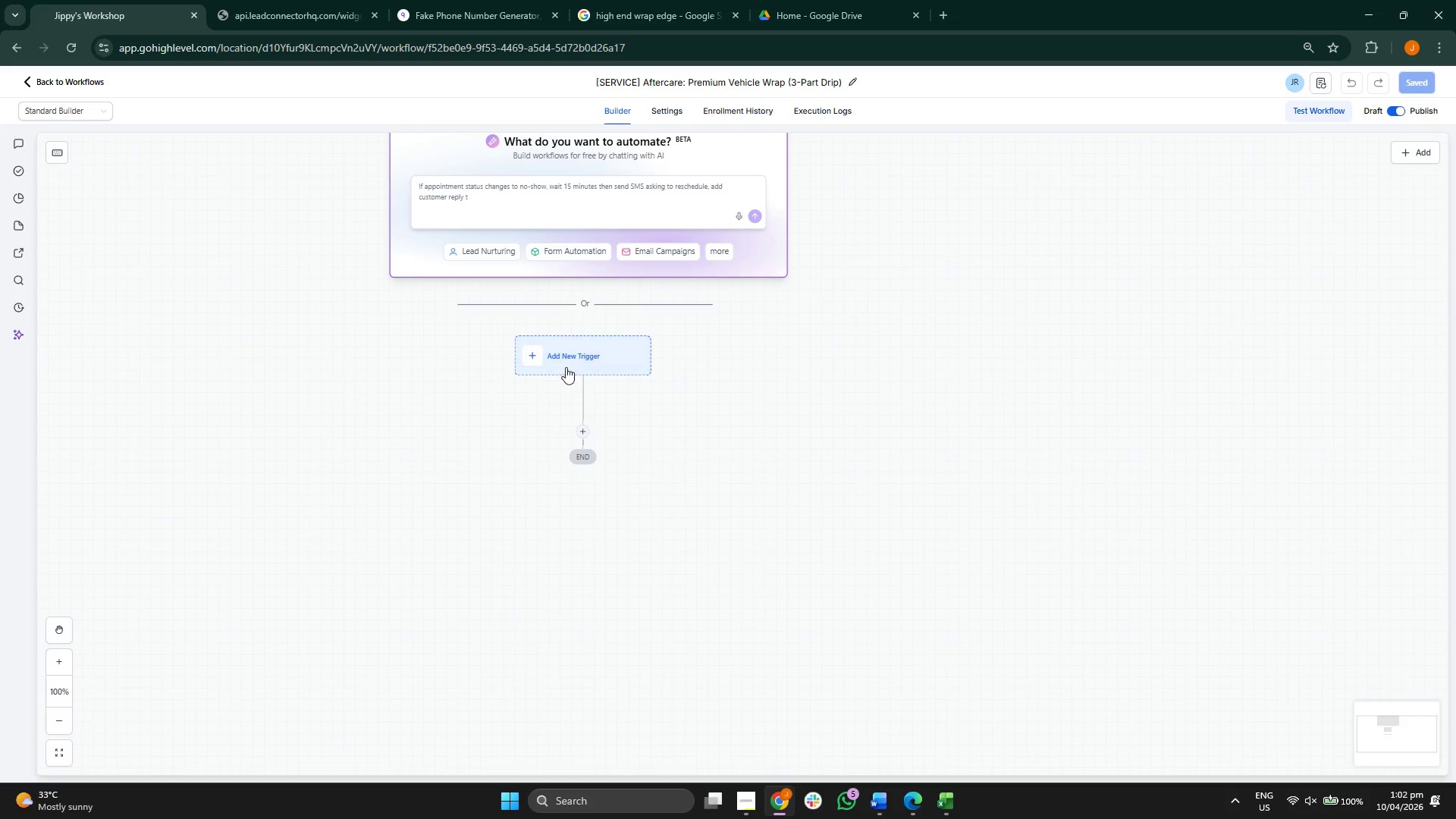 
left_click([573, 358])
 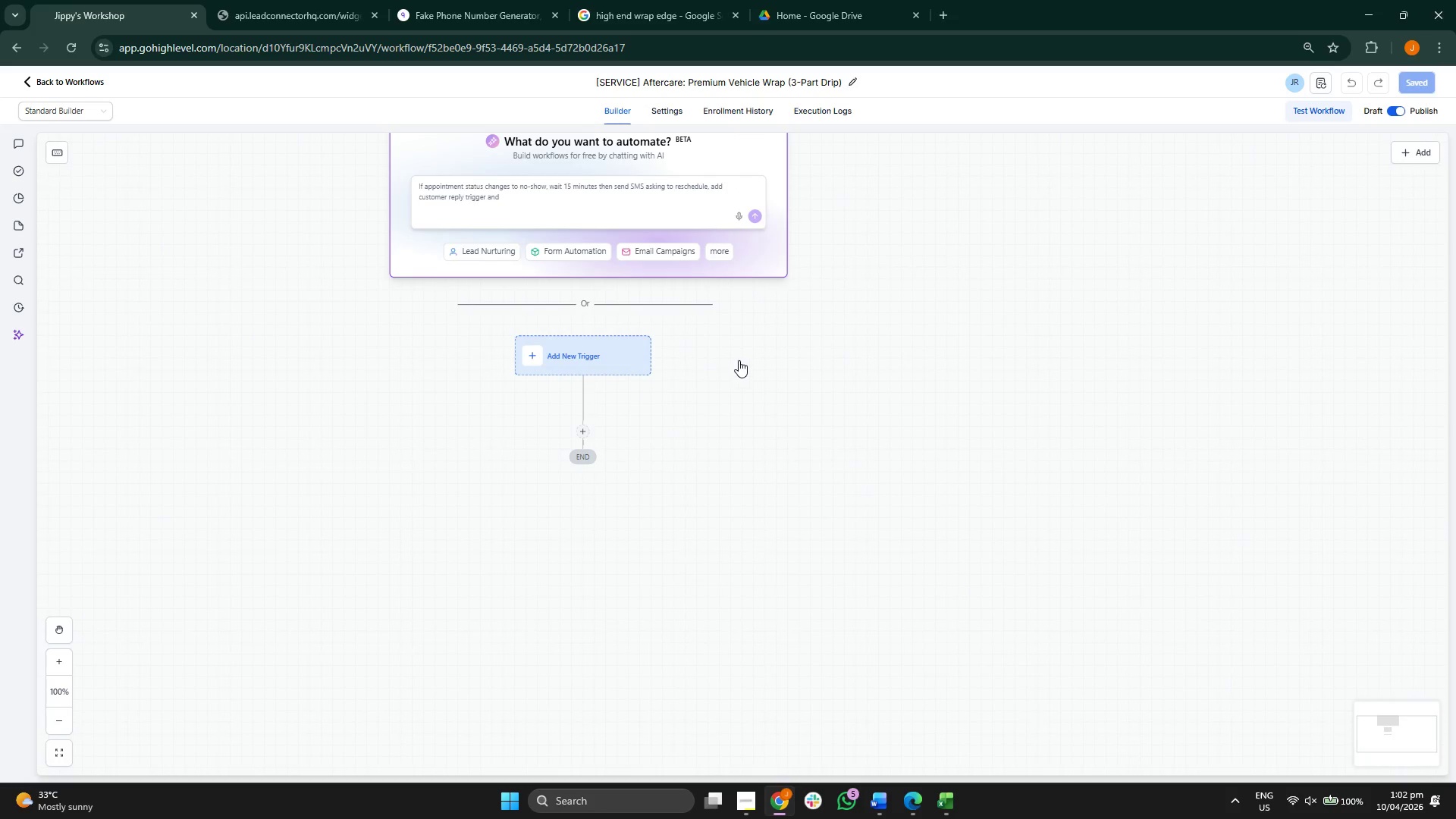 
left_click_drag(start_coordinate=[739, 360], to_coordinate=[763, 475])
 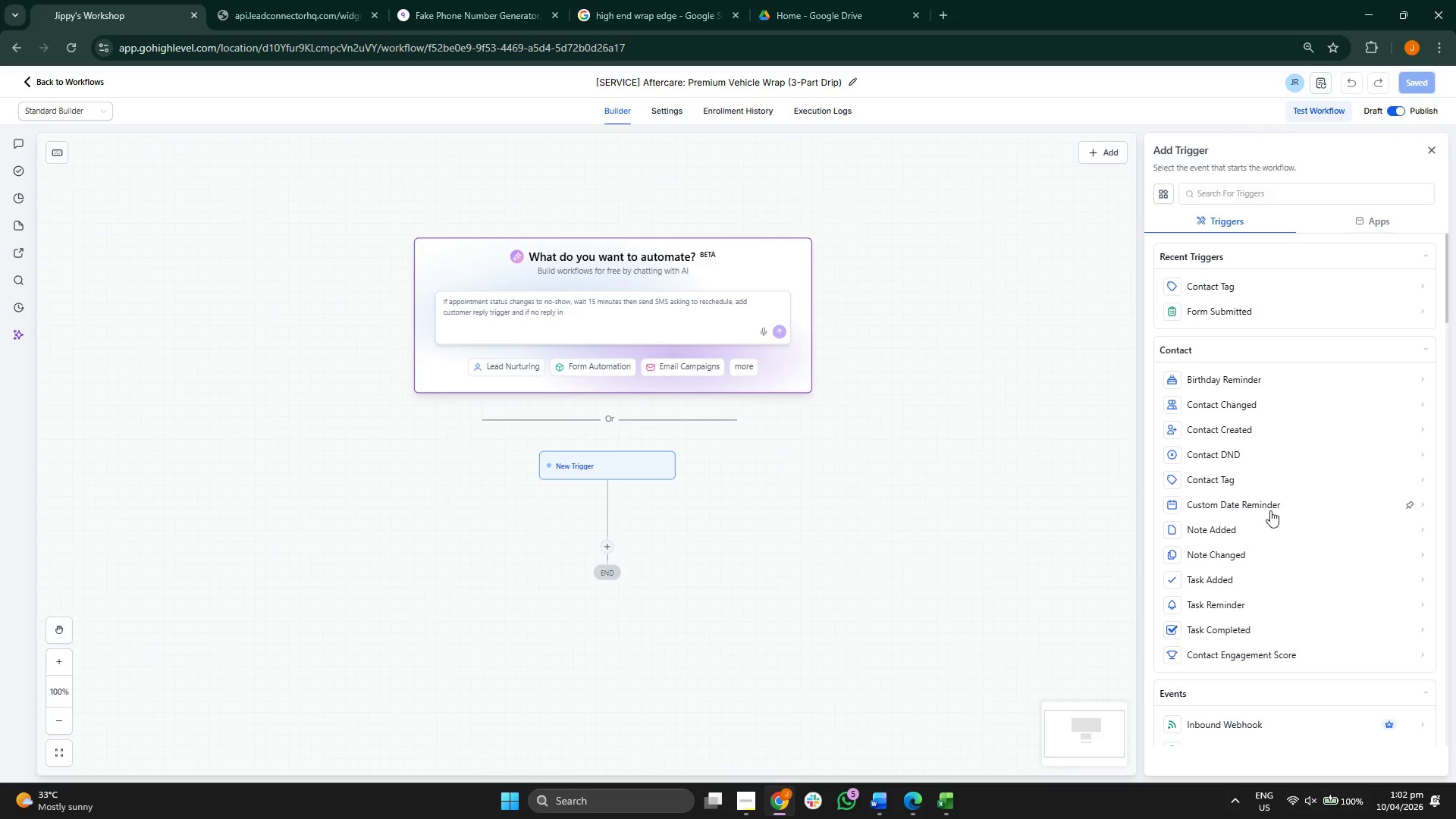 
scroll: coordinate [1281, 513], scroll_direction: down, amount: 16.0
 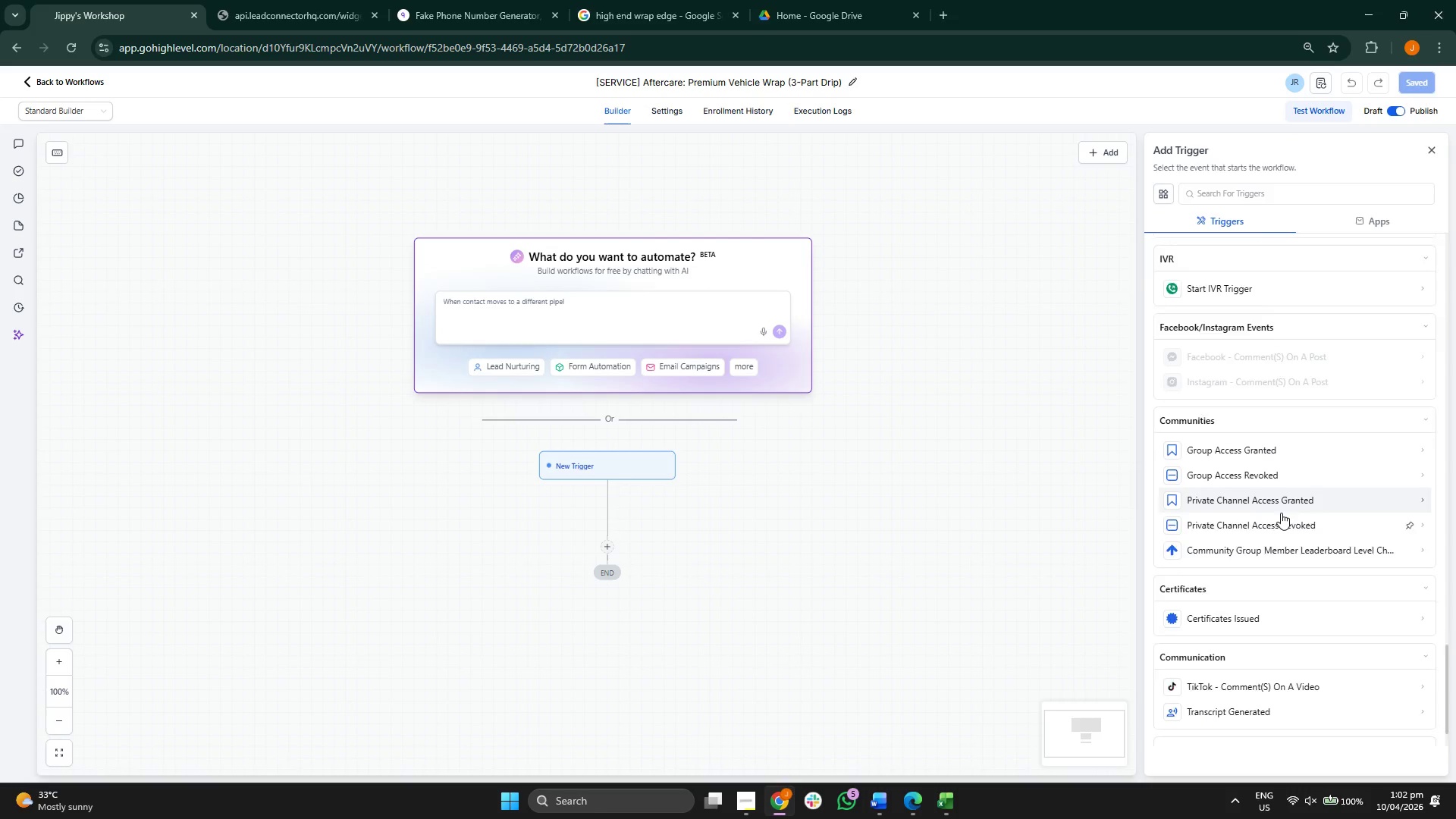 
scroll: coordinate [1284, 477], scroll_direction: down, amount: 2.0
 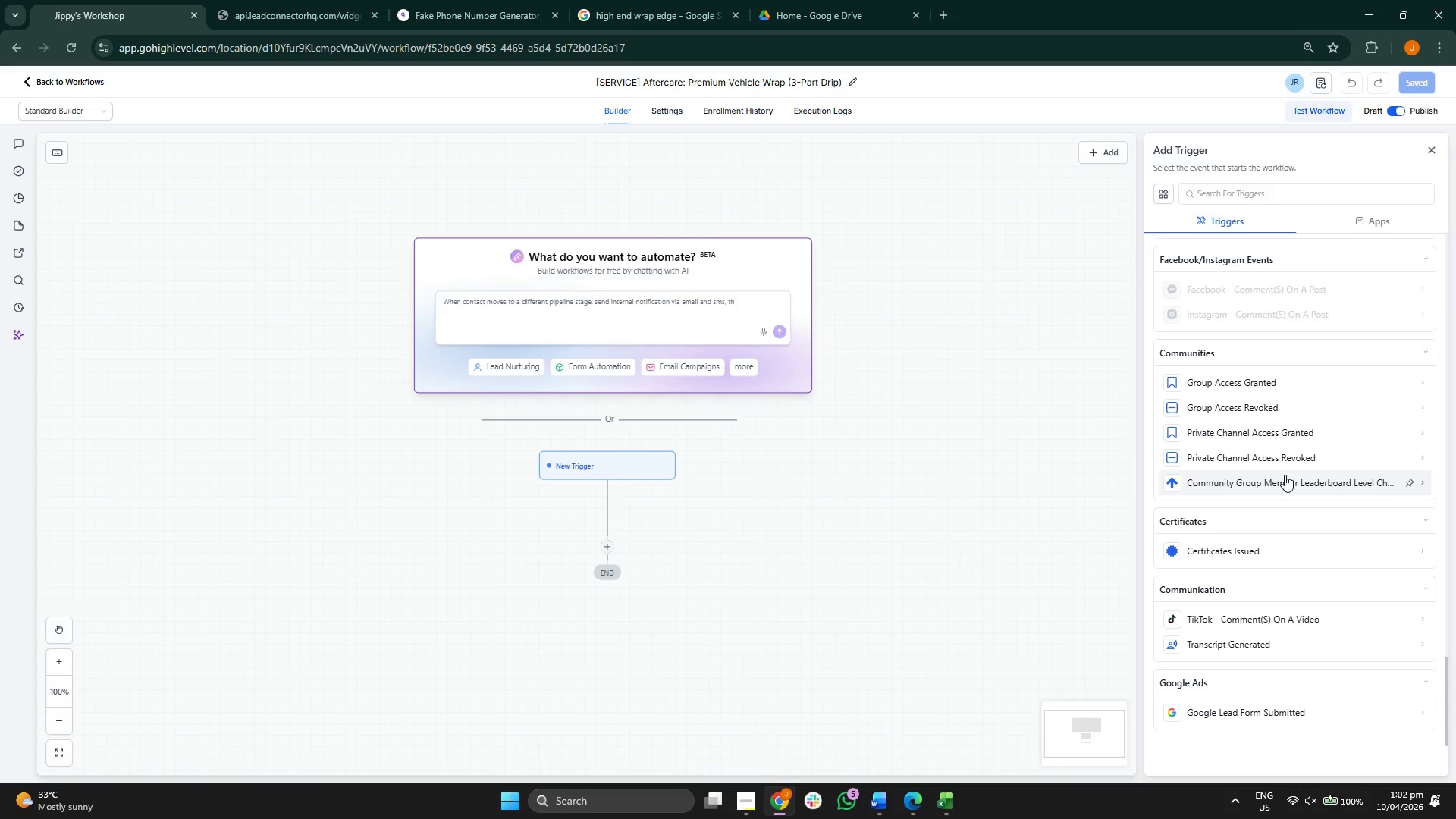 
scroll: coordinate [1266, 497], scroll_direction: up, amount: 33.0
 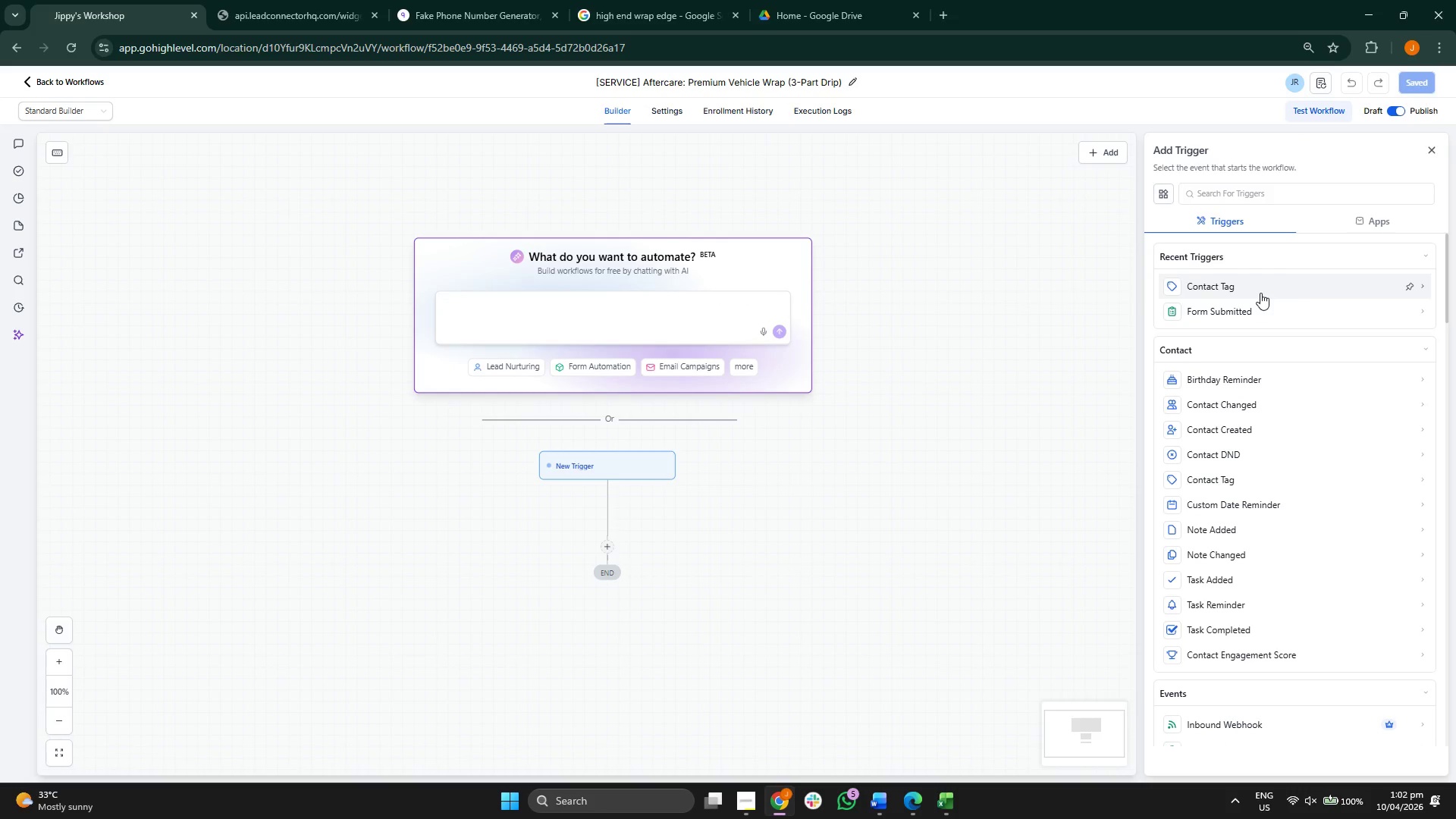 
left_click([1260, 293])
 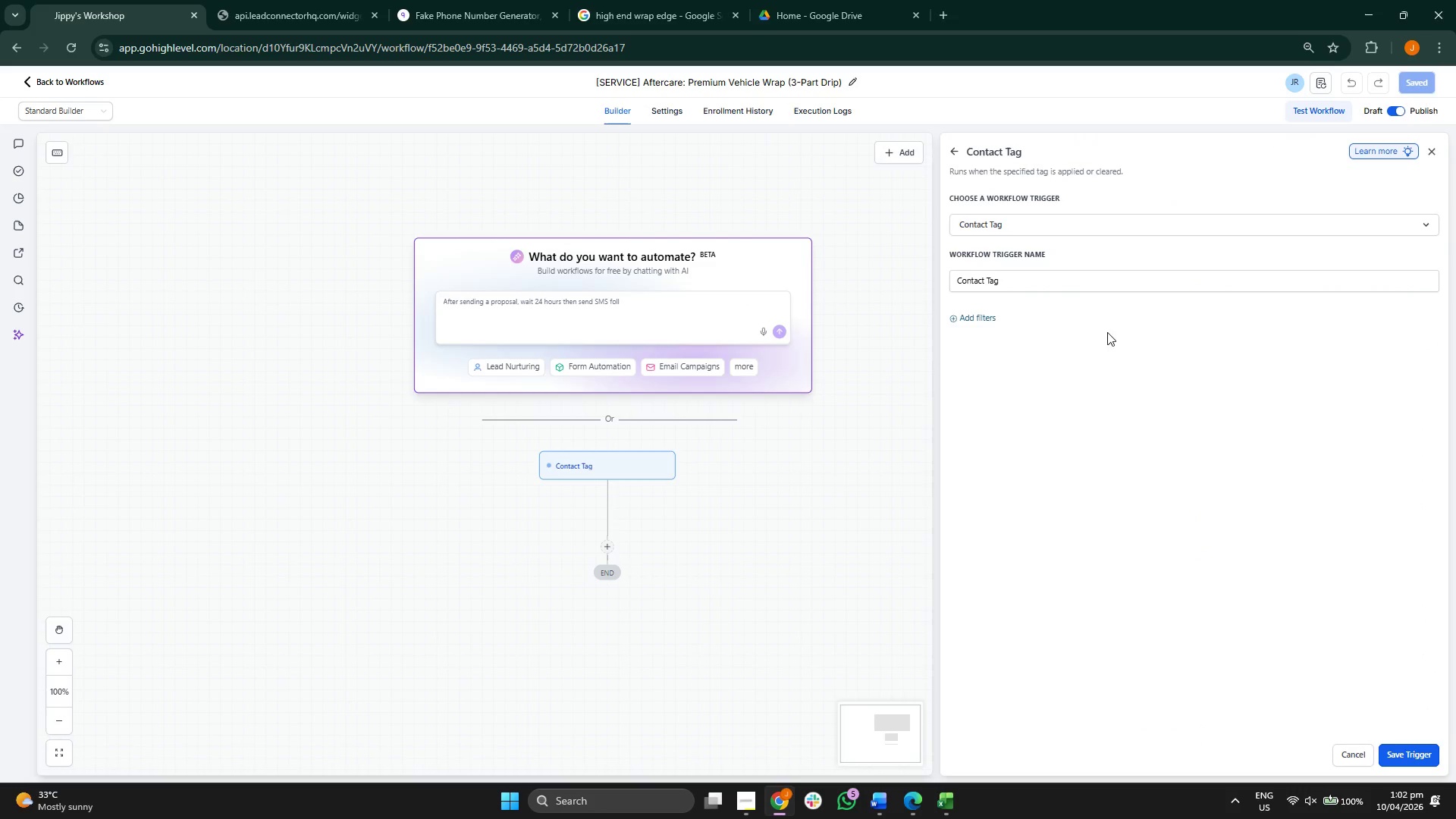 
left_click([987, 319])
 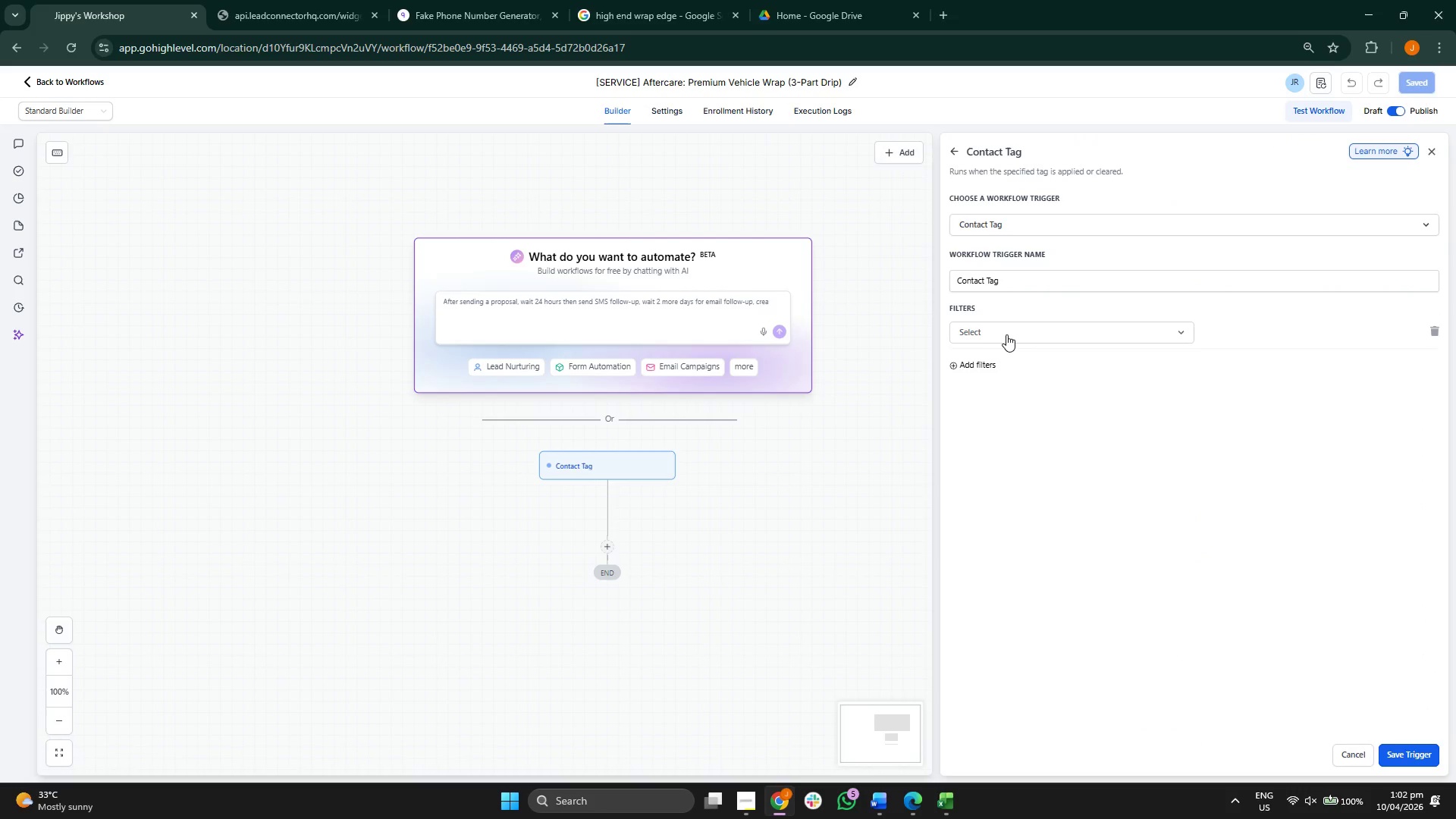 
left_click([1007, 339])
 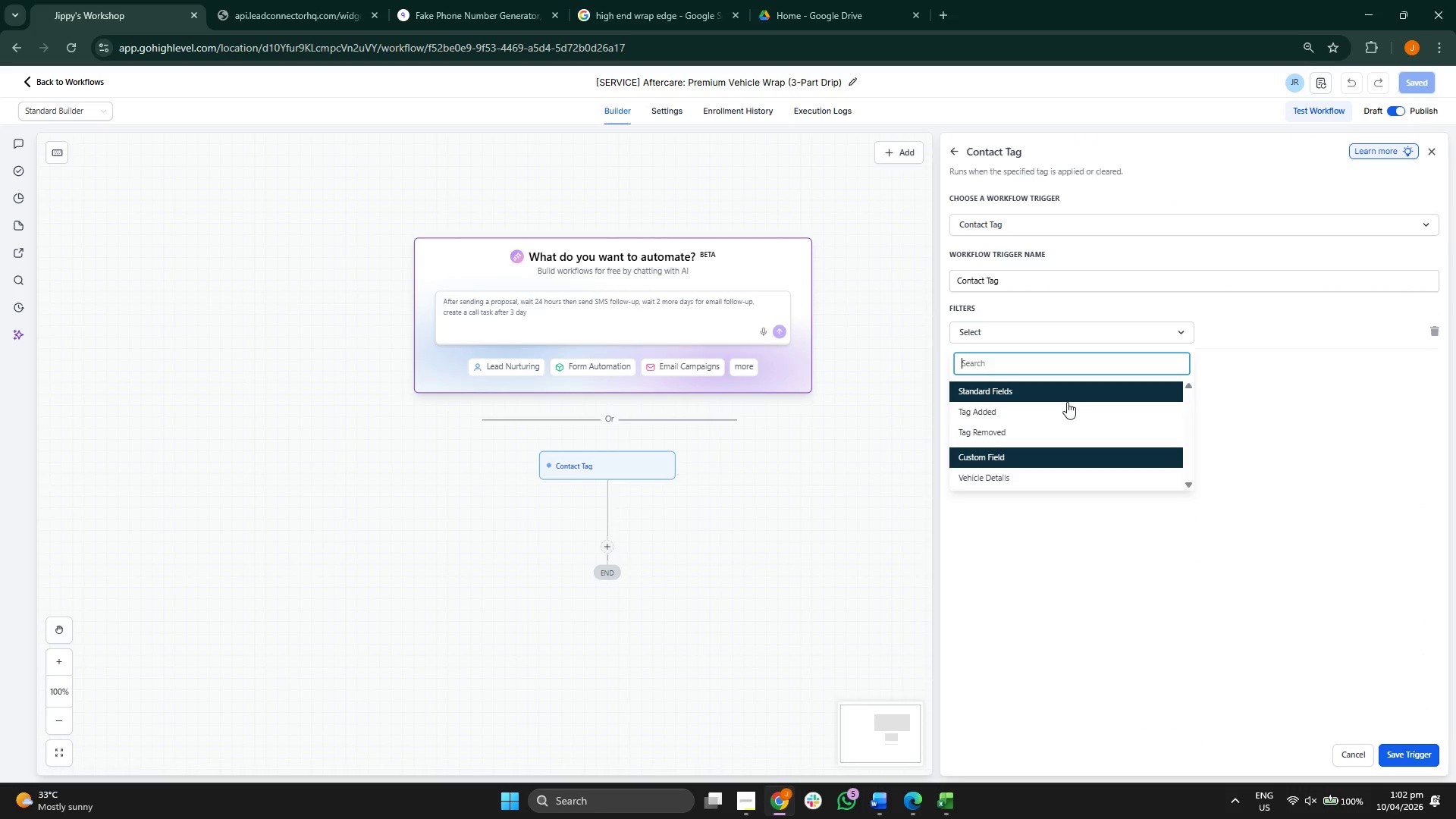 
left_click([1068, 408])
 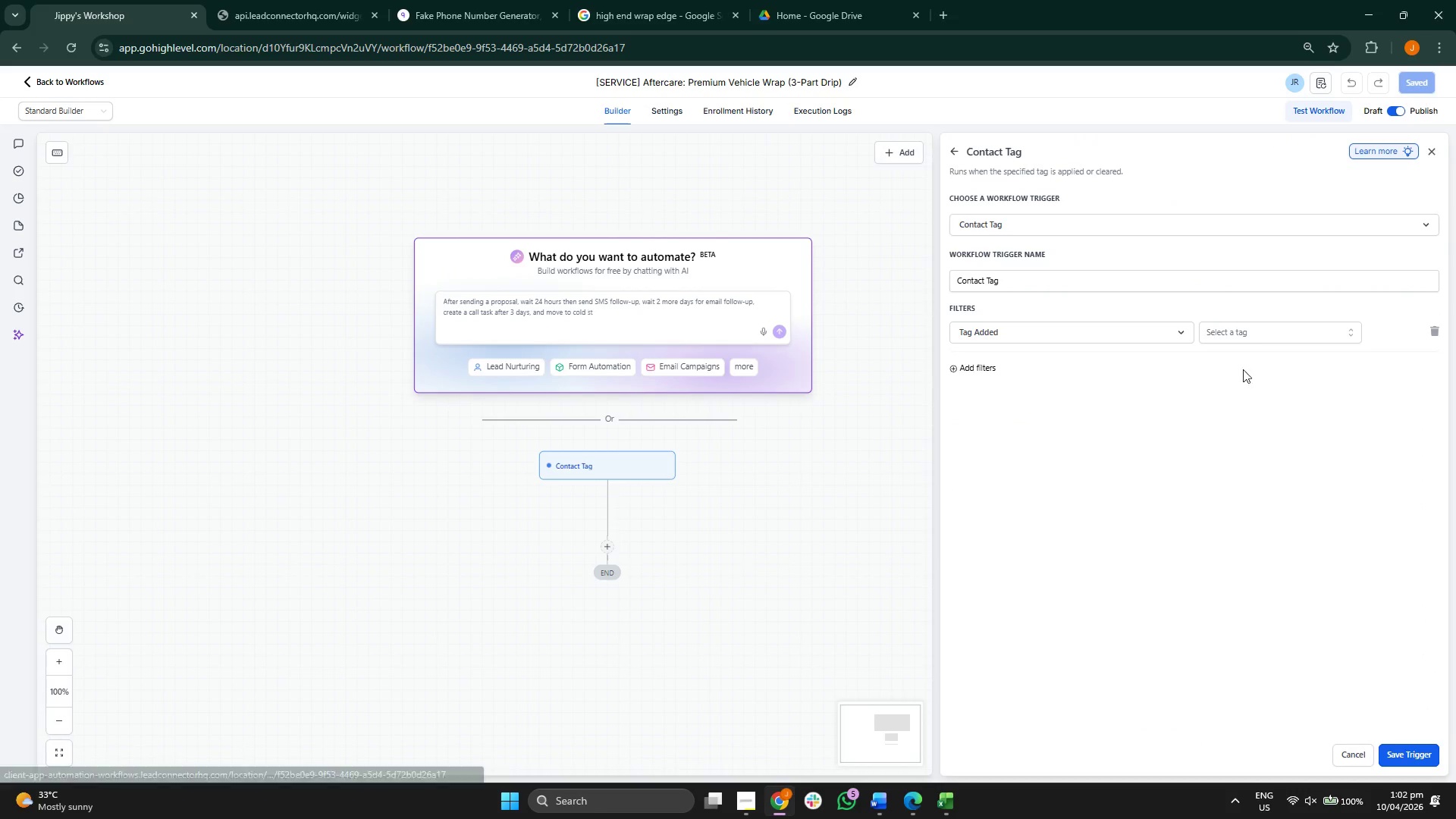 
left_click([1255, 338])
 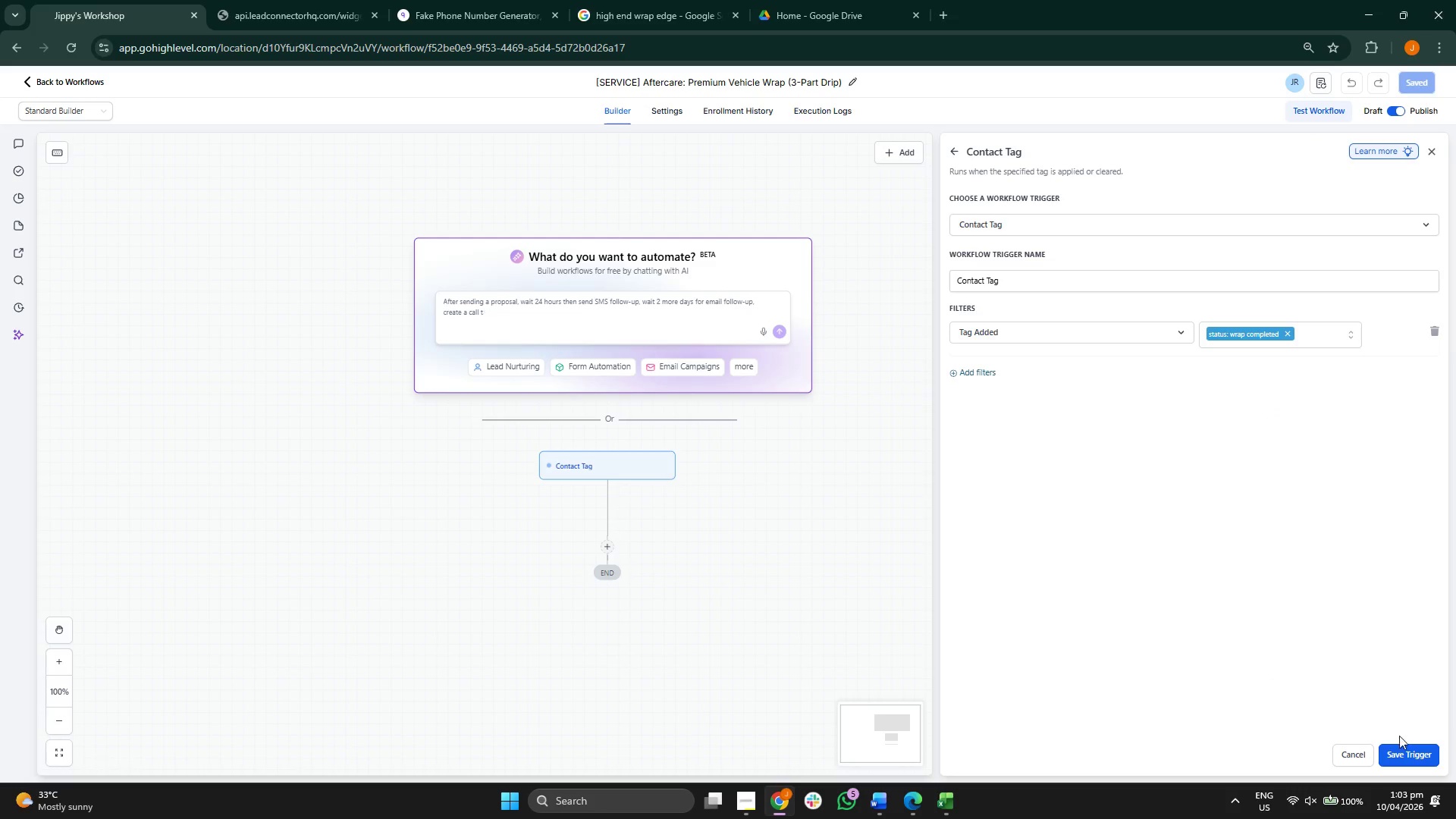 
left_click_drag(start_coordinate=[959, 494], to_coordinate=[946, 323])
 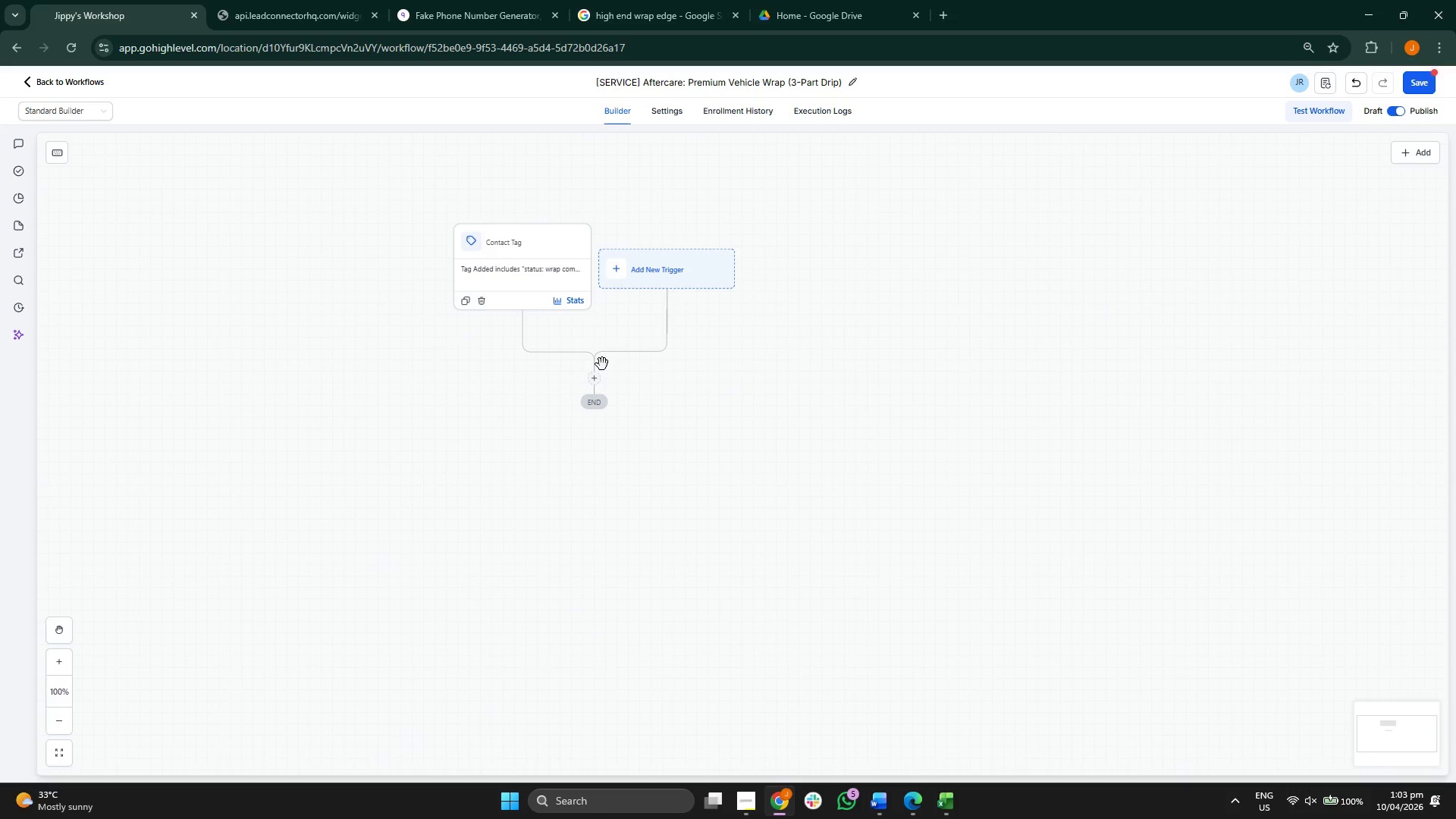 
left_click([593, 376])
 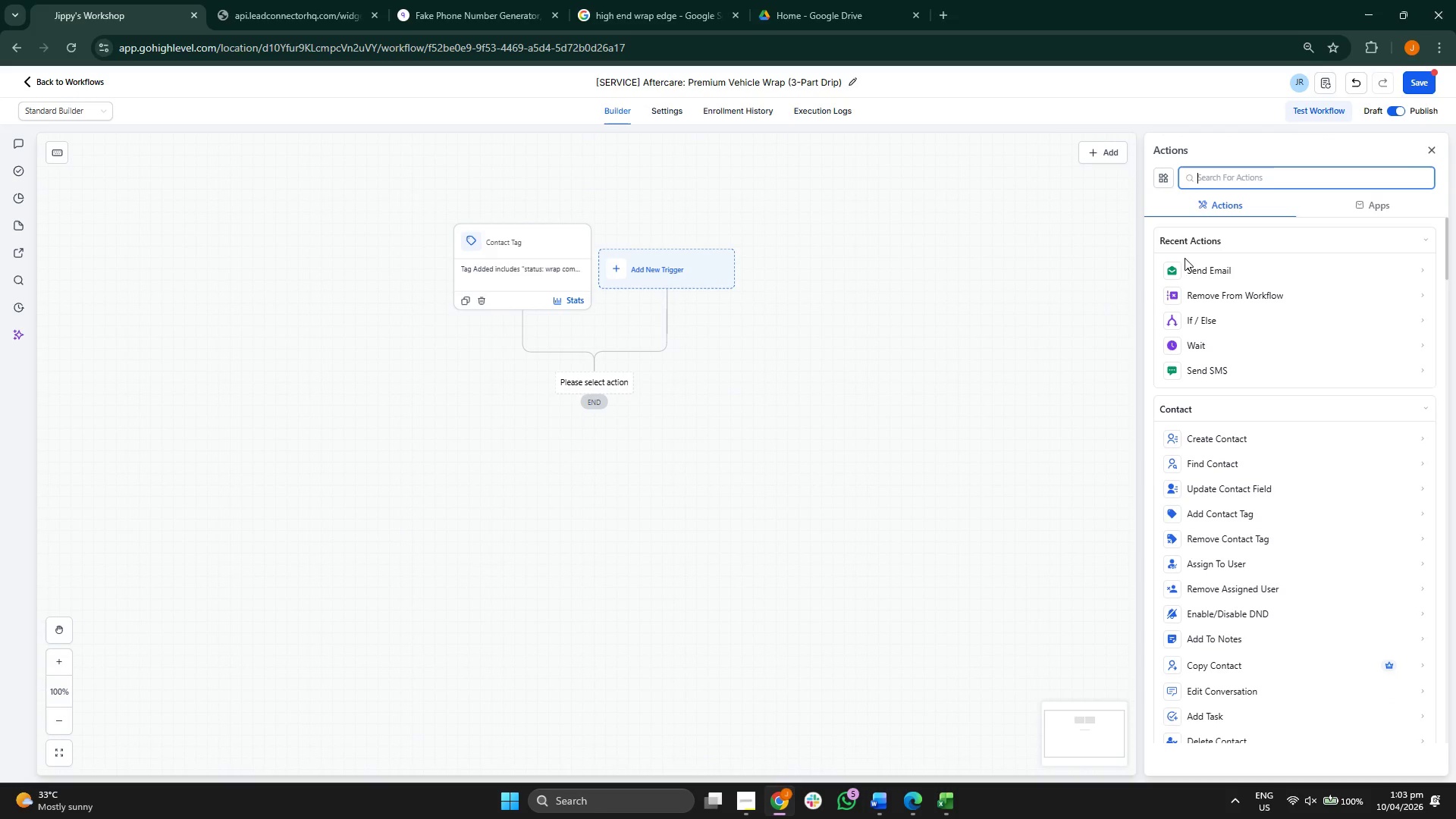 
left_click([1247, 270])
 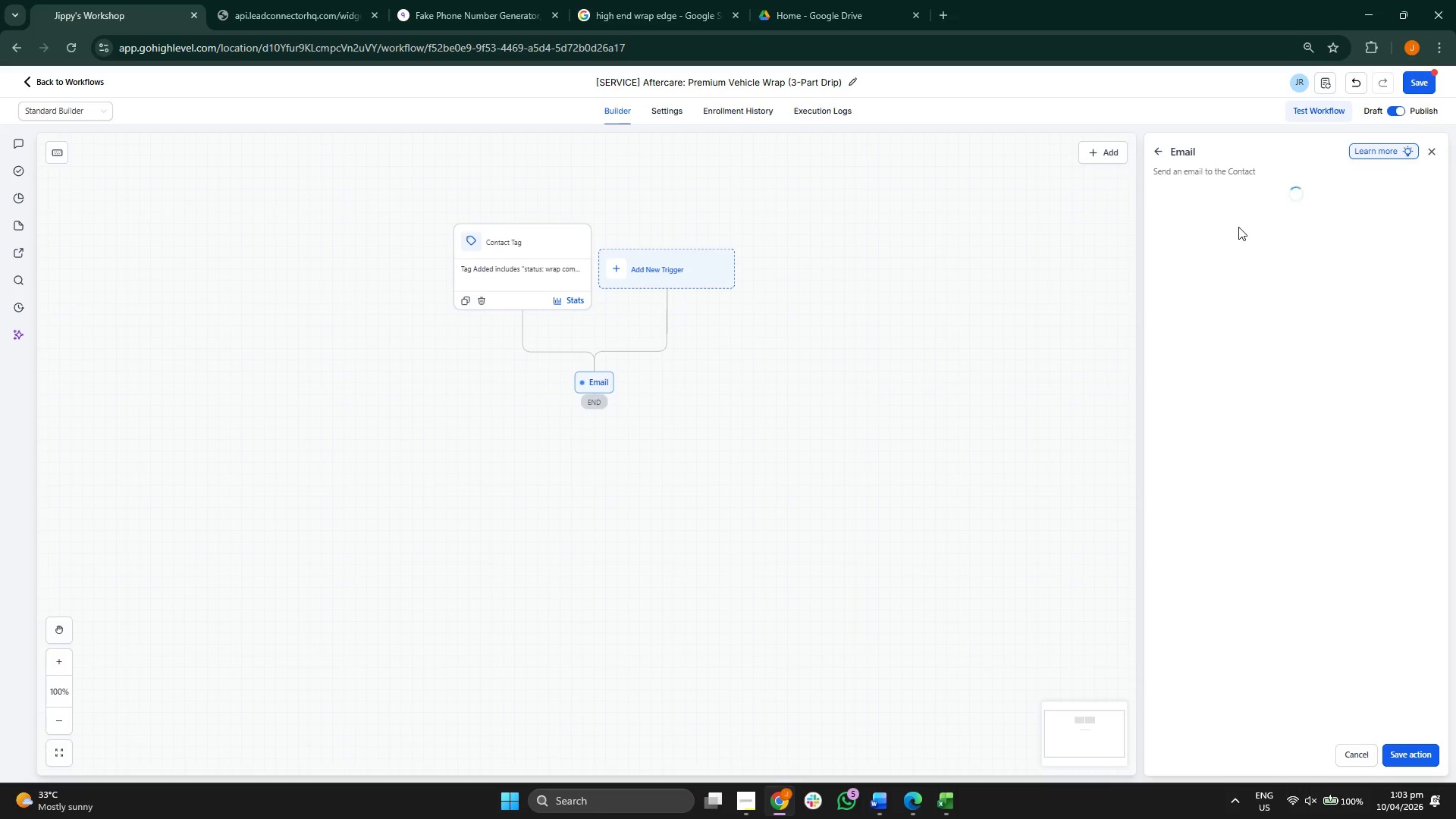 
left_click([1242, 237])
 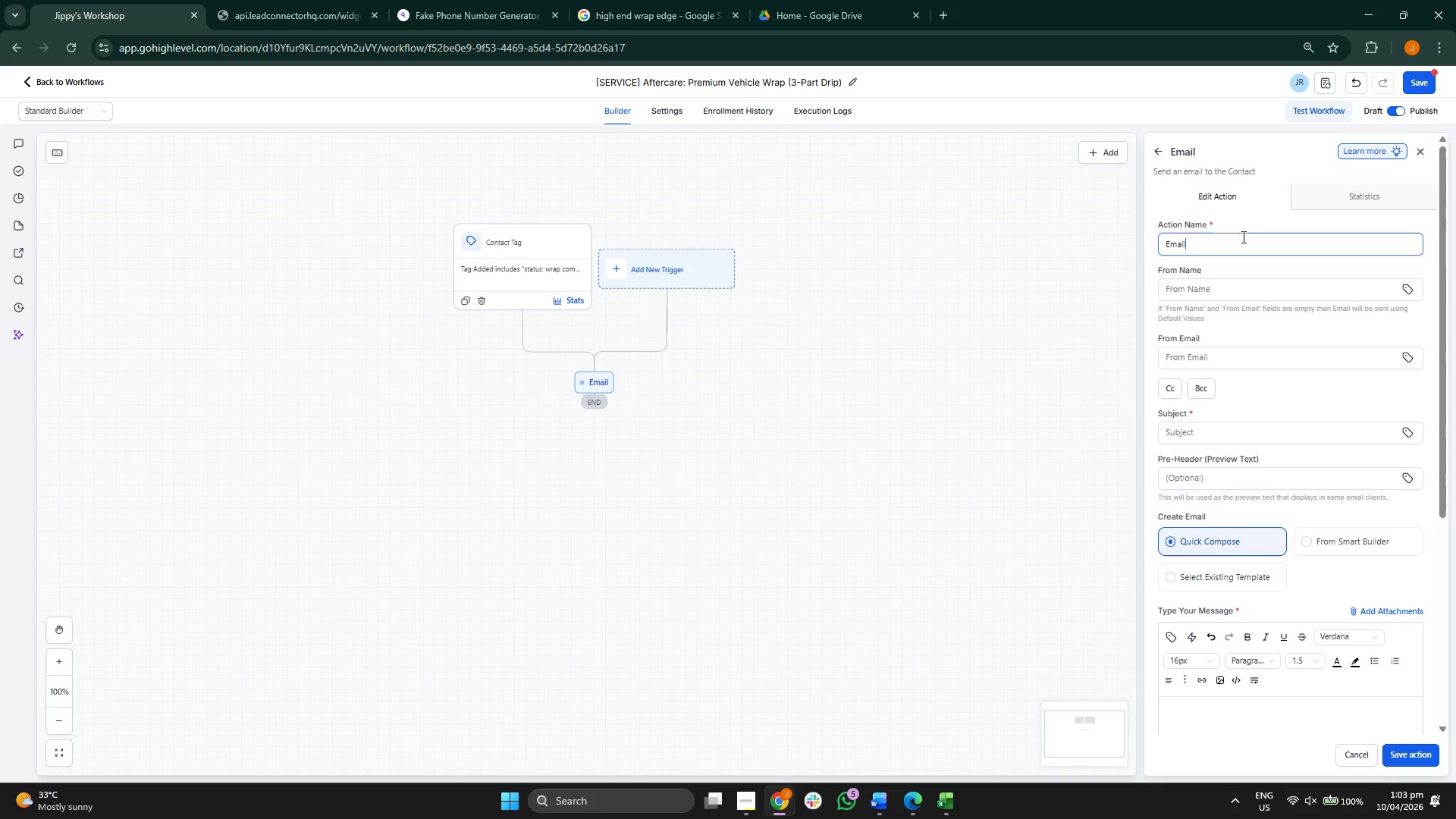 
key(Space)
 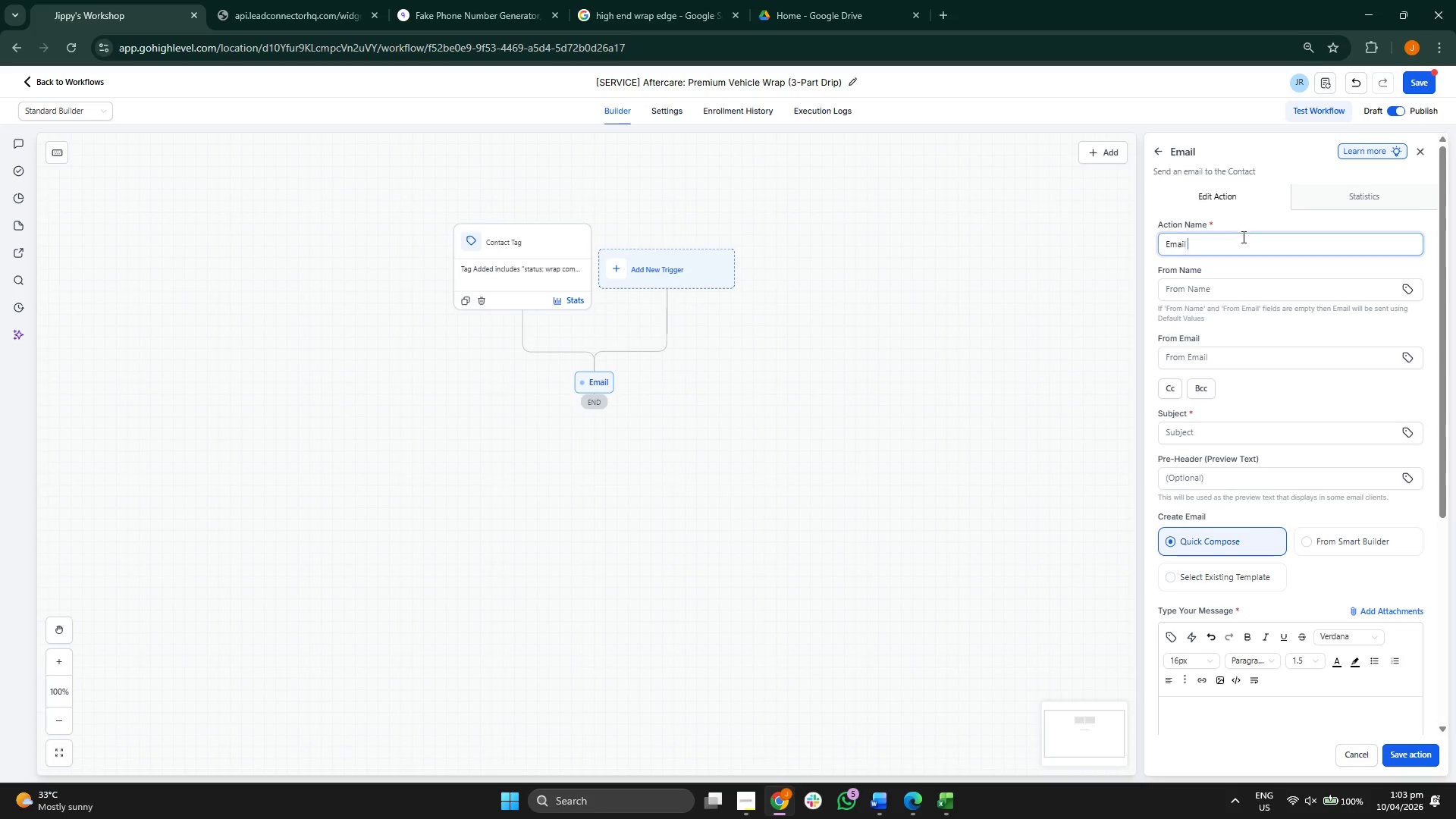 
key(1)
 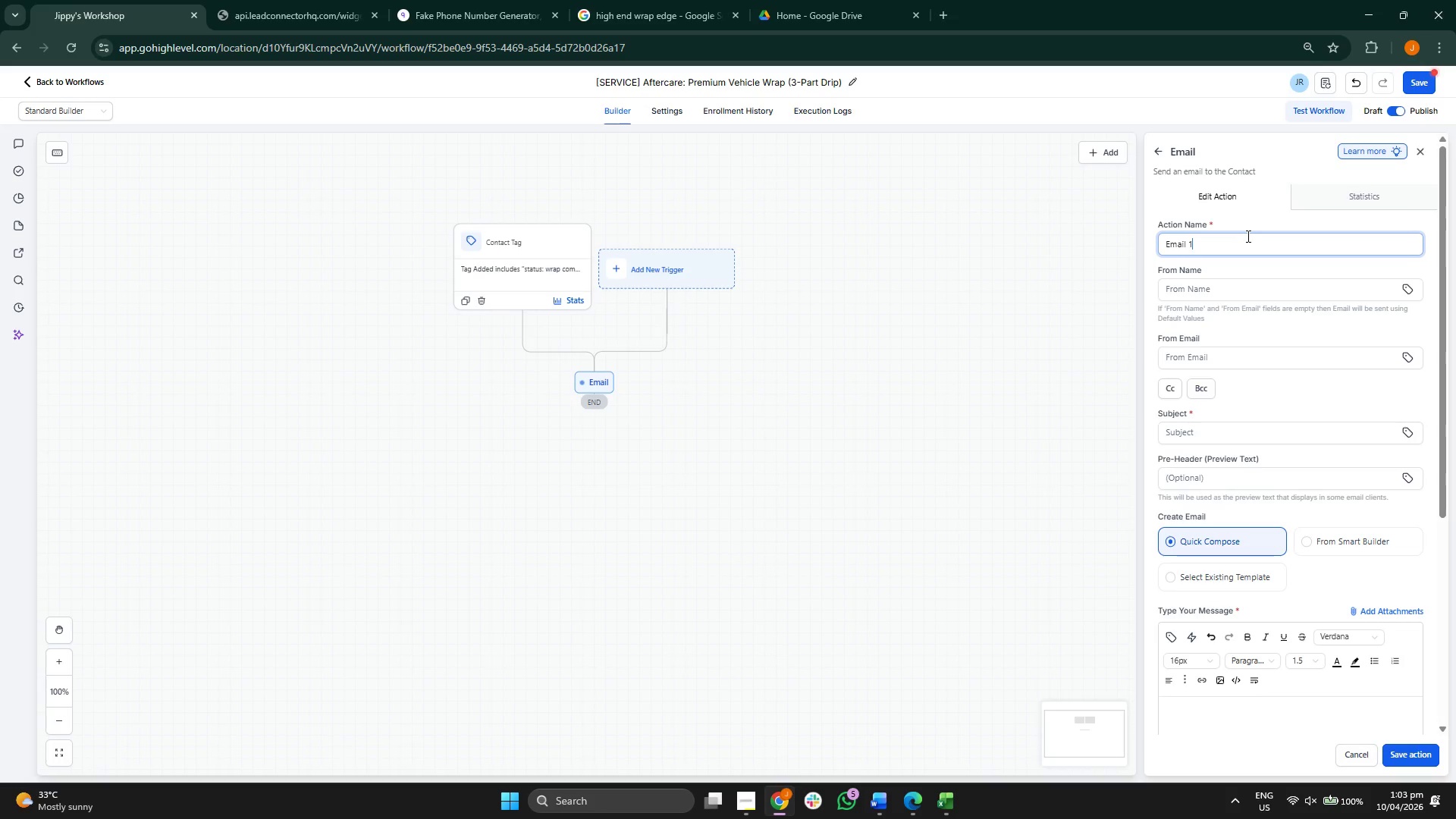 
key(Shift+ShiftRight)
 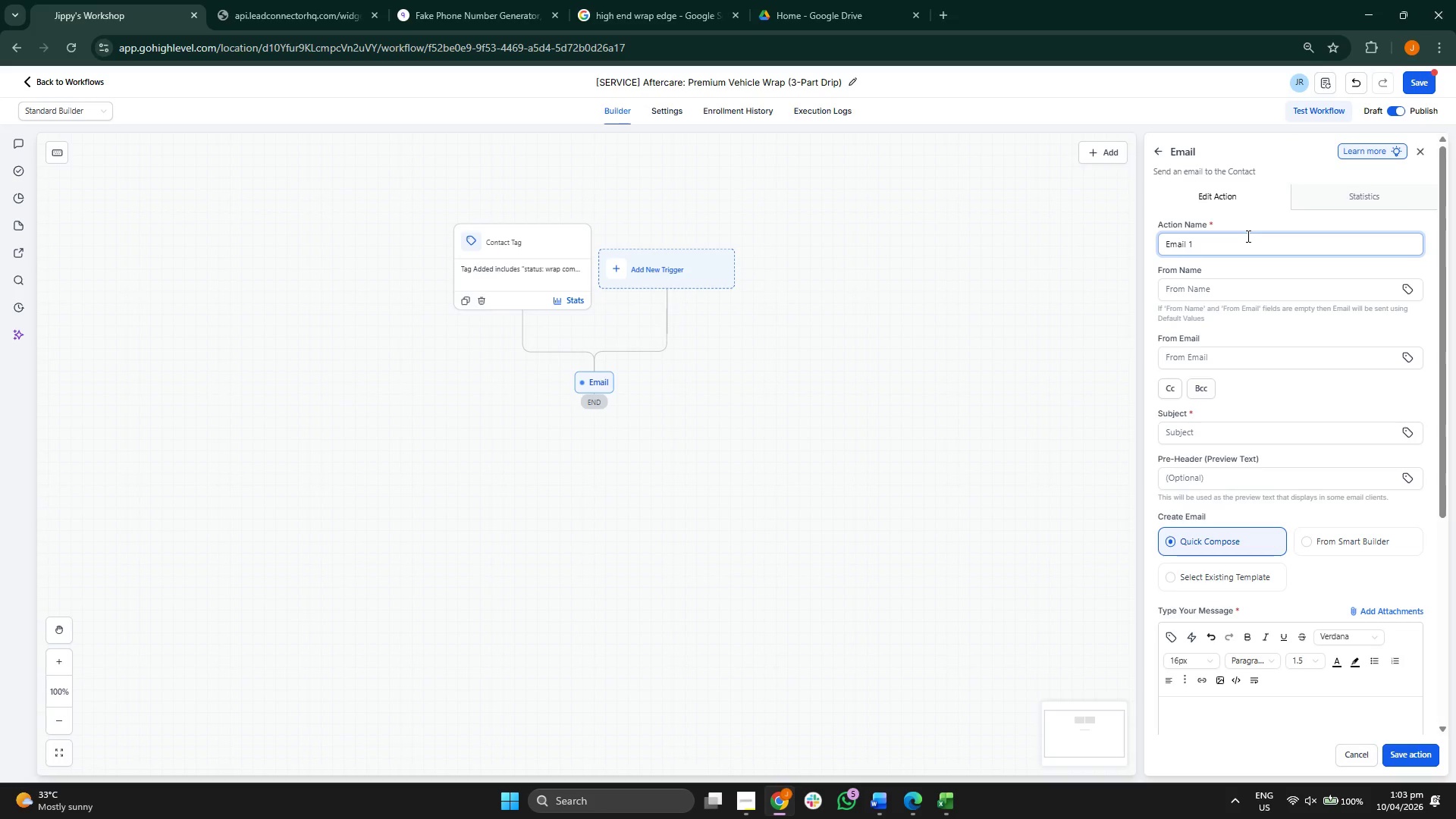 
key(Shift+Semicolon)
 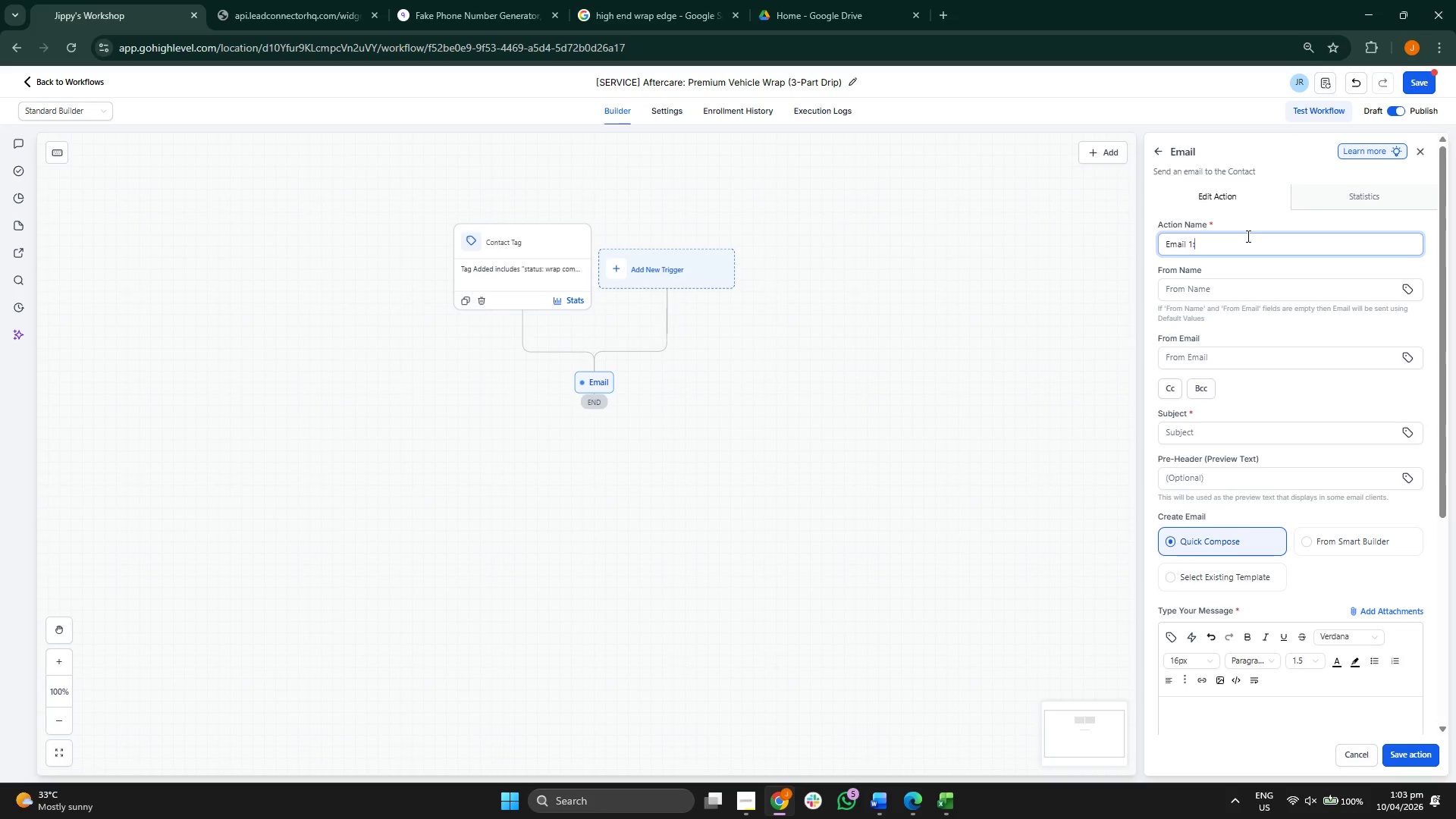 
key(Shift+Space)
 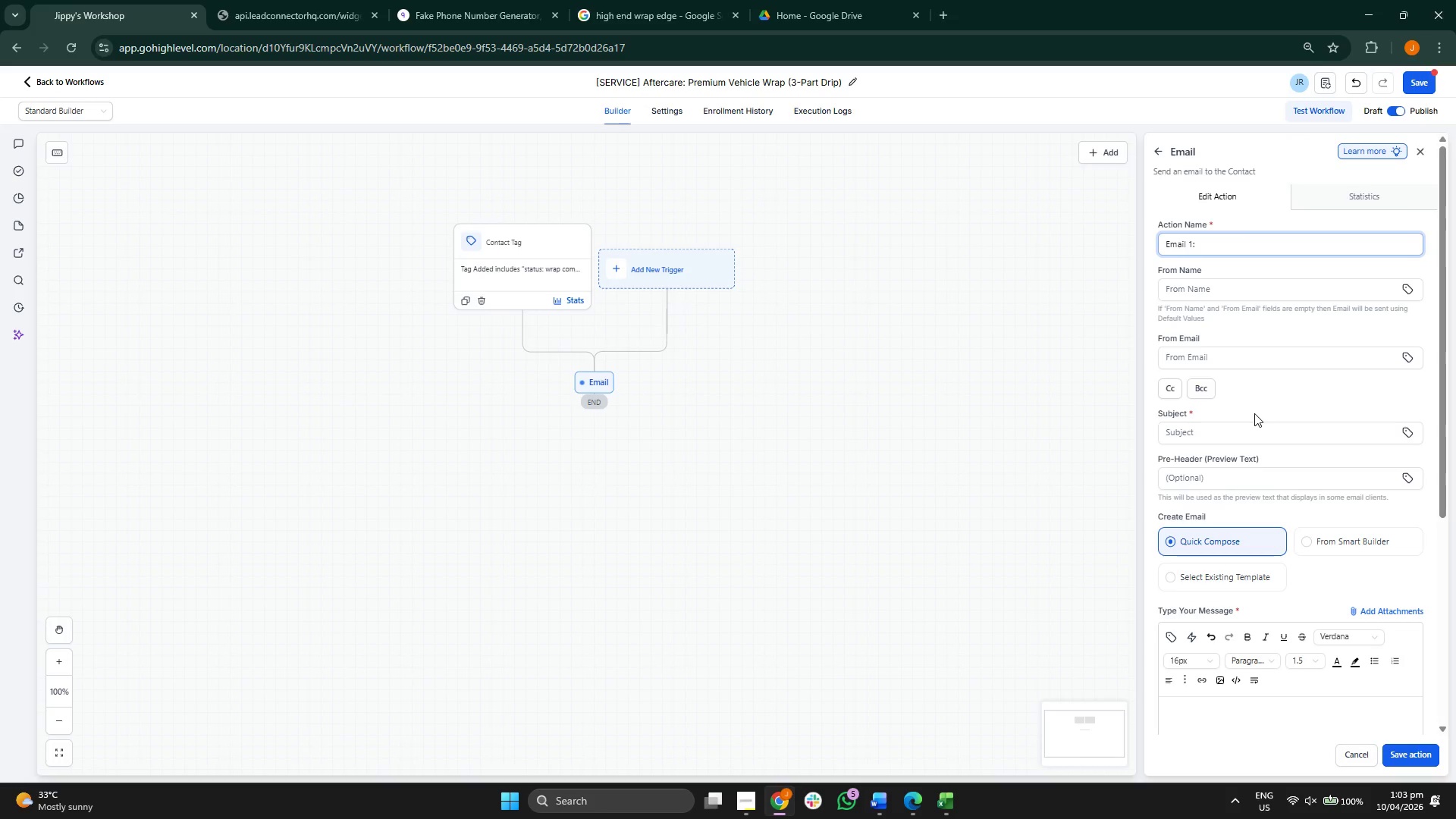 
scroll: coordinate [1254, 413], scroll_direction: down, amount: 3.0
 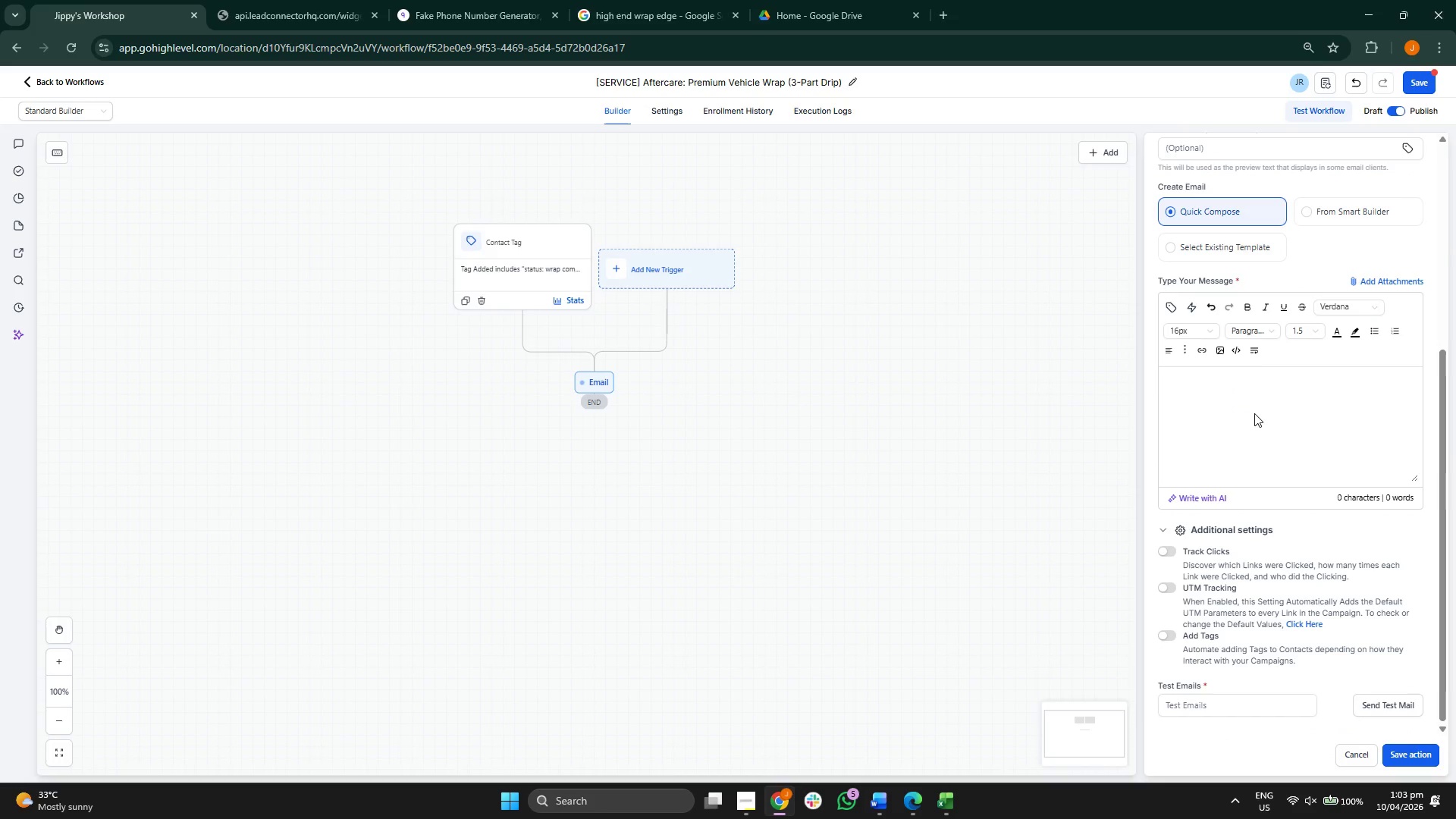 
scroll: coordinate [1251, 423], scroll_direction: none, amount: 0.0
 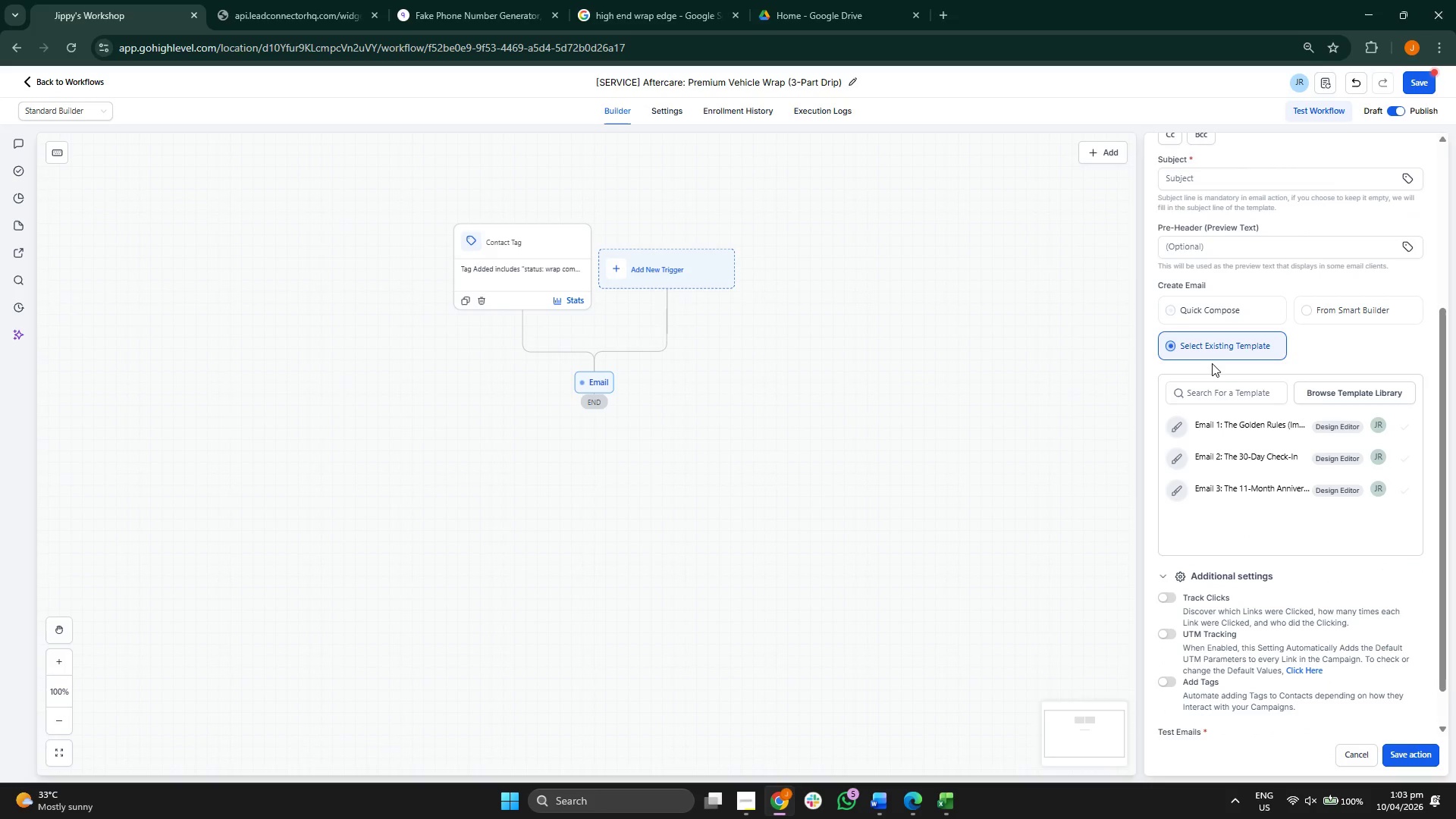 
left_click([1235, 422])
 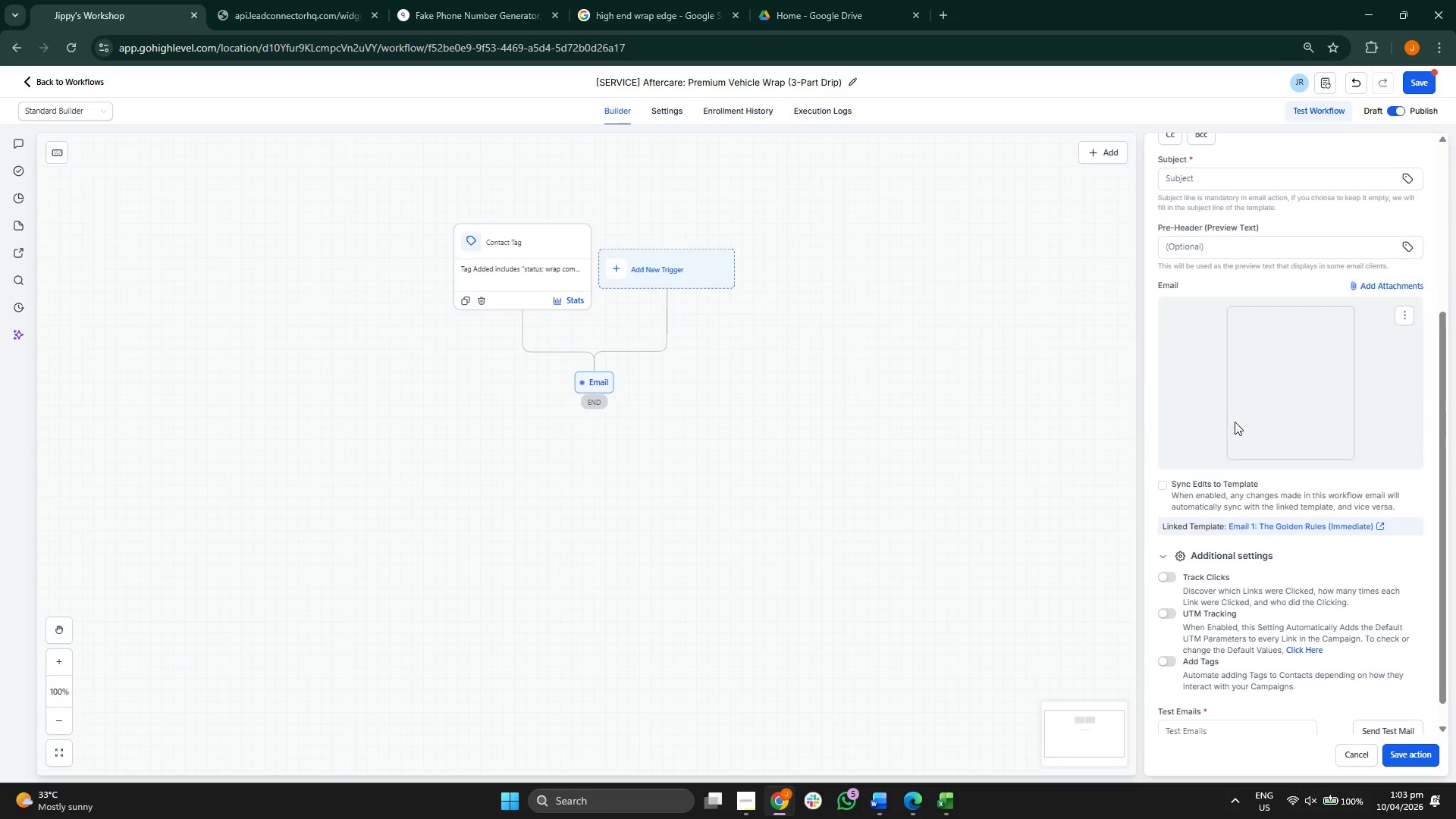 
scroll: coordinate [1235, 422], scroll_direction: down, amount: 1.0
 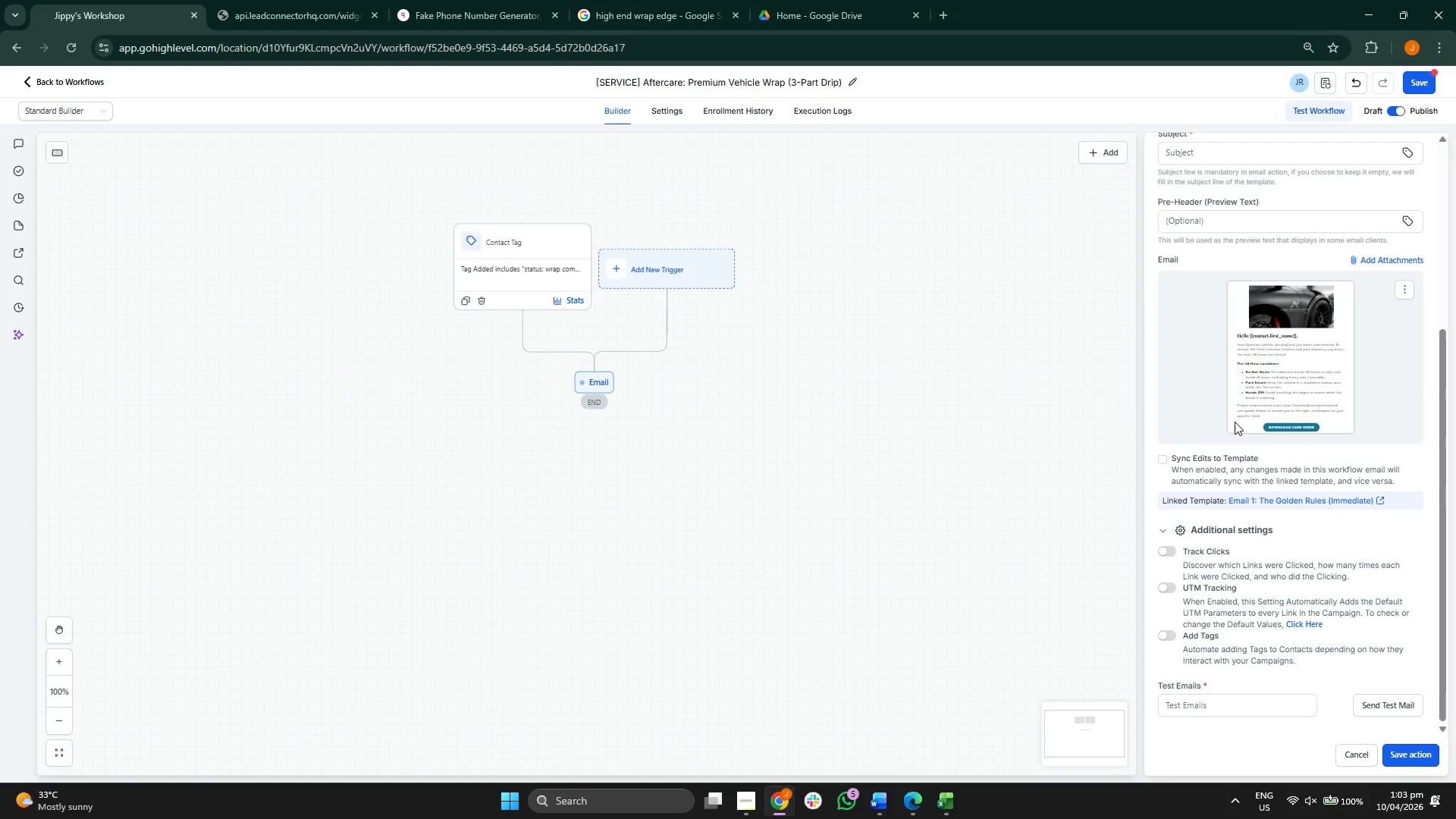 
scroll: coordinate [1235, 419], scroll_direction: up, amount: 8.0
 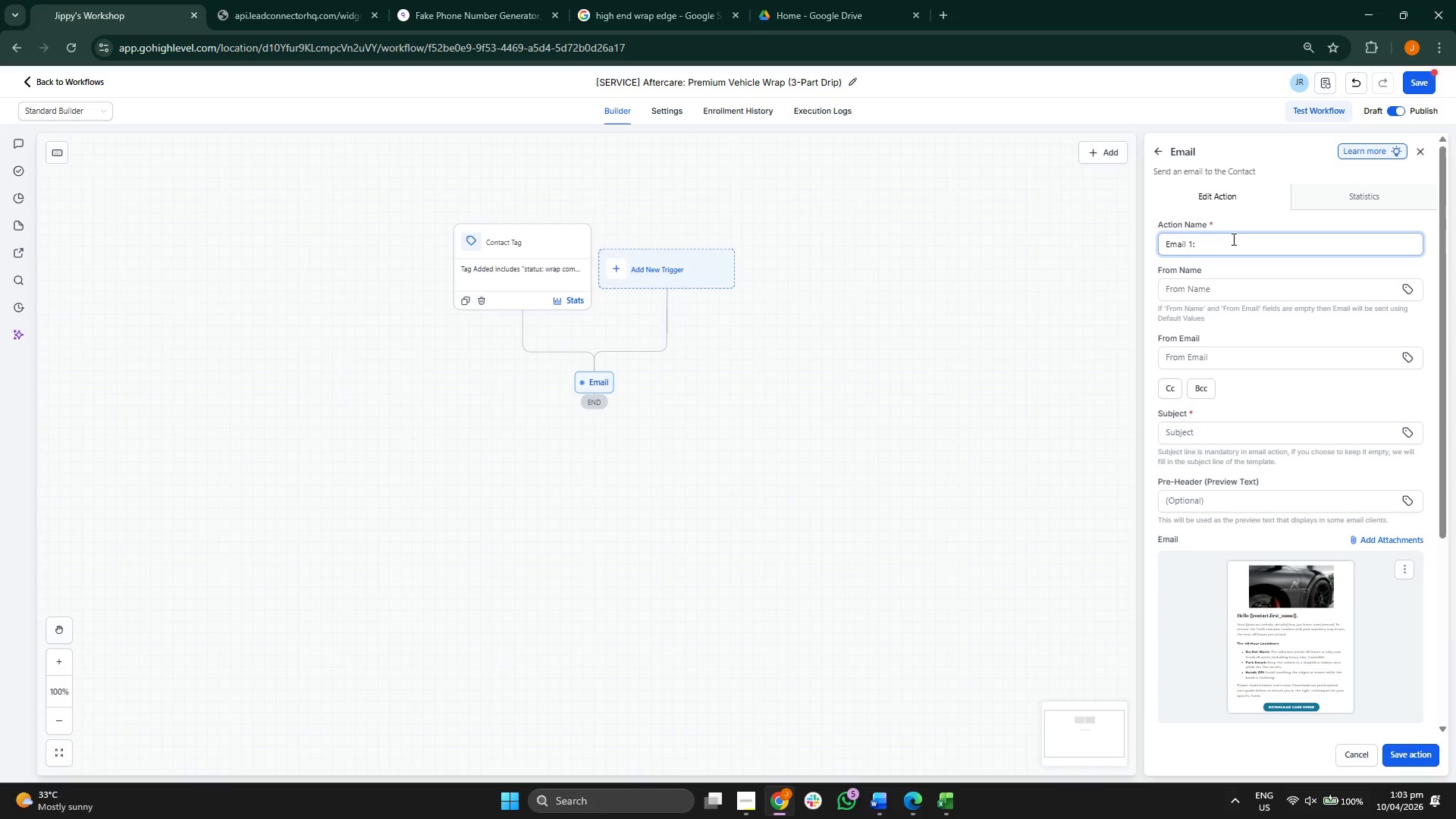 
type(The G)
key(Backspace)
key(Backspace)
key(Backspace)
key(Backspace)
type(he Hol)
key(Backspace)
key(Backspace)
key(Backspace)
type(Hg)
key(Backspace)
key(Backspace)
type(g)
key(Backspace)
type(Golden Ri)
key(Backspace)
type(ules (Immediate )
key(Backspace)
type())
 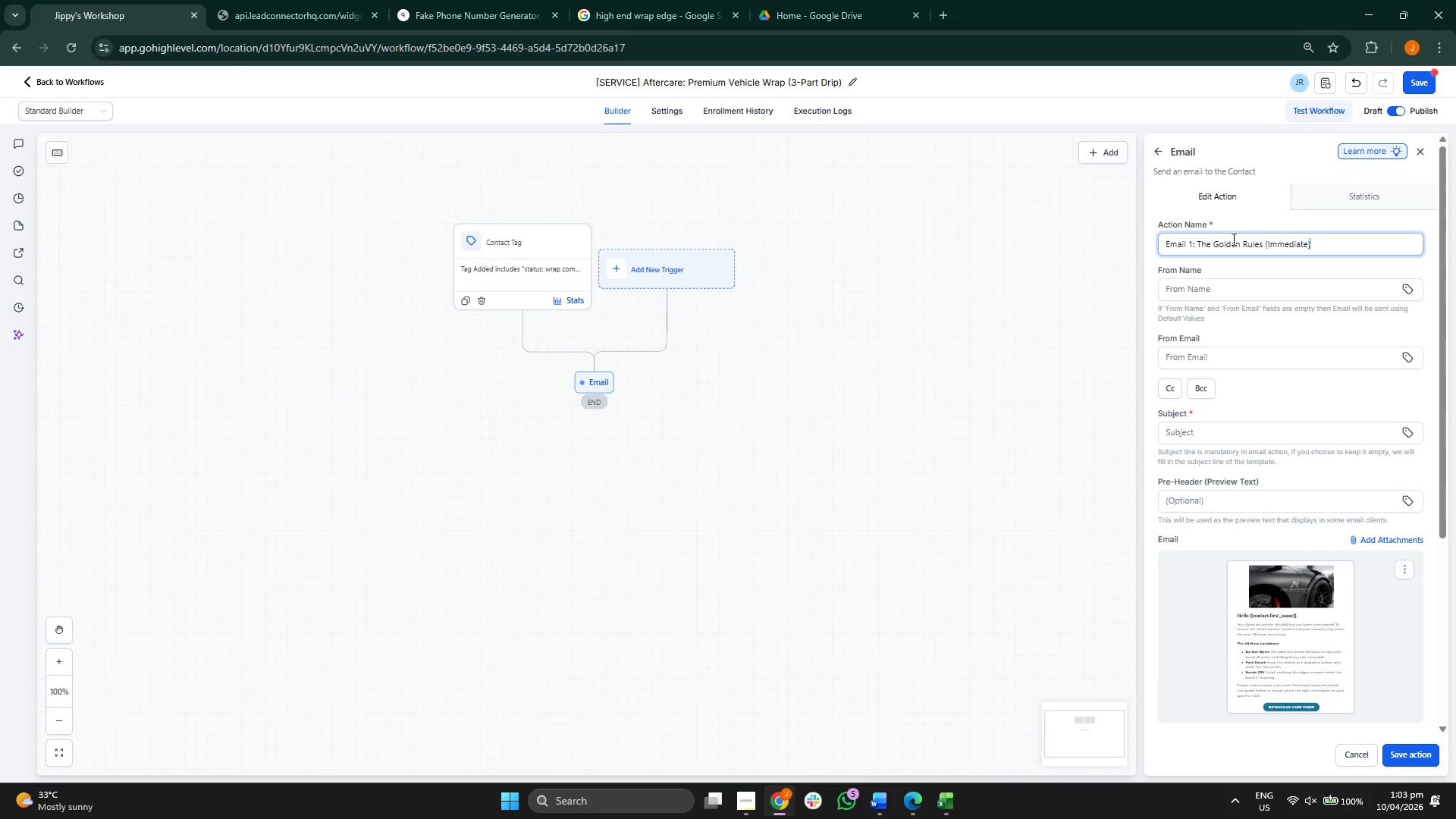 
left_click([1240, 285])
 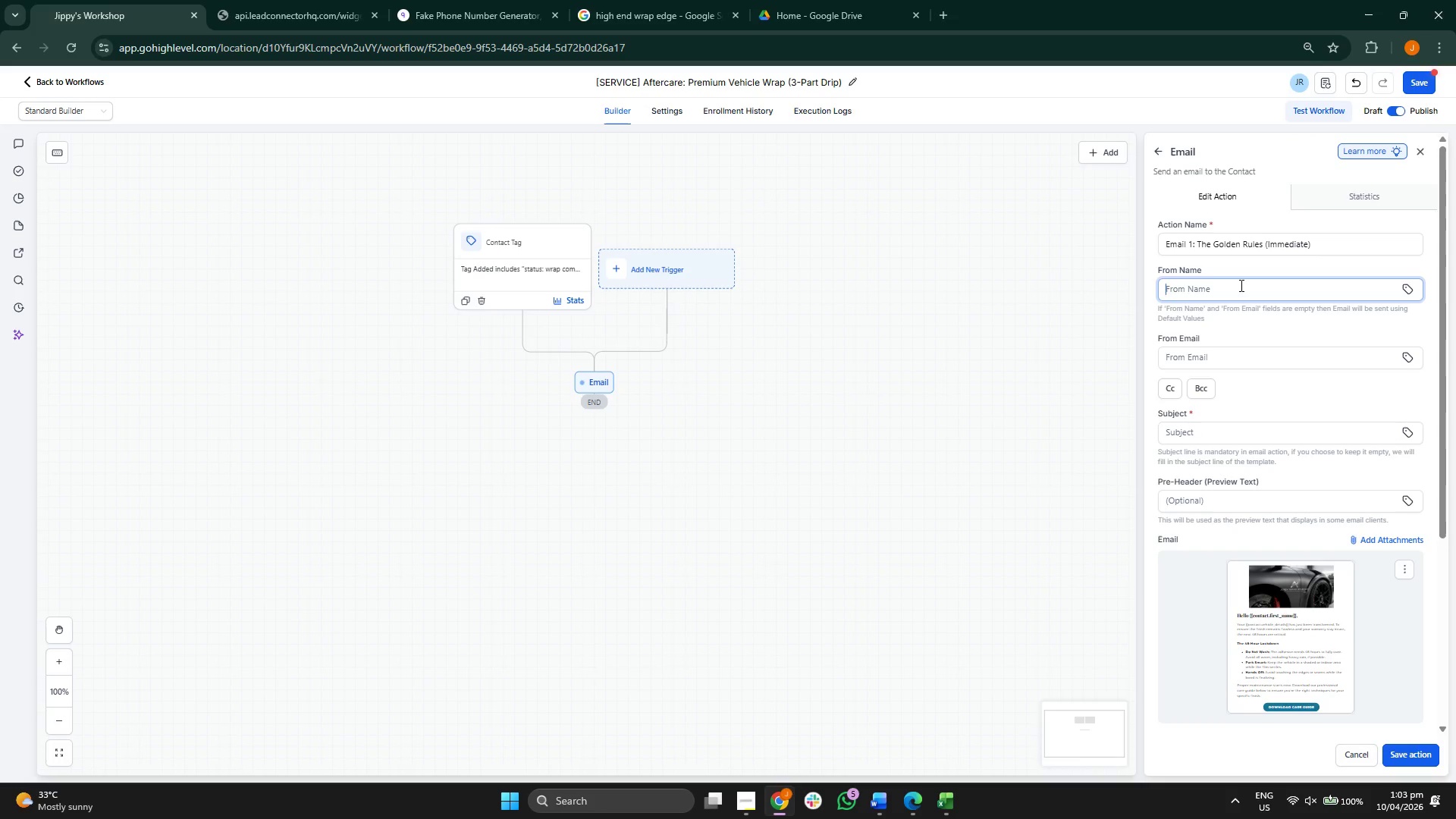 
type(48-Hour Warnin;)
key(Backspace)
type(g: Preo)
key(Backspace)
key(Backspace)
key(Backspace)
type(rotecting your )
 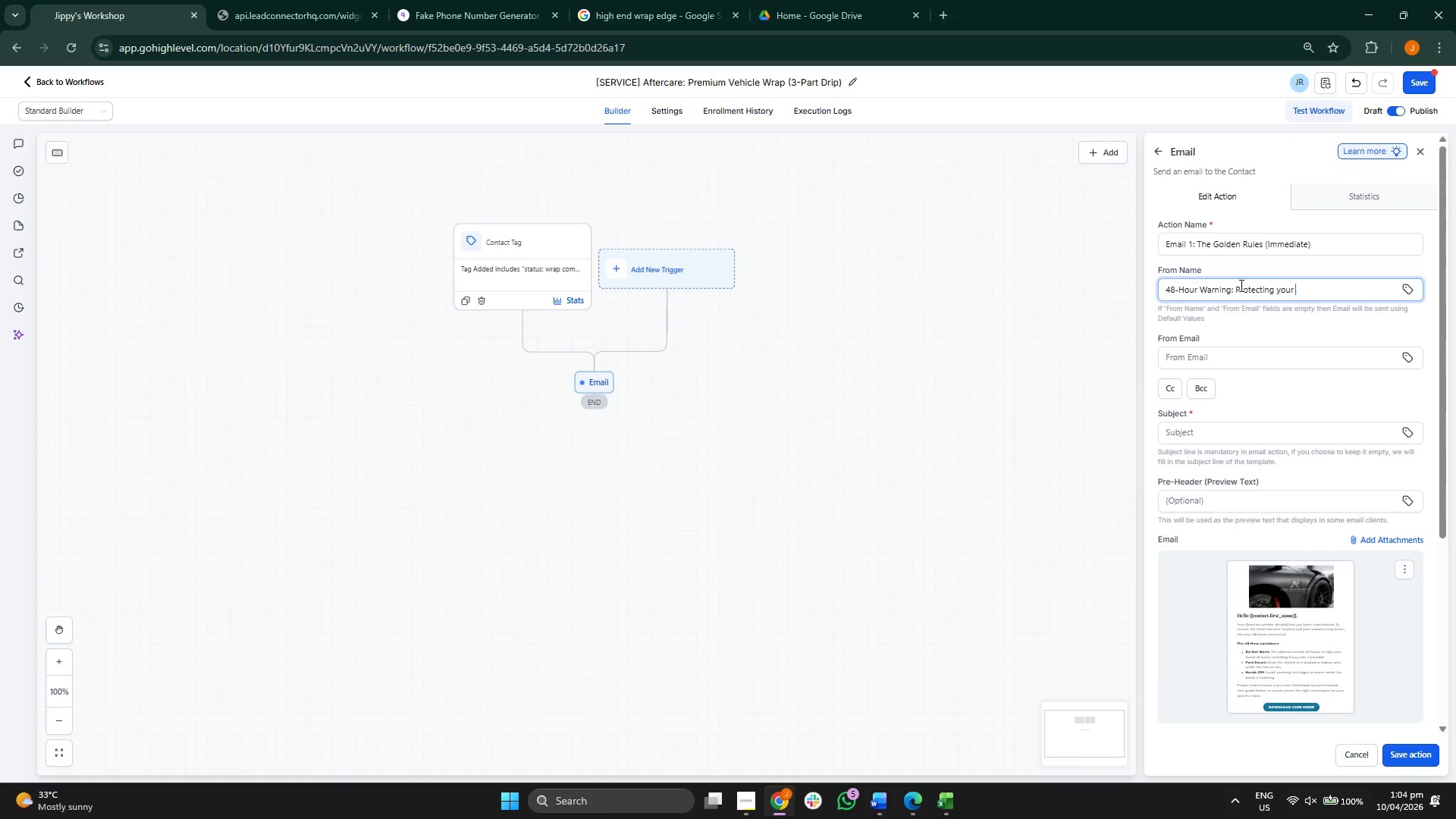 
left_click([1407, 283])
 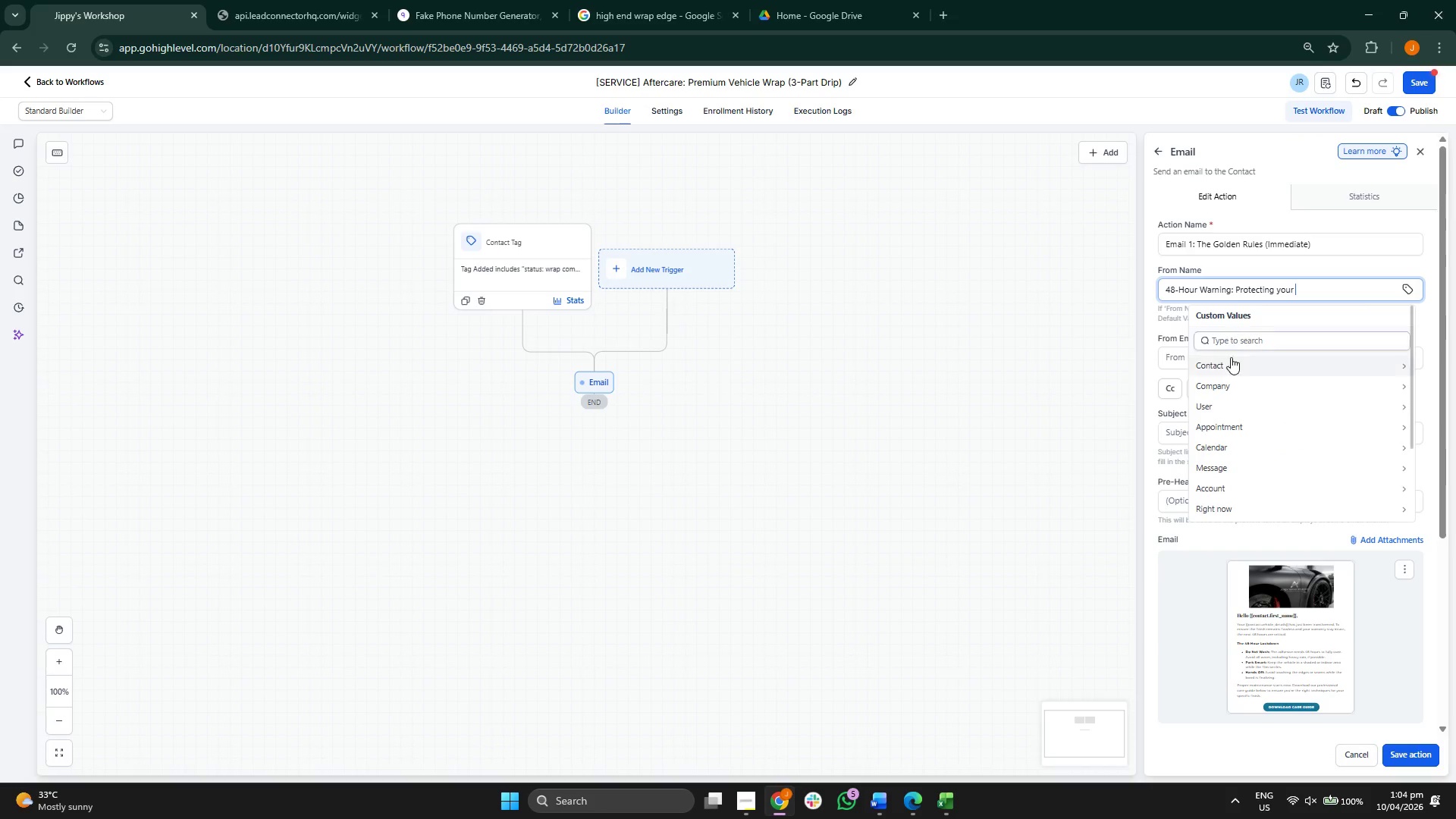 
left_click([1251, 359])
 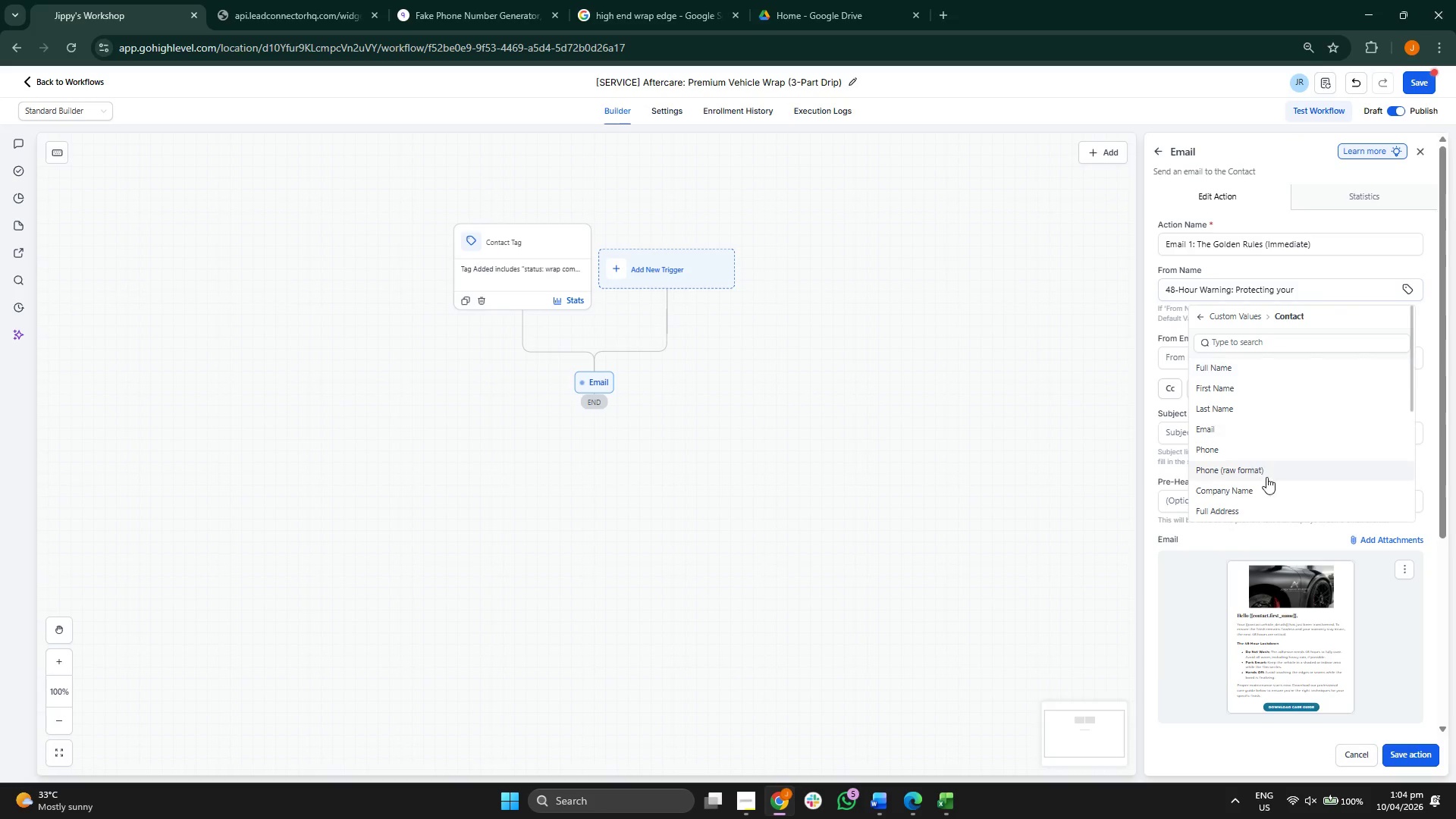 
left_click([1281, 506])
 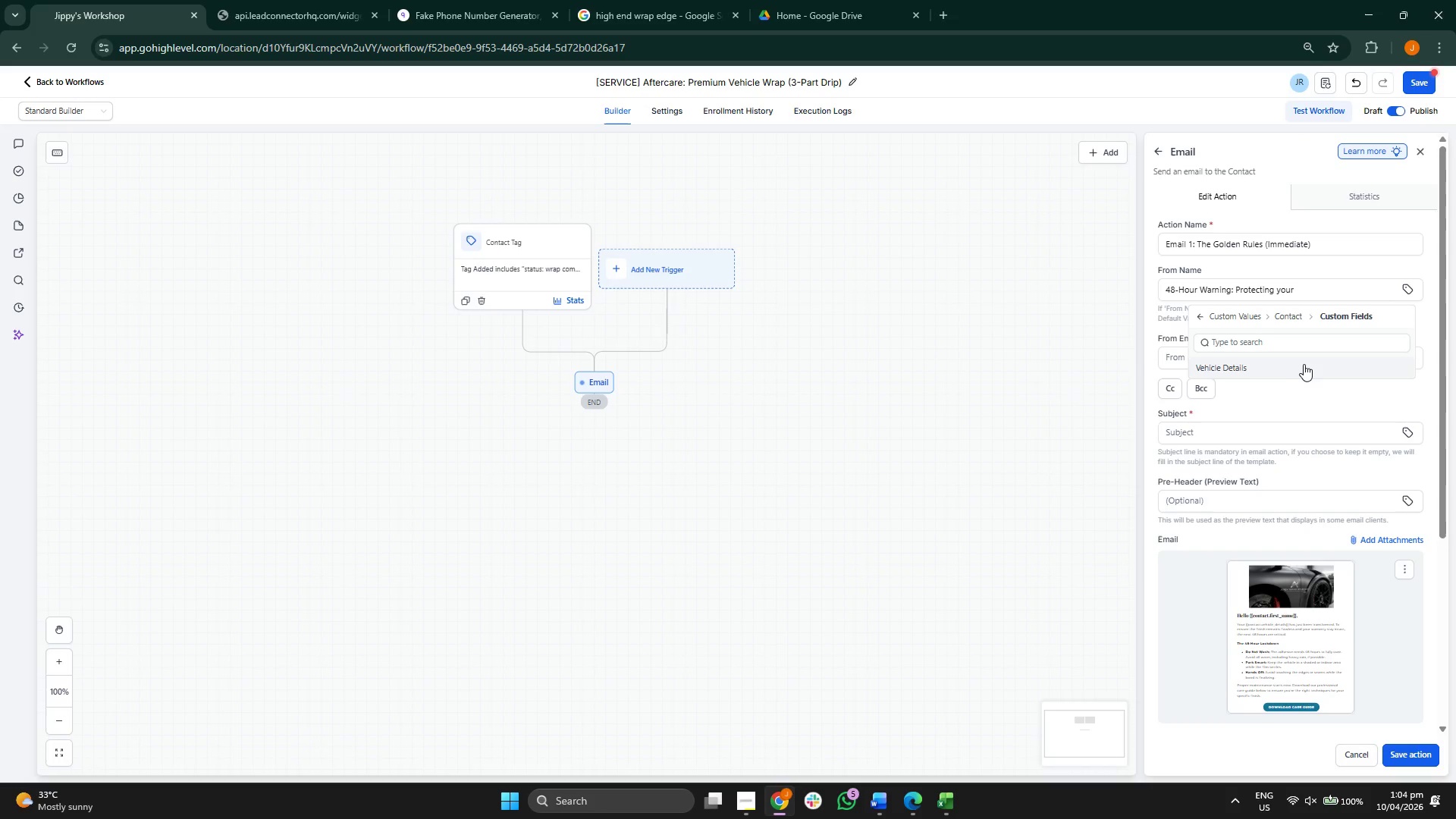 
scroll: coordinate [1285, 497], scroll_direction: down, amount: 11.0
 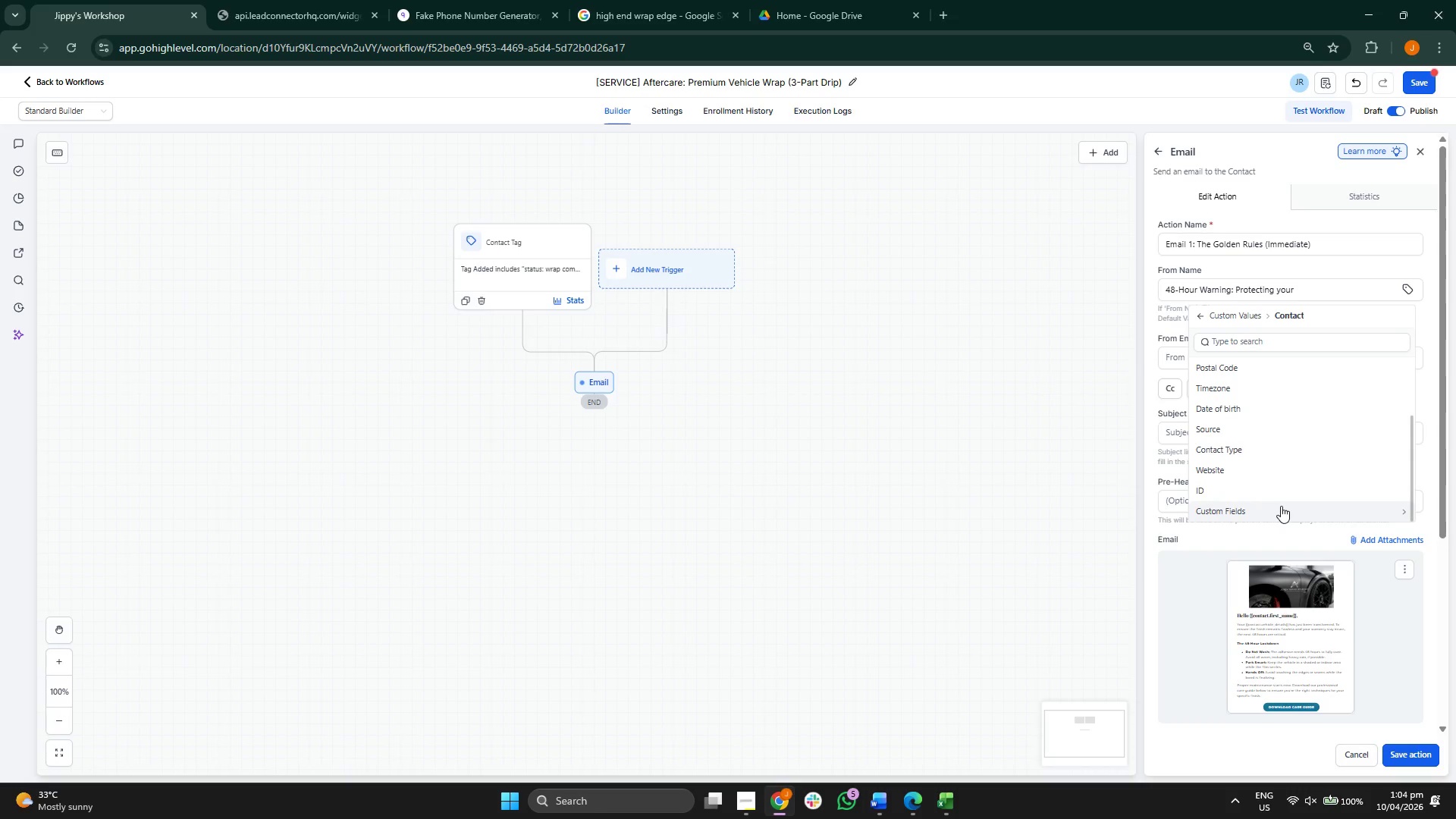 
left_click([1303, 367])
 